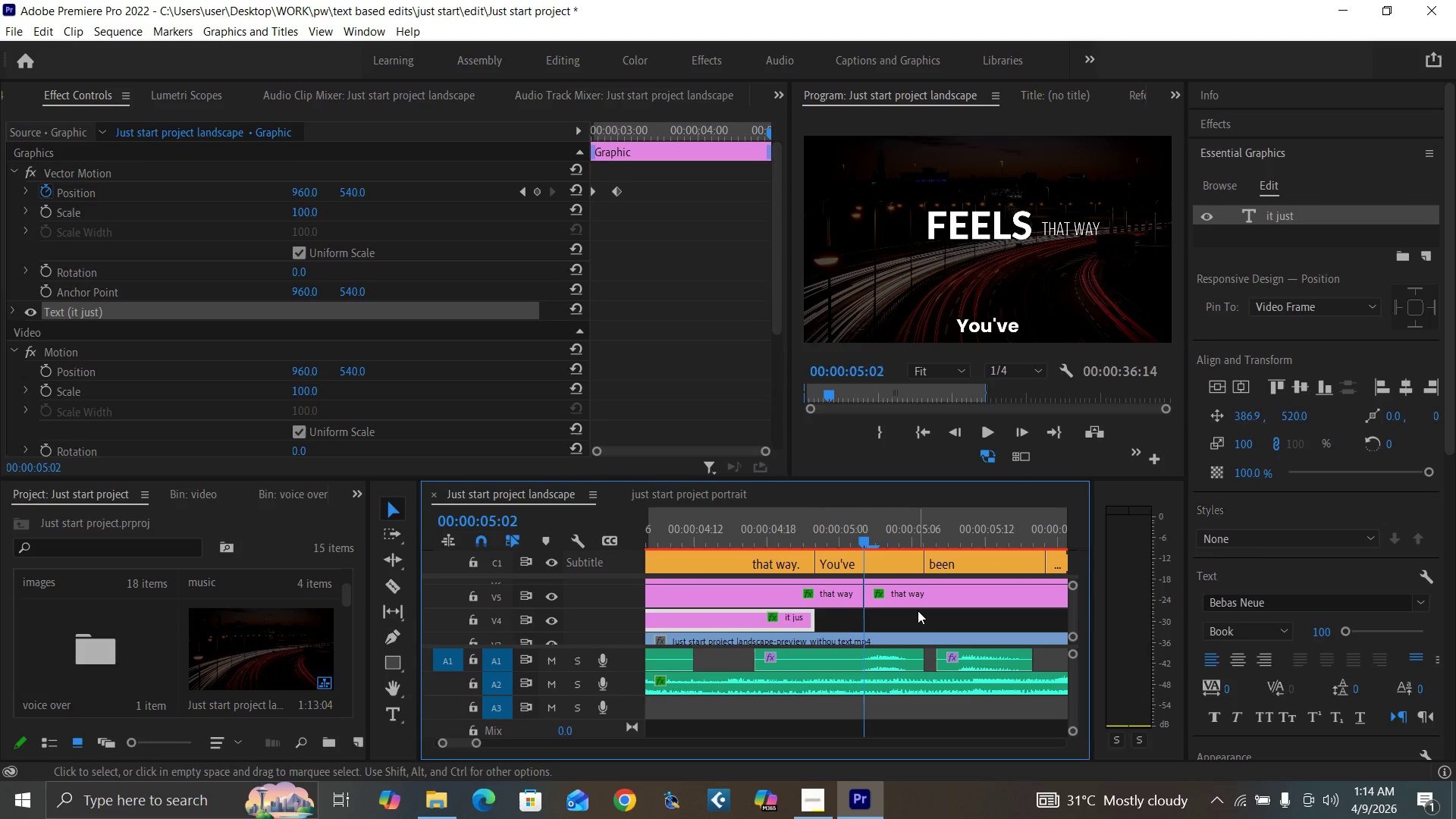 
left_click_drag(start_coordinate=[918, 610], to_coordinate=[892, 582])
 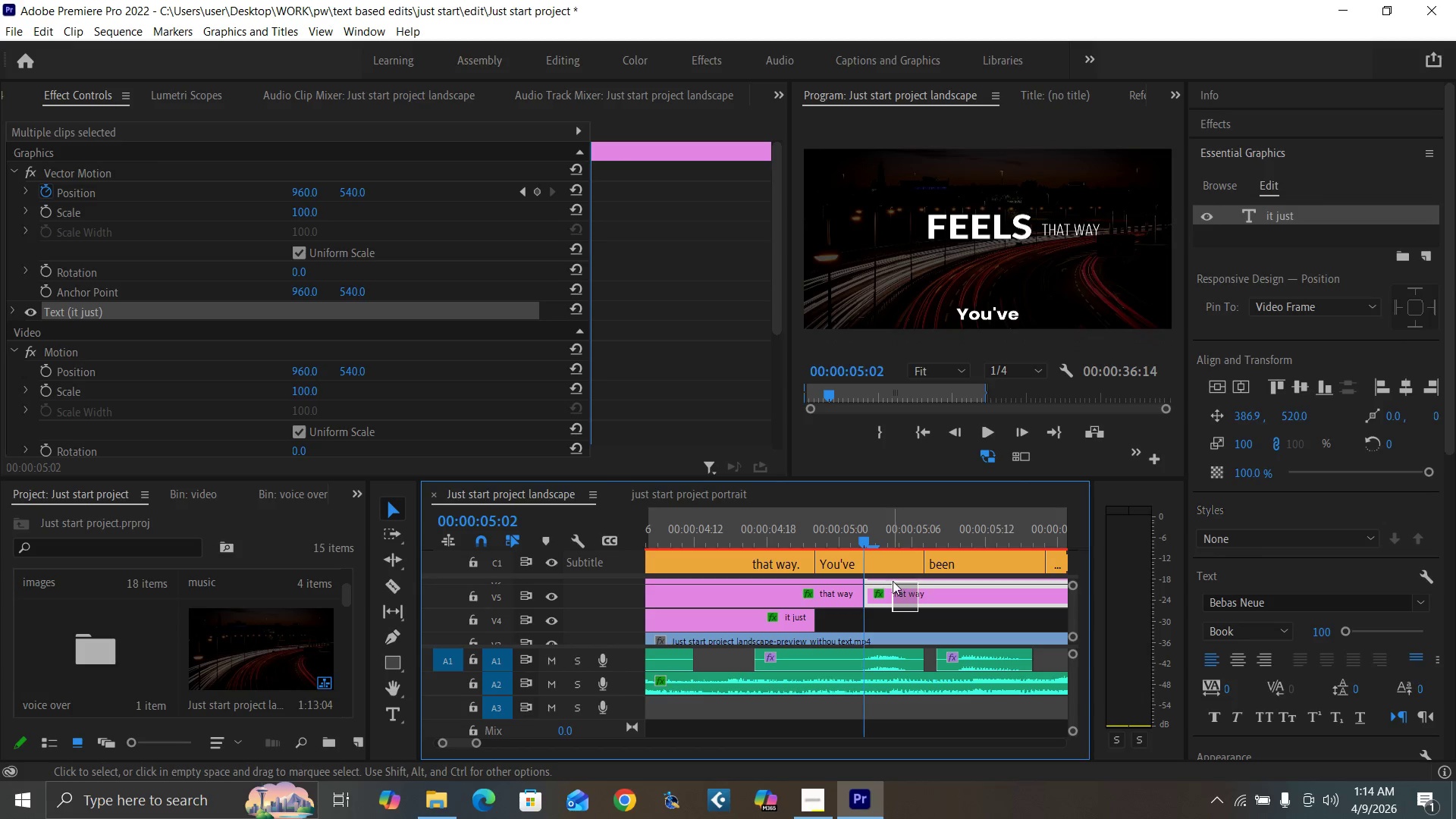 
key(Delete)
 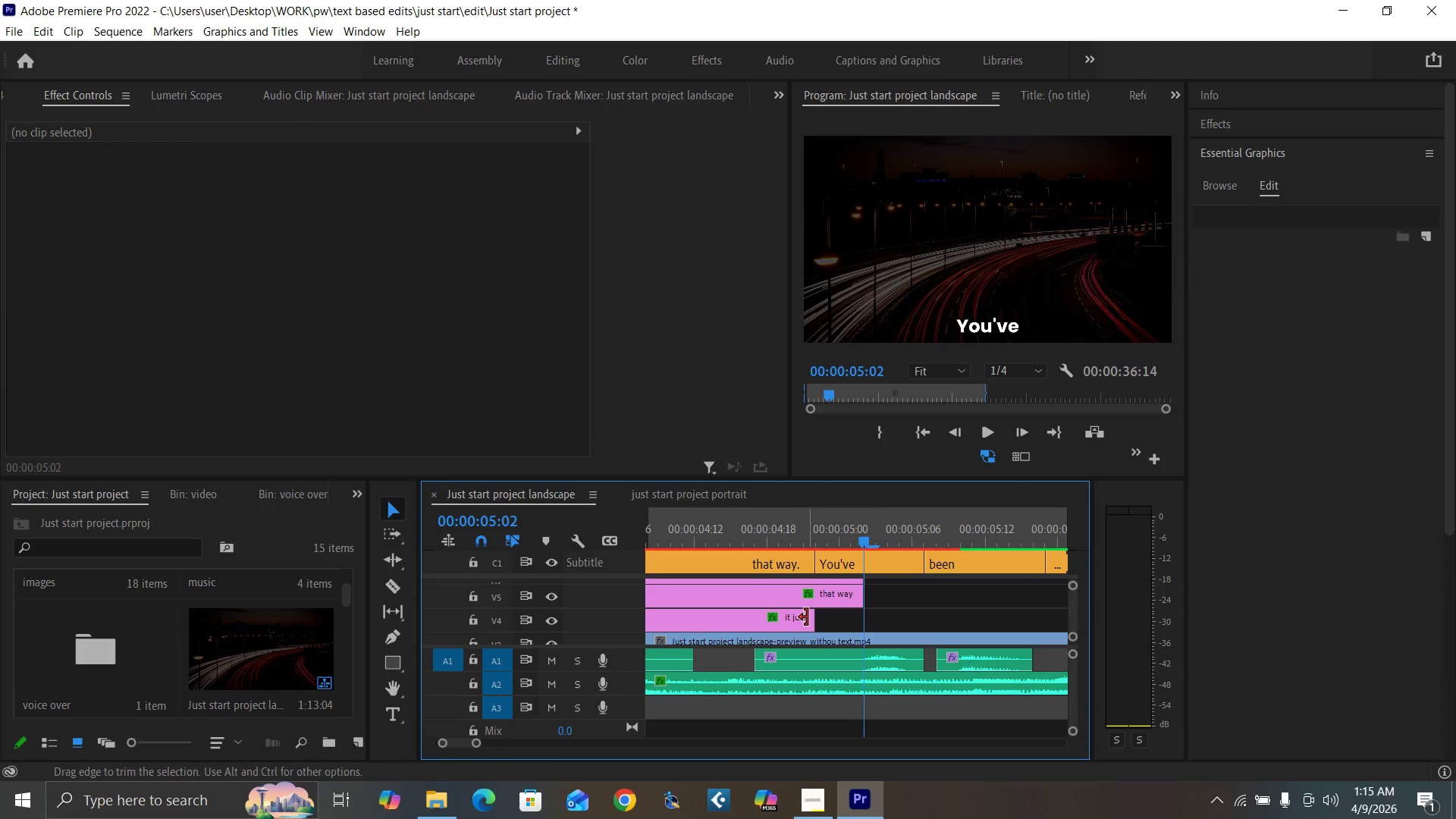 
left_click_drag(start_coordinate=[807, 617], to_coordinate=[858, 625])
 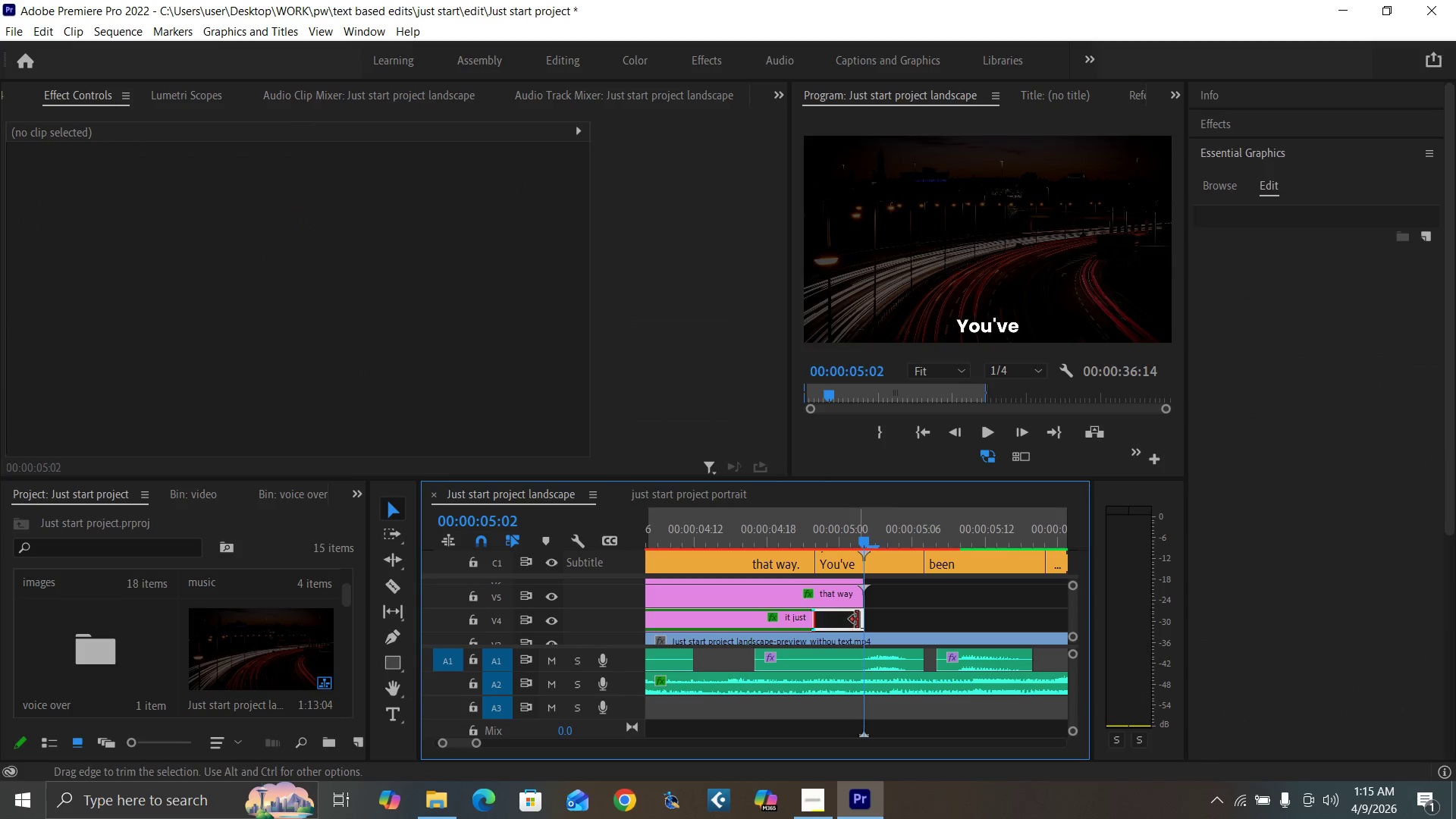 
key(Minus)
 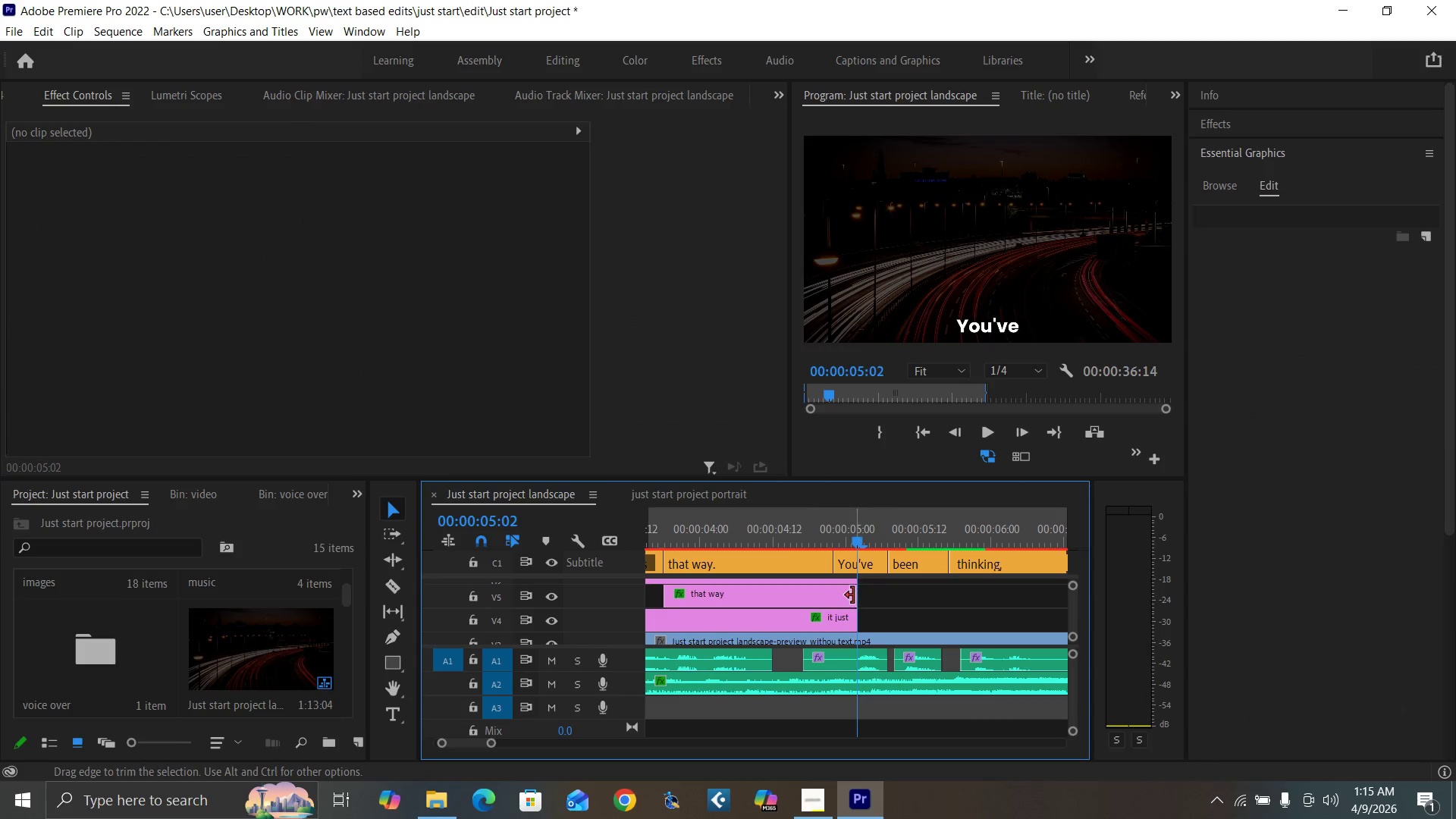 
key(Minus)
 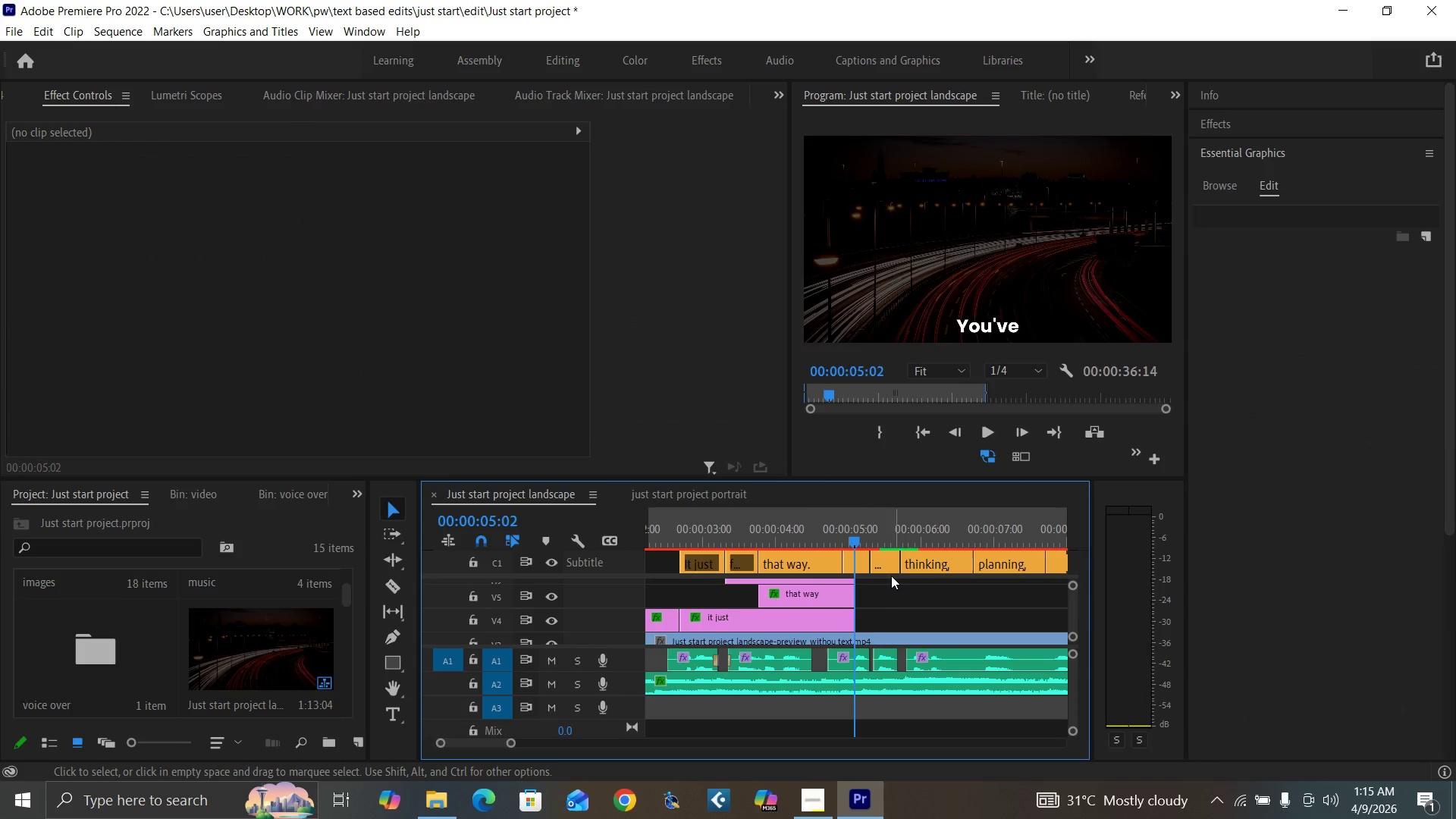 
key(Control+S)
 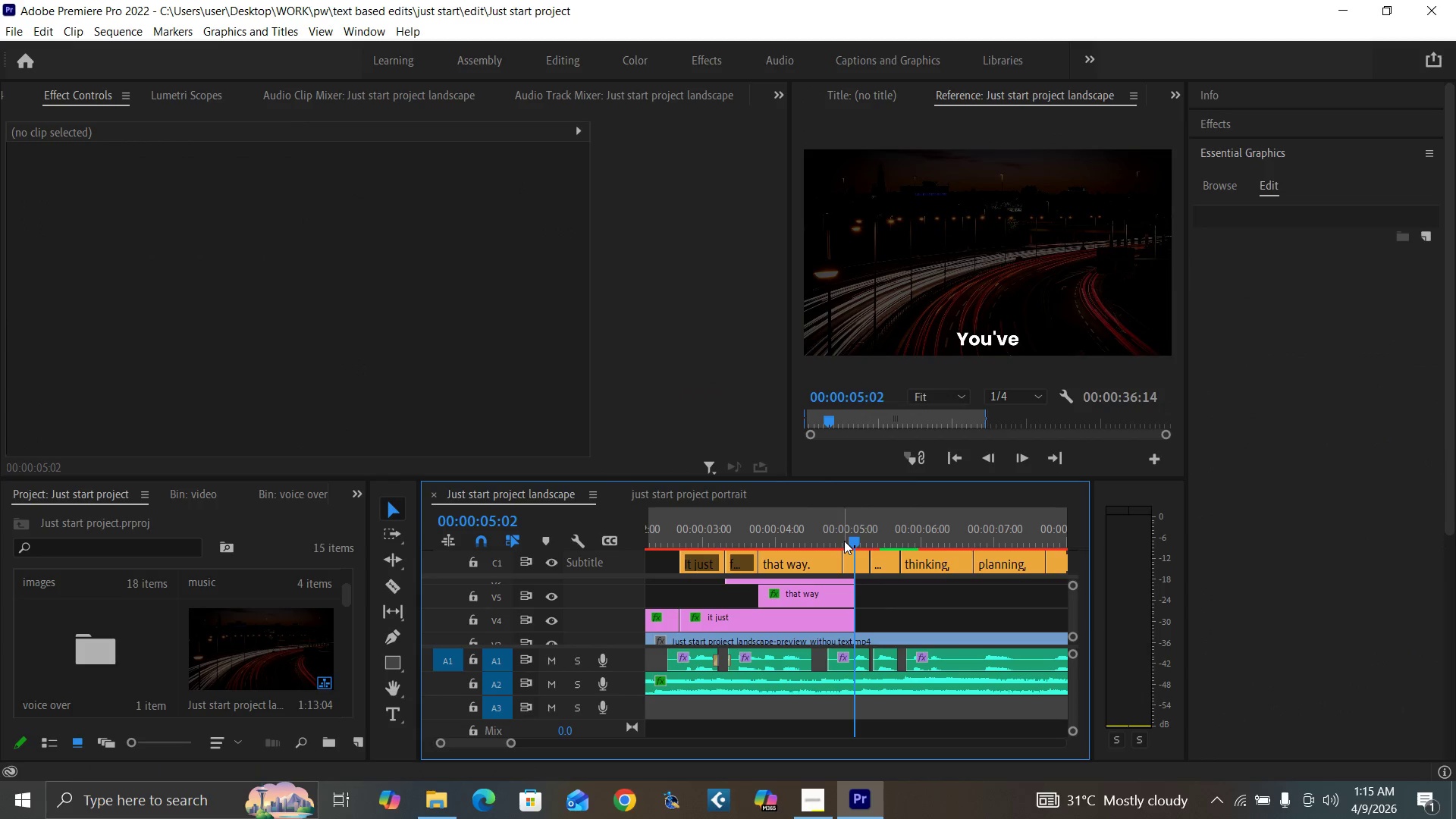 
key(Equal)
 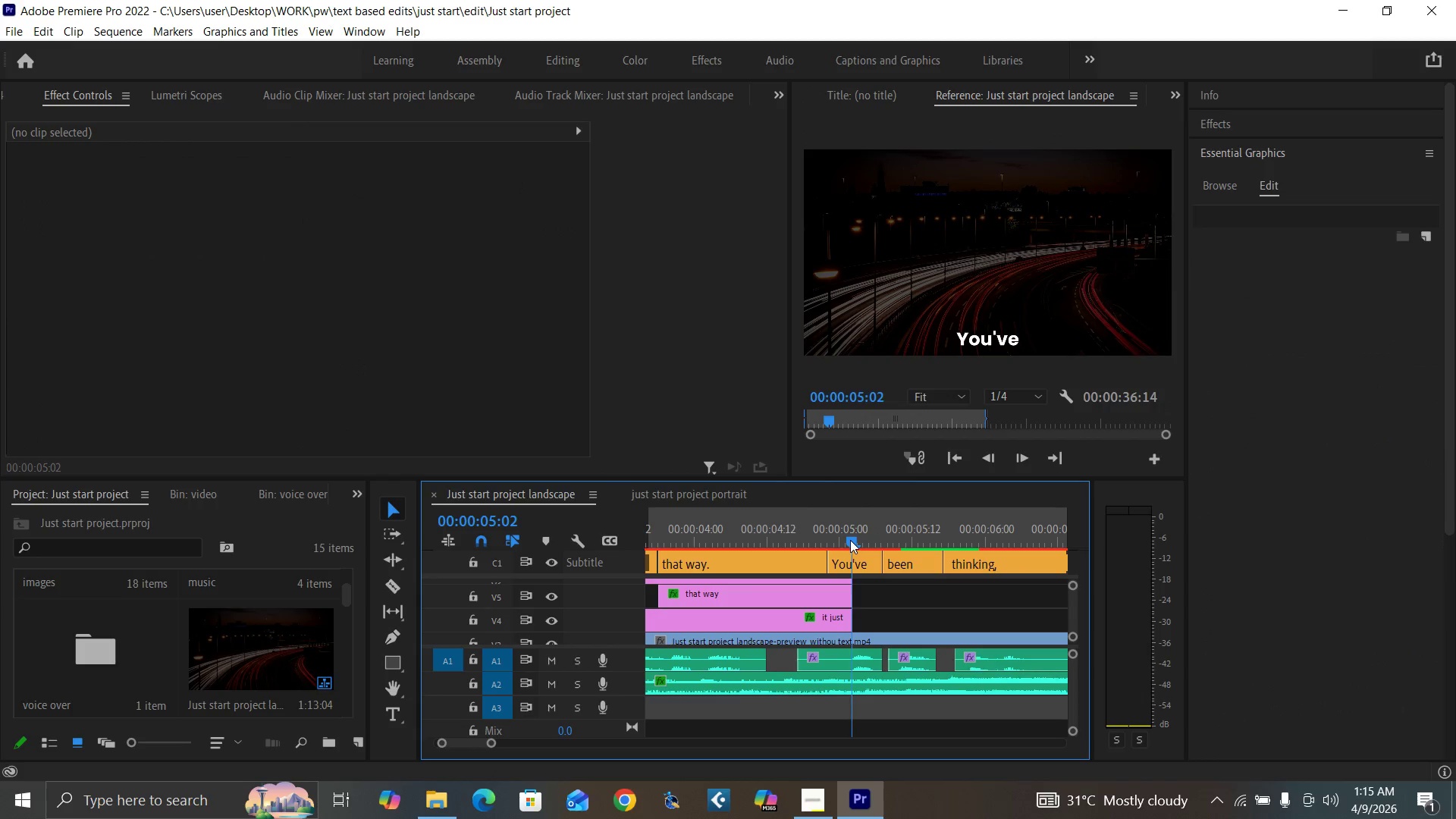 
key(Equal)
 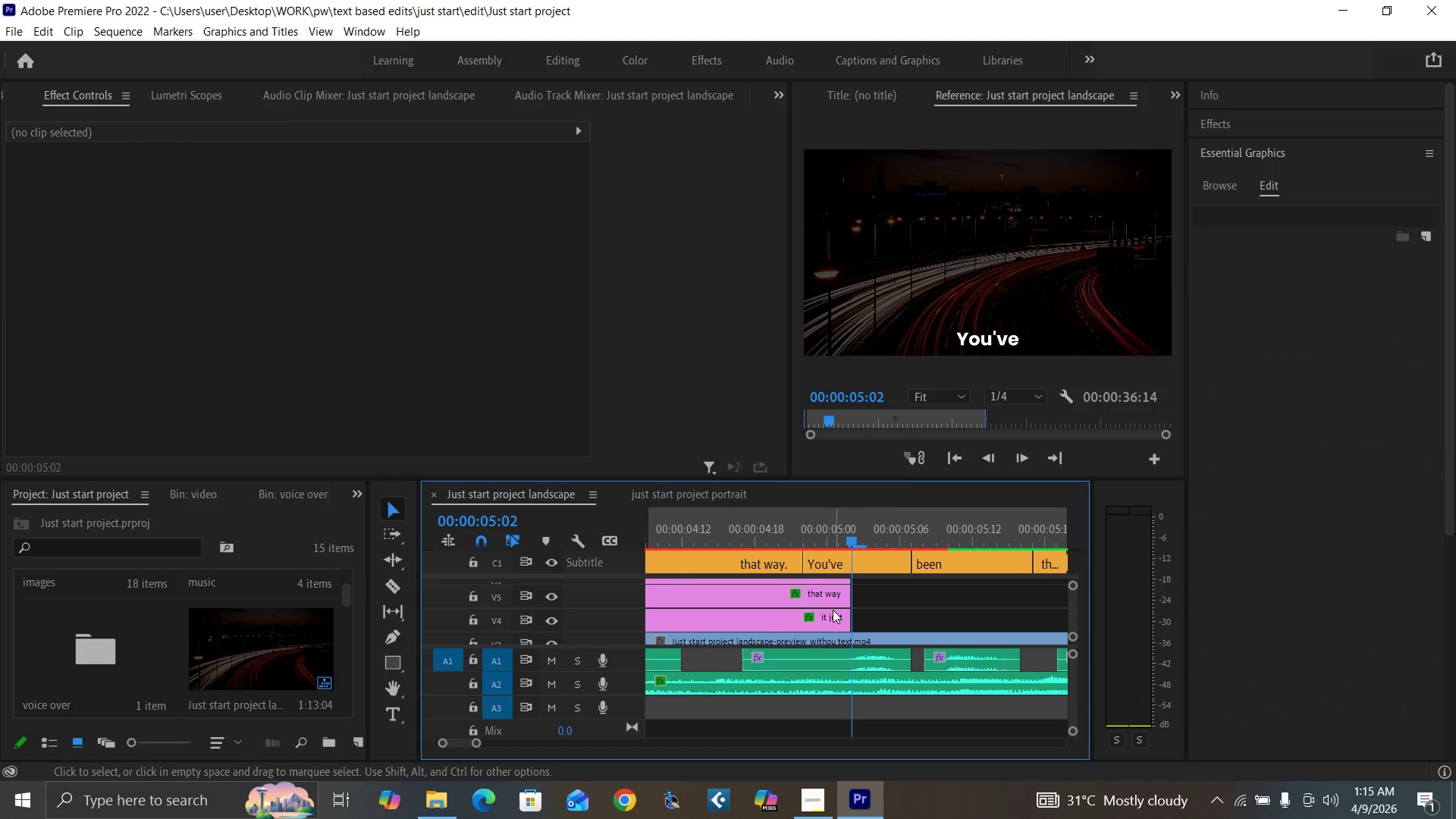 
left_click([834, 614])
 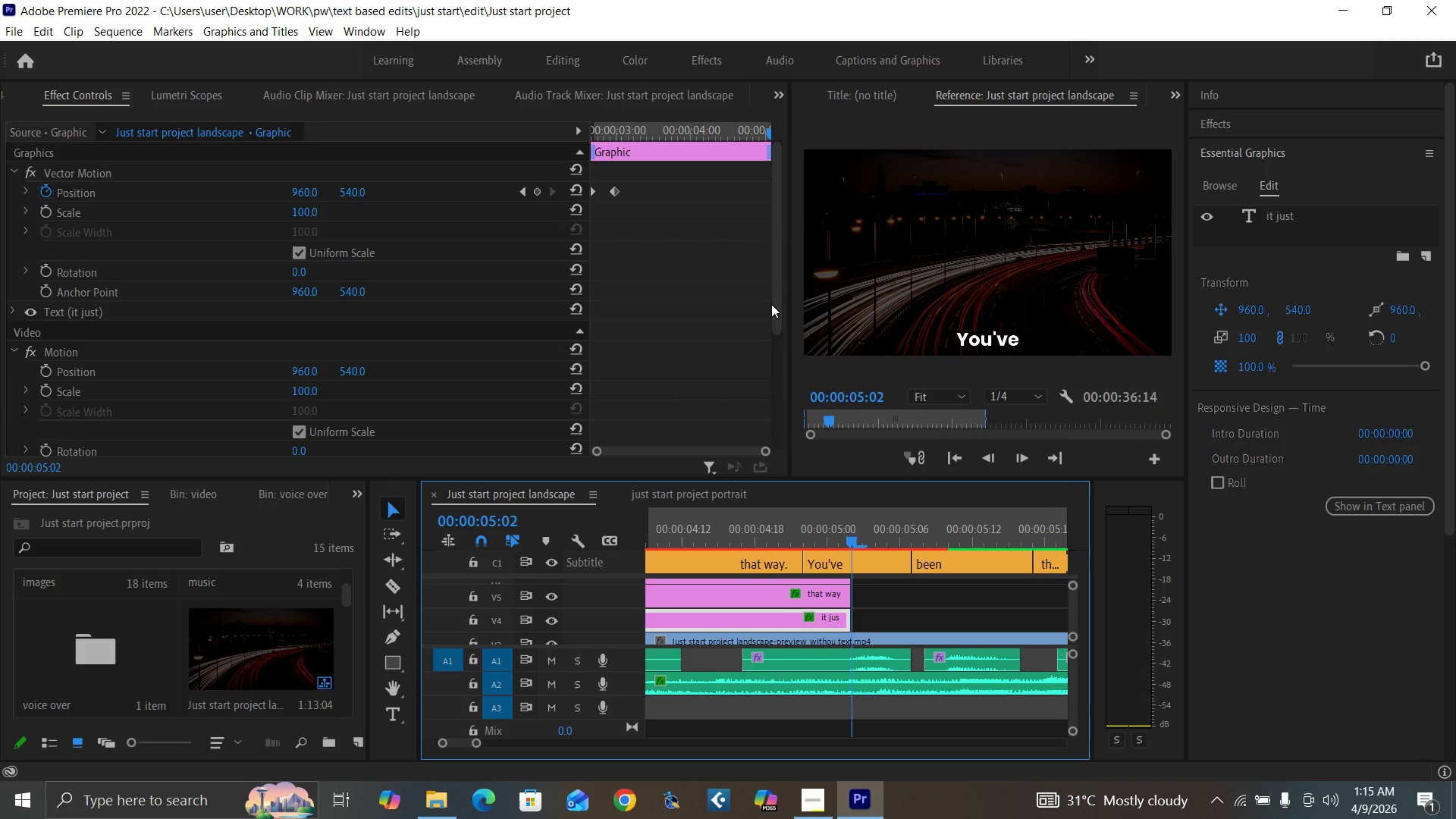 
left_click_drag(start_coordinate=[776, 284], to_coordinate=[782, 406])
 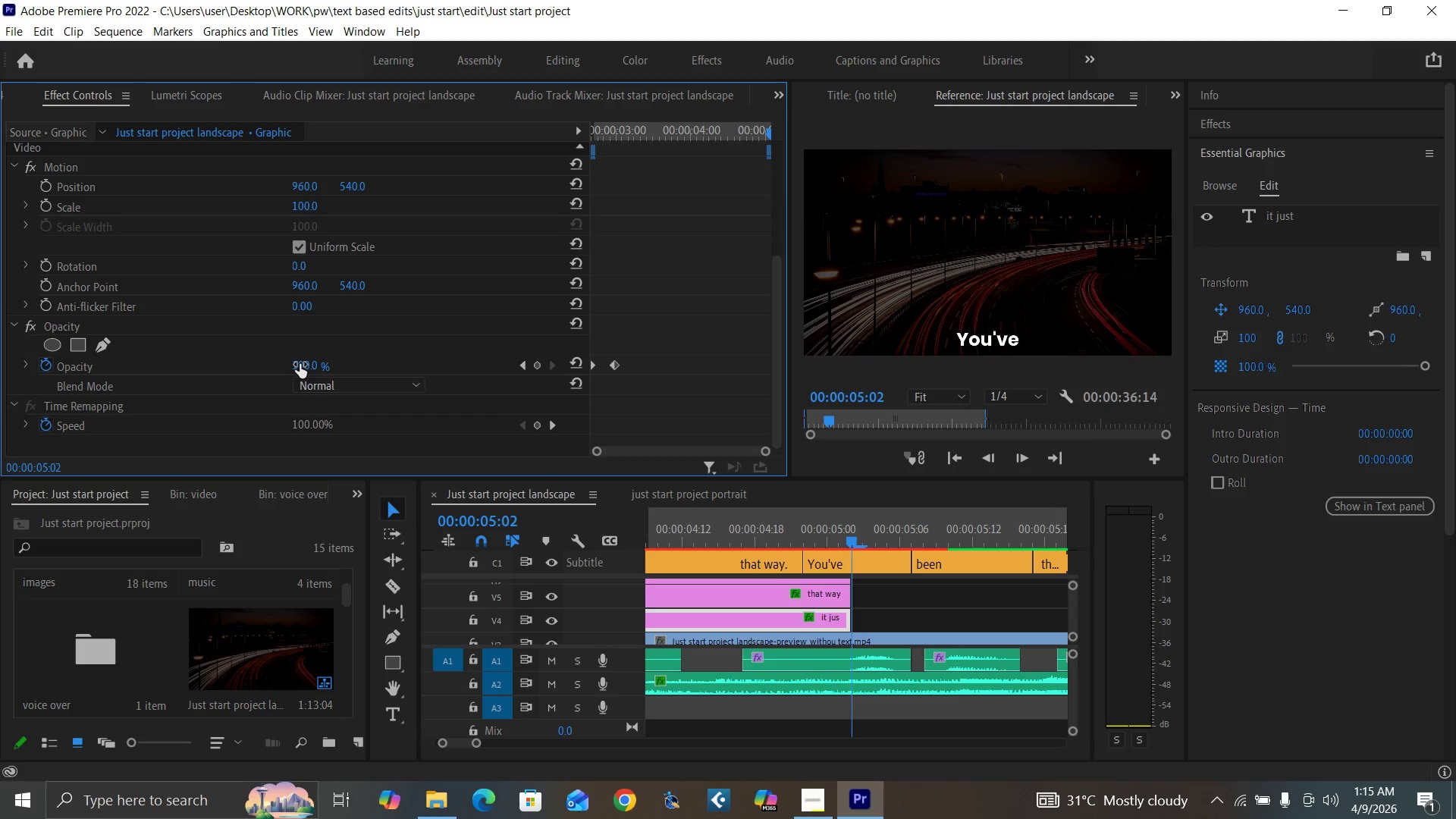 
left_click([300, 364])
 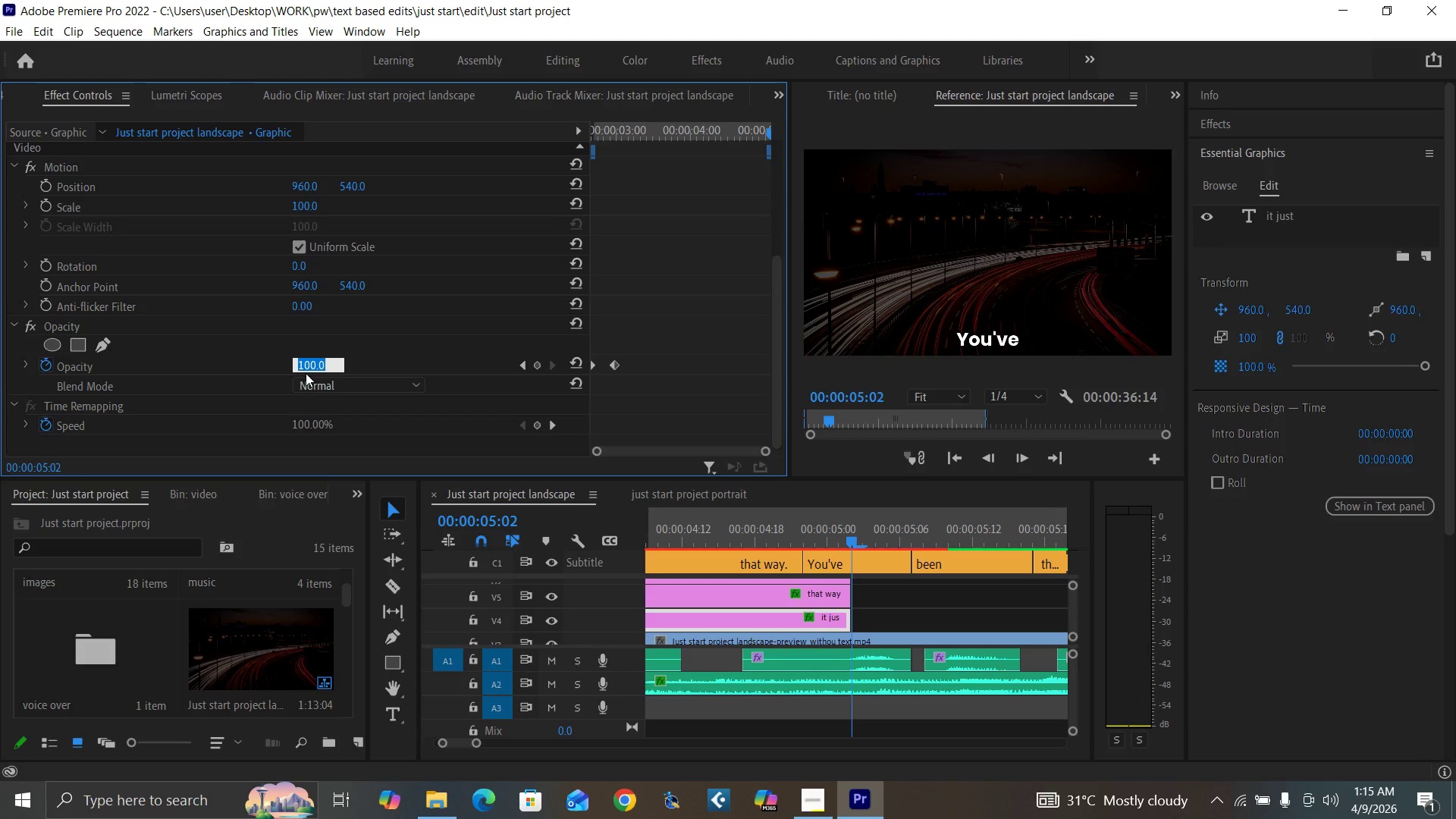 
key(0)
 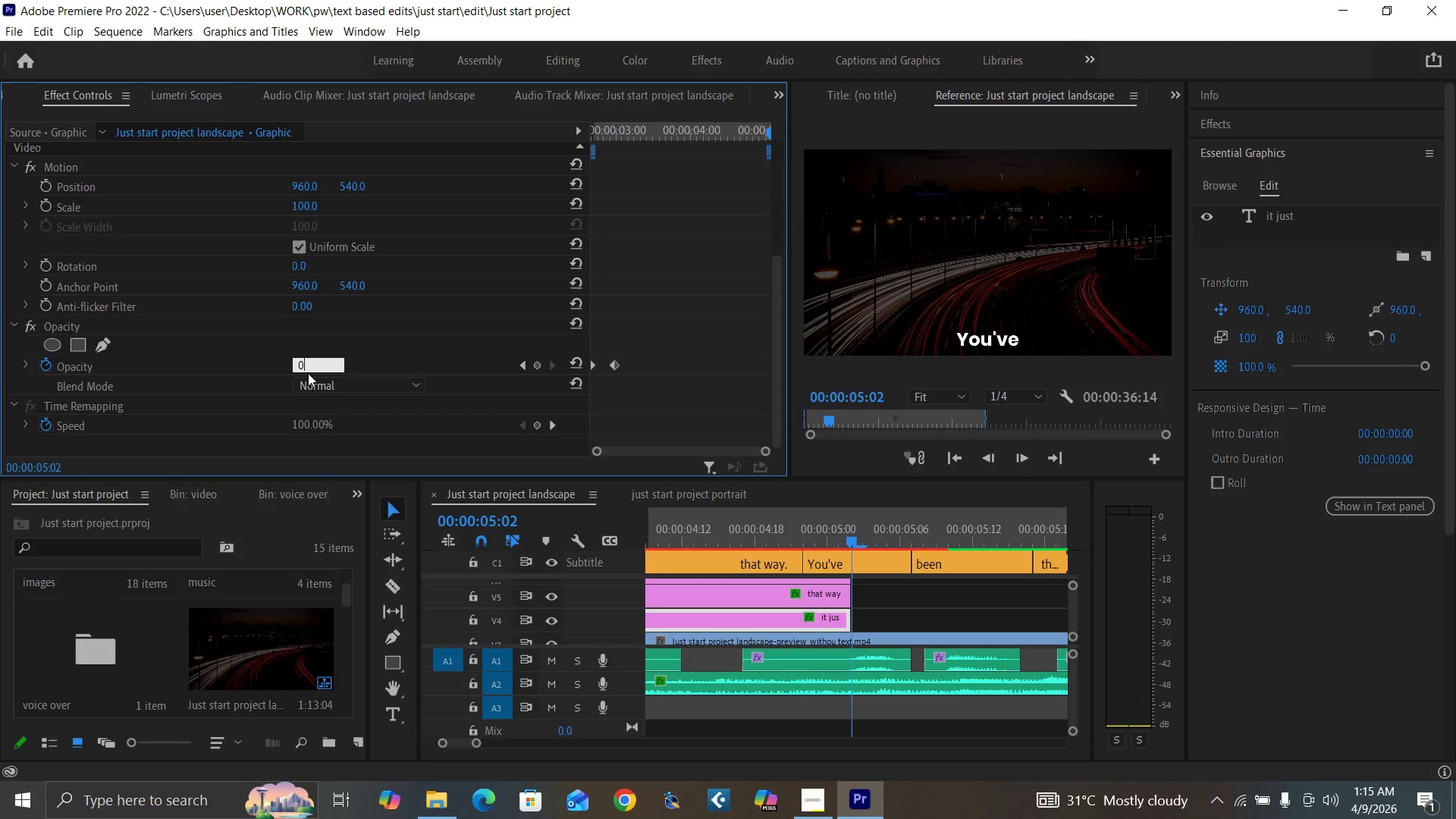 
key(Enter)
 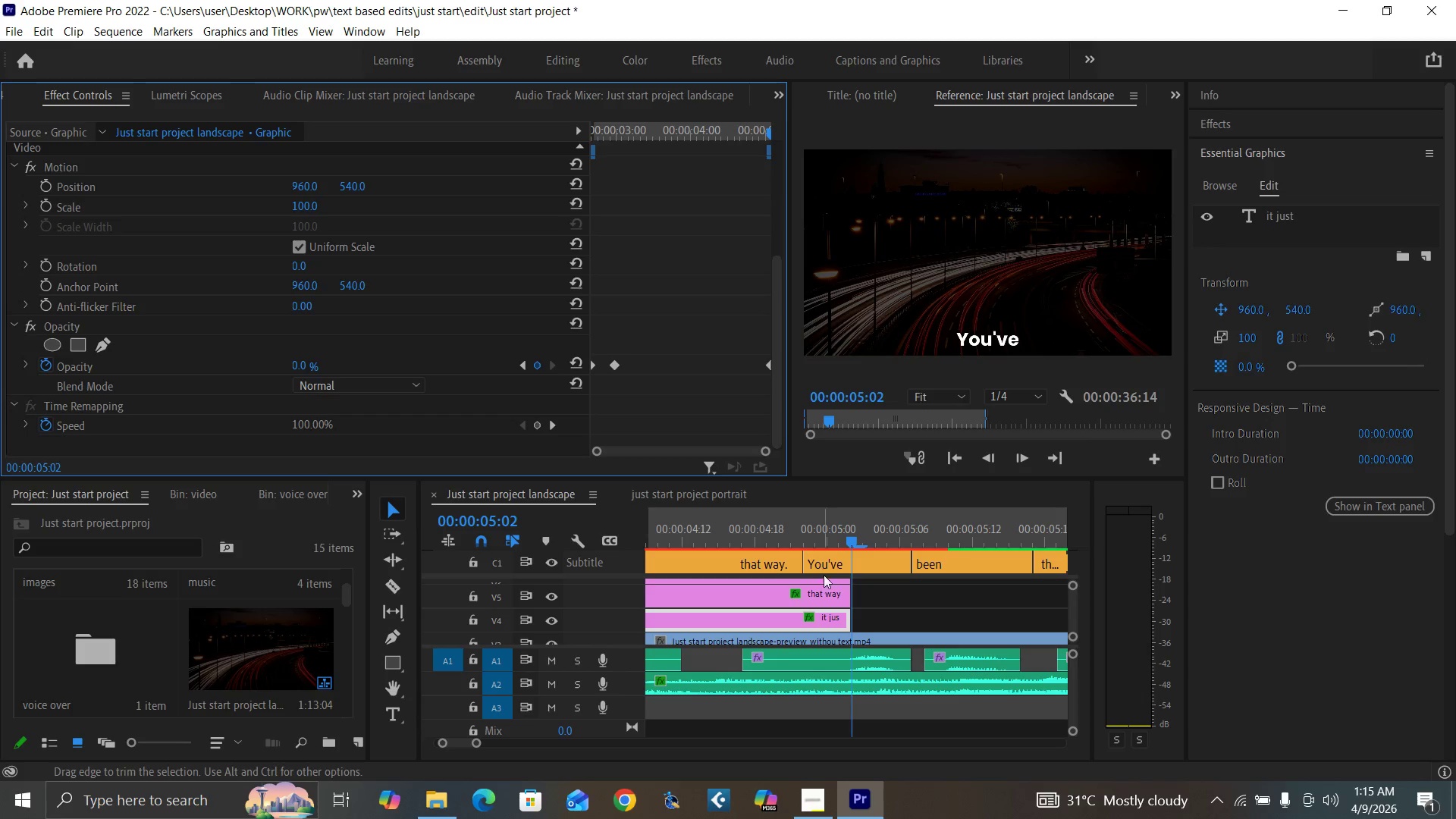 
left_click([836, 595])
 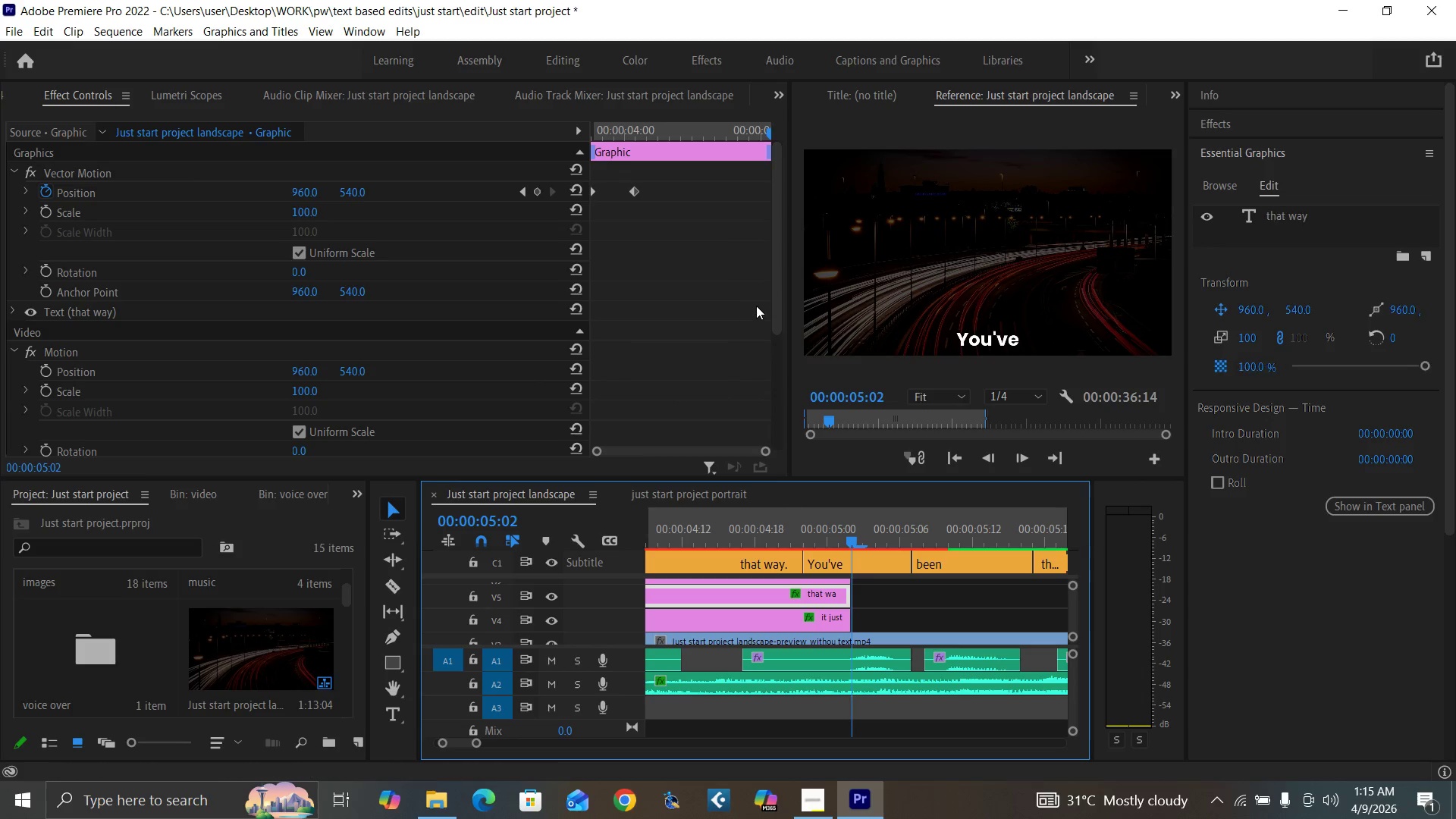 
left_click_drag(start_coordinate=[775, 305], to_coordinate=[792, 444])
 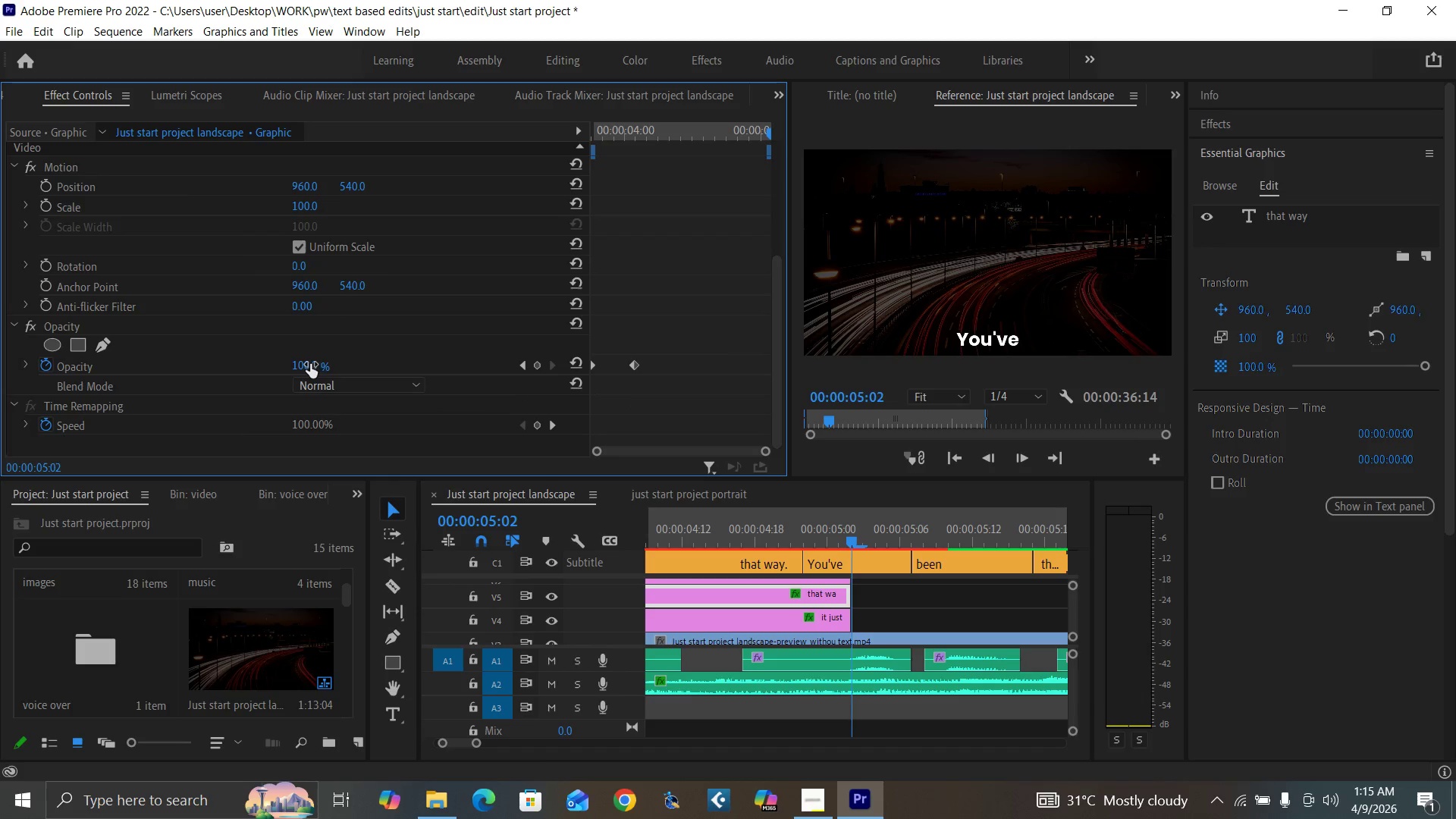 
left_click([310, 364])
 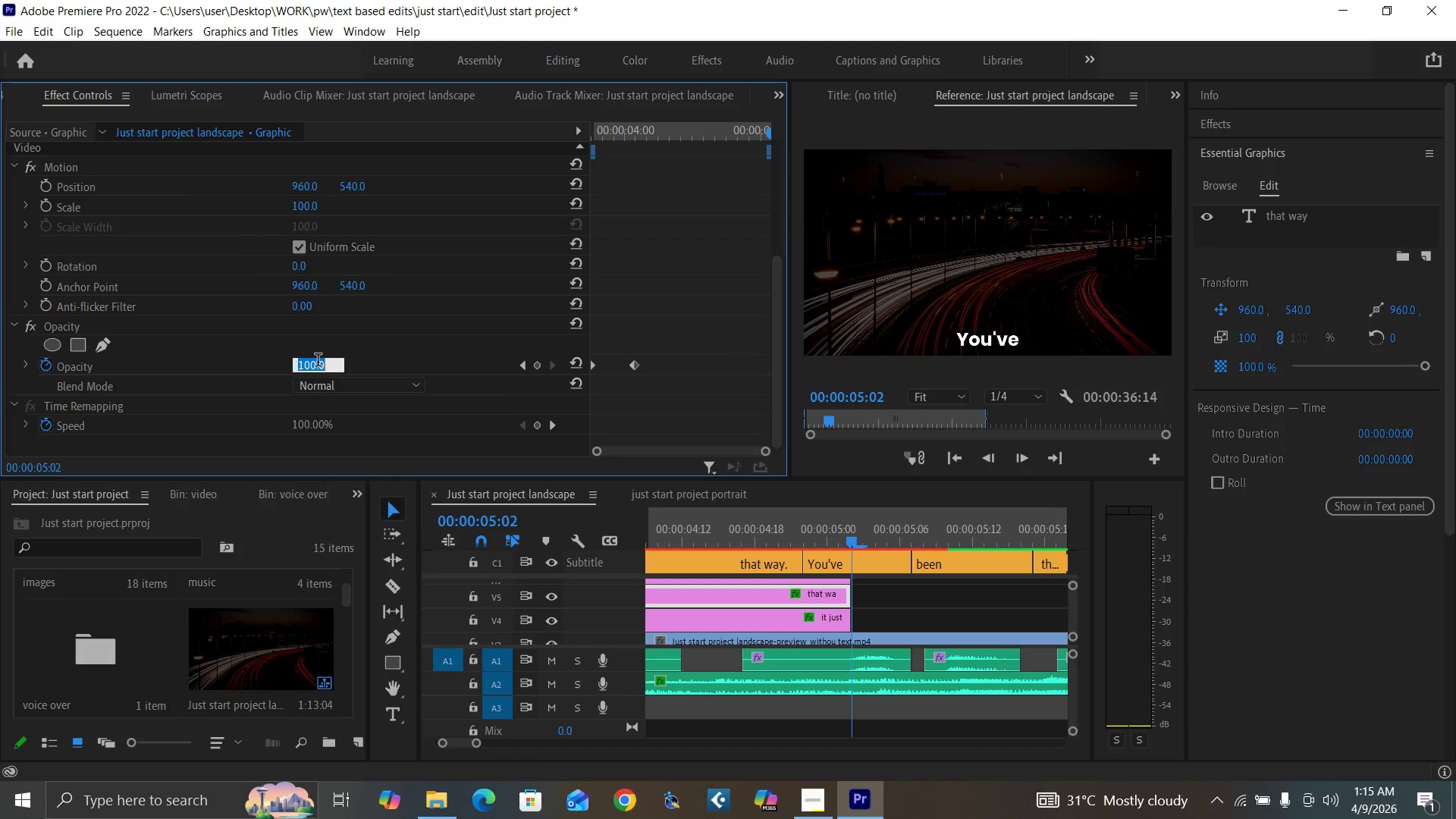 
key(0)
 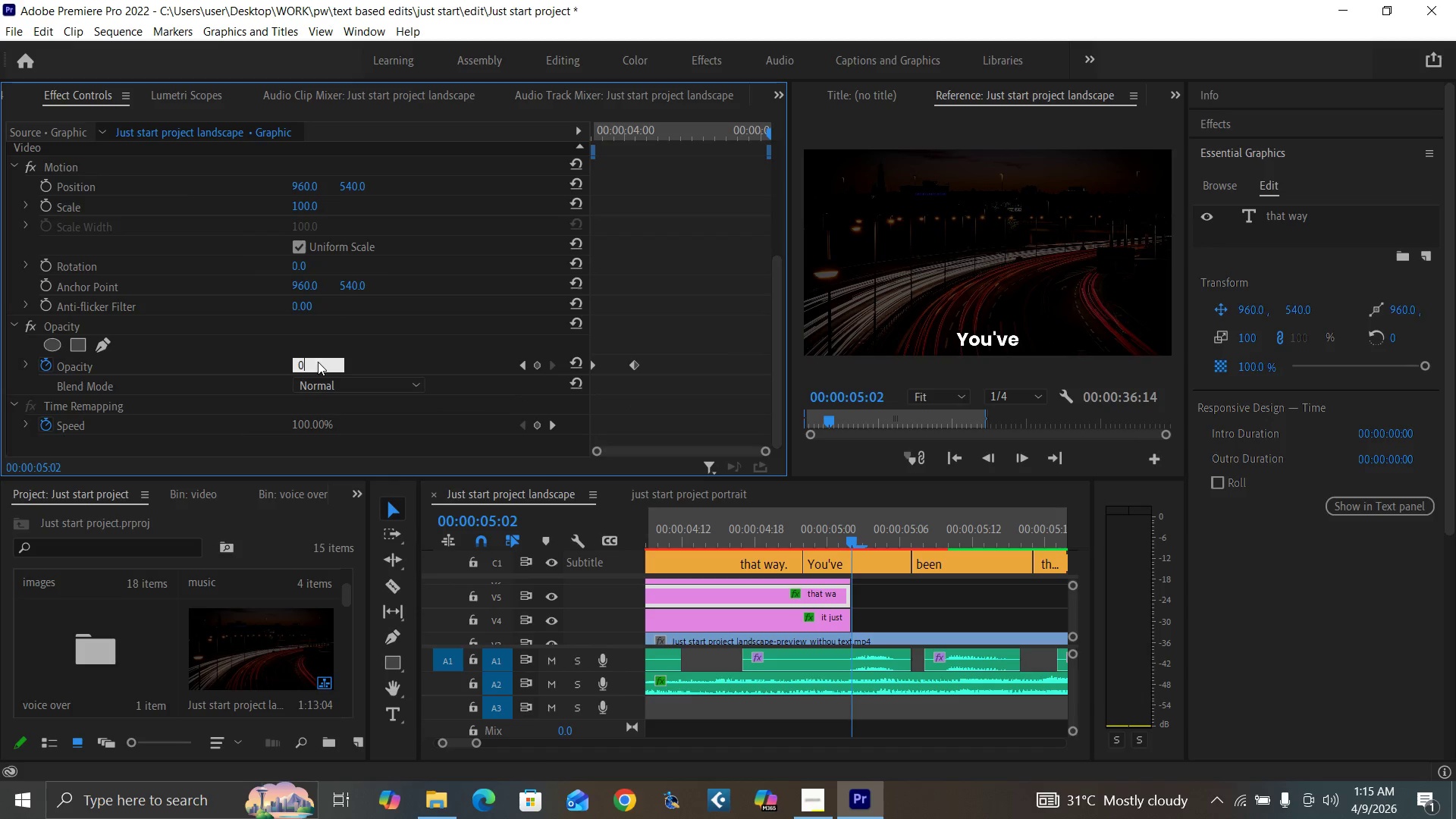 
key(Enter)
 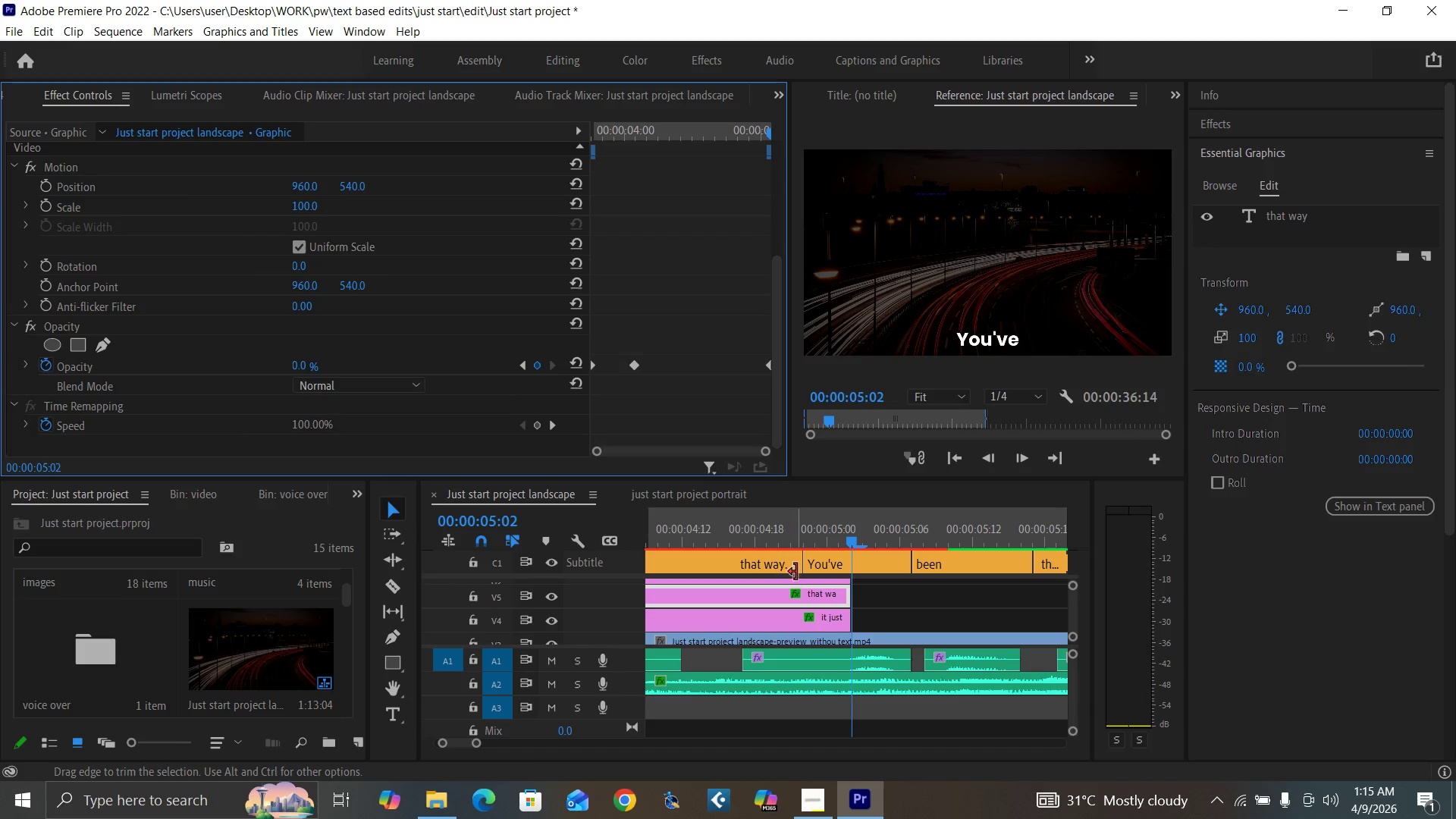 
left_click([805, 579])
 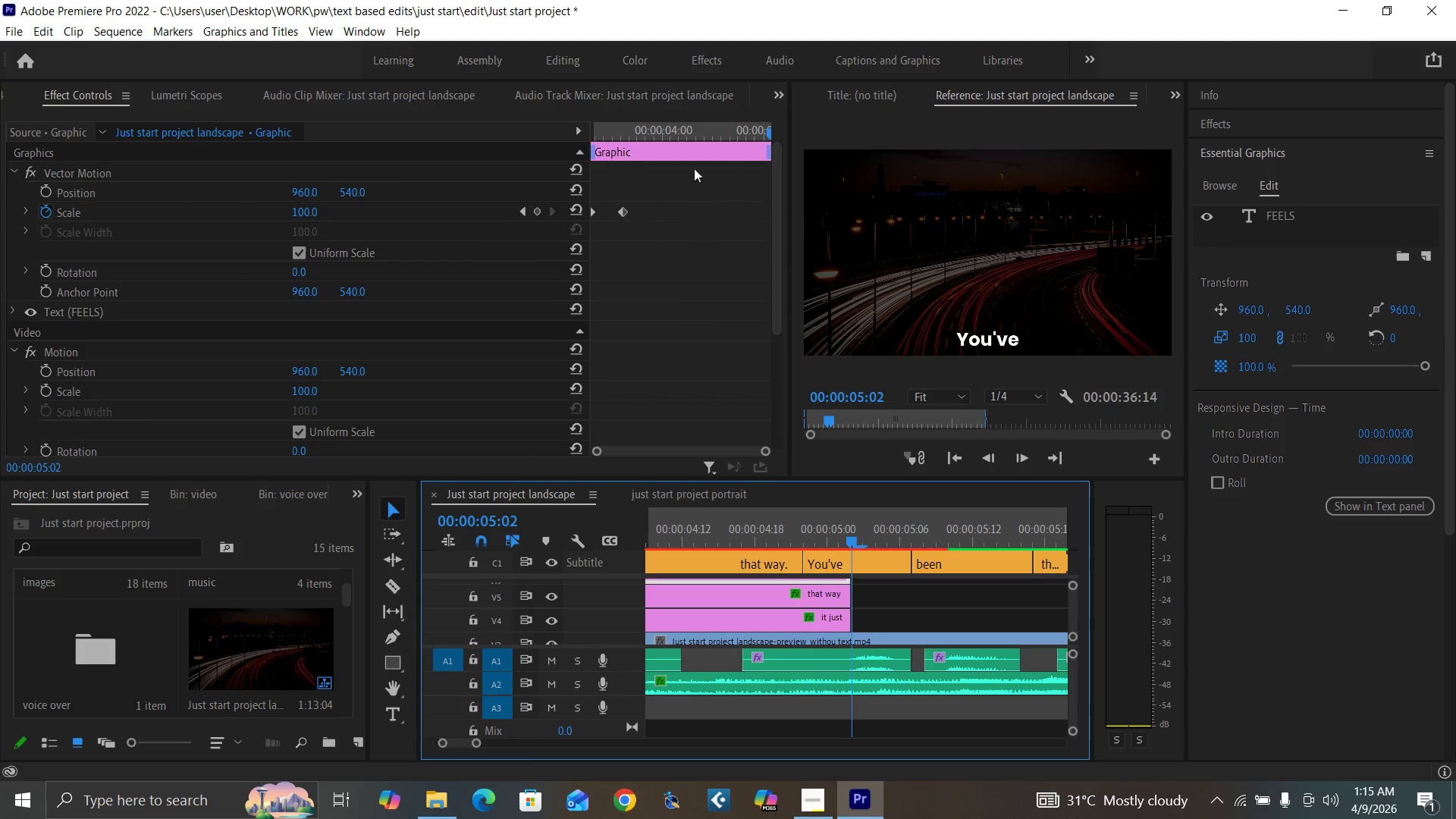 
left_click_drag(start_coordinate=[777, 287], to_coordinate=[781, 396])
 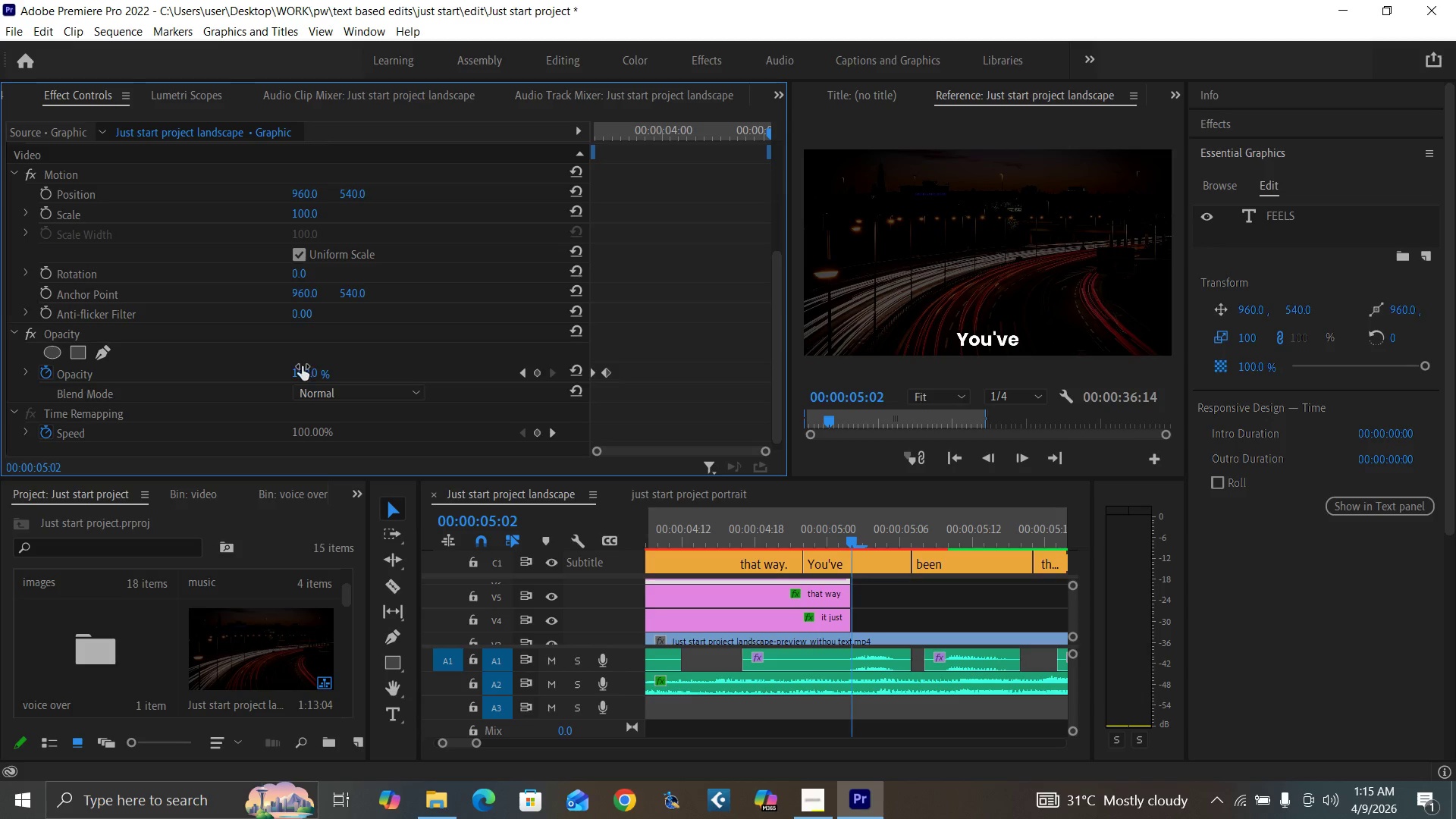 
left_click([302, 372])
 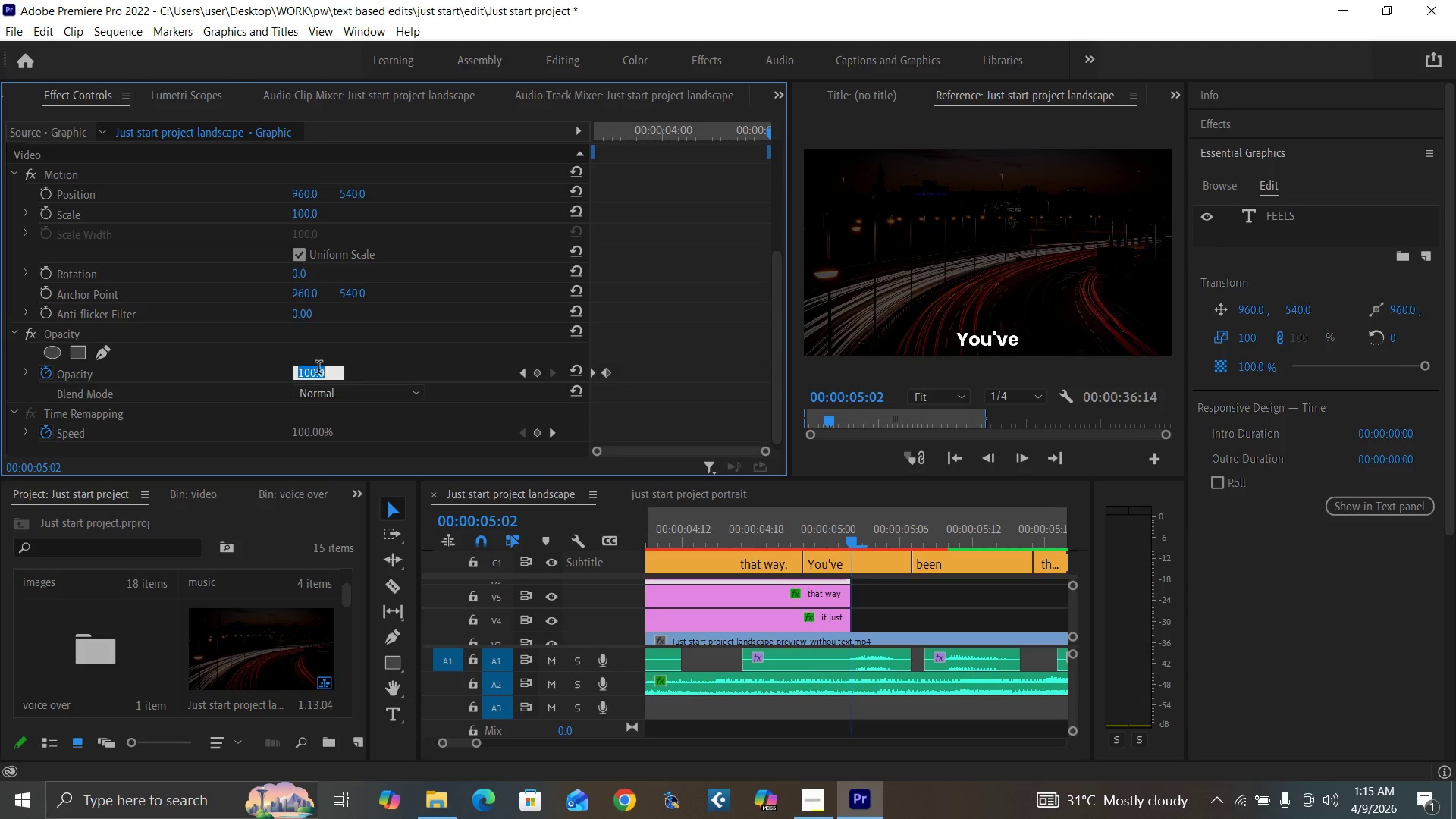 
key(0)
 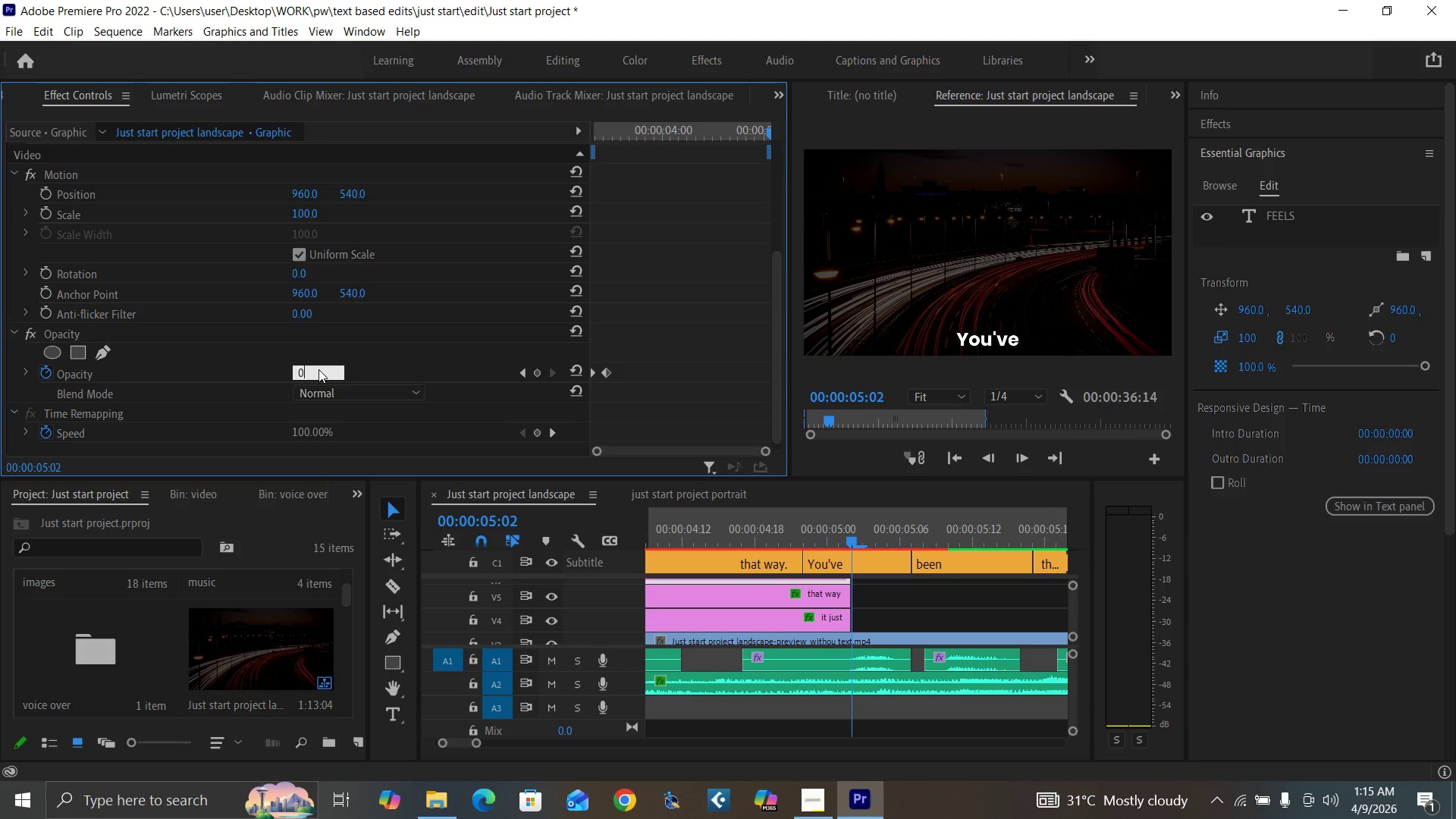 
key(Enter)
 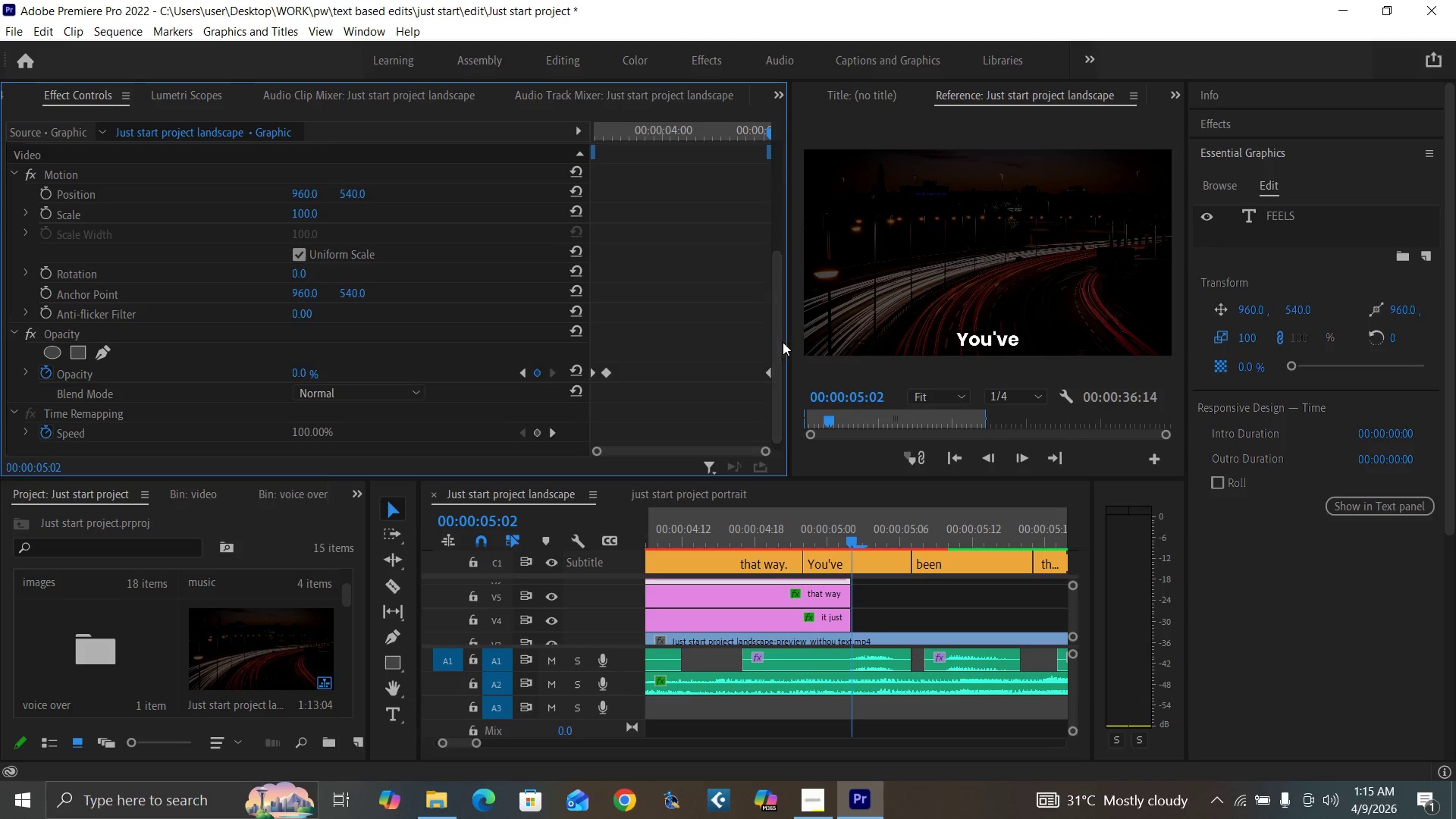 
left_click_drag(start_coordinate=[777, 343], to_coordinate=[777, 196])
 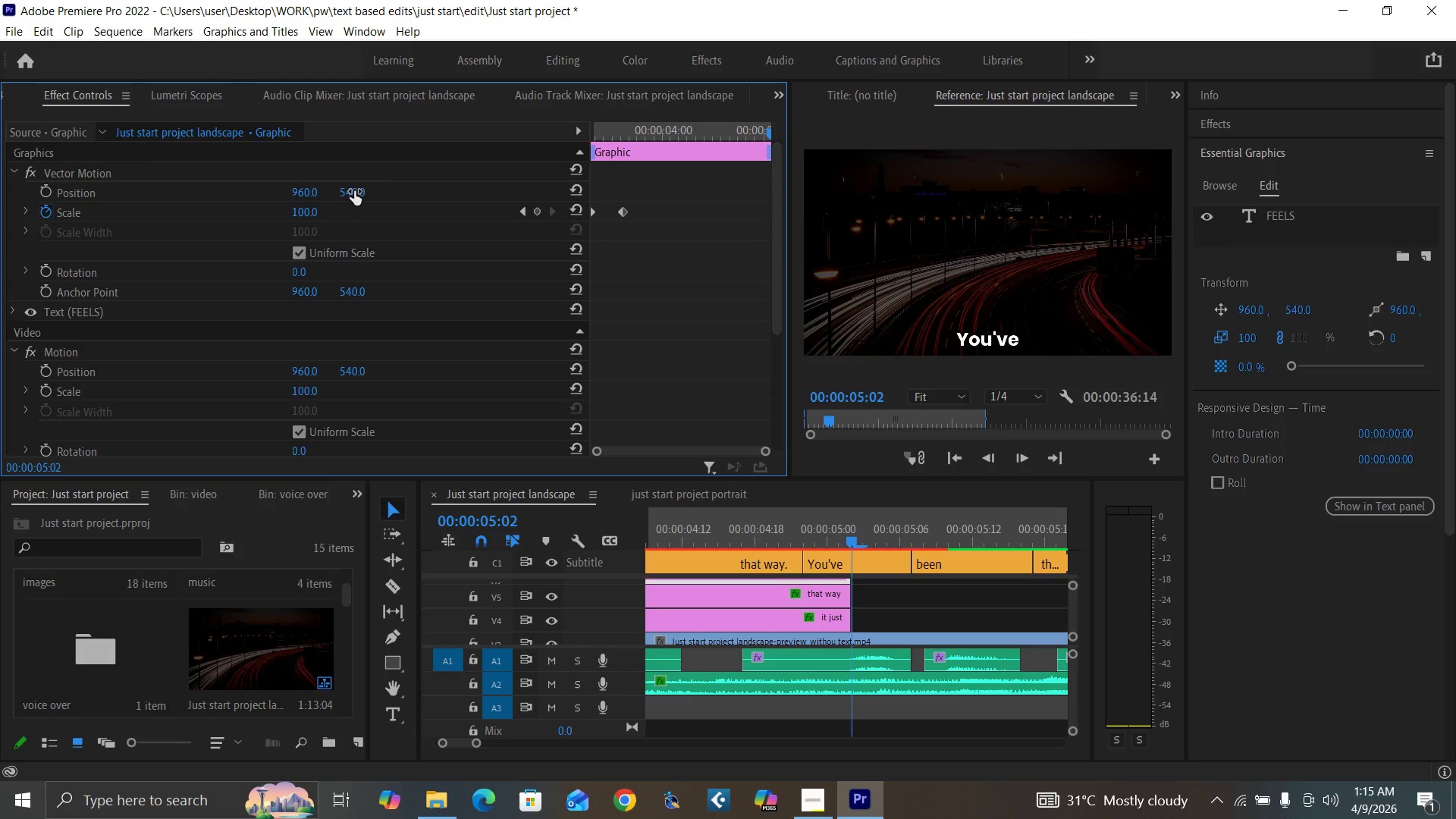 
wait(12.97)
 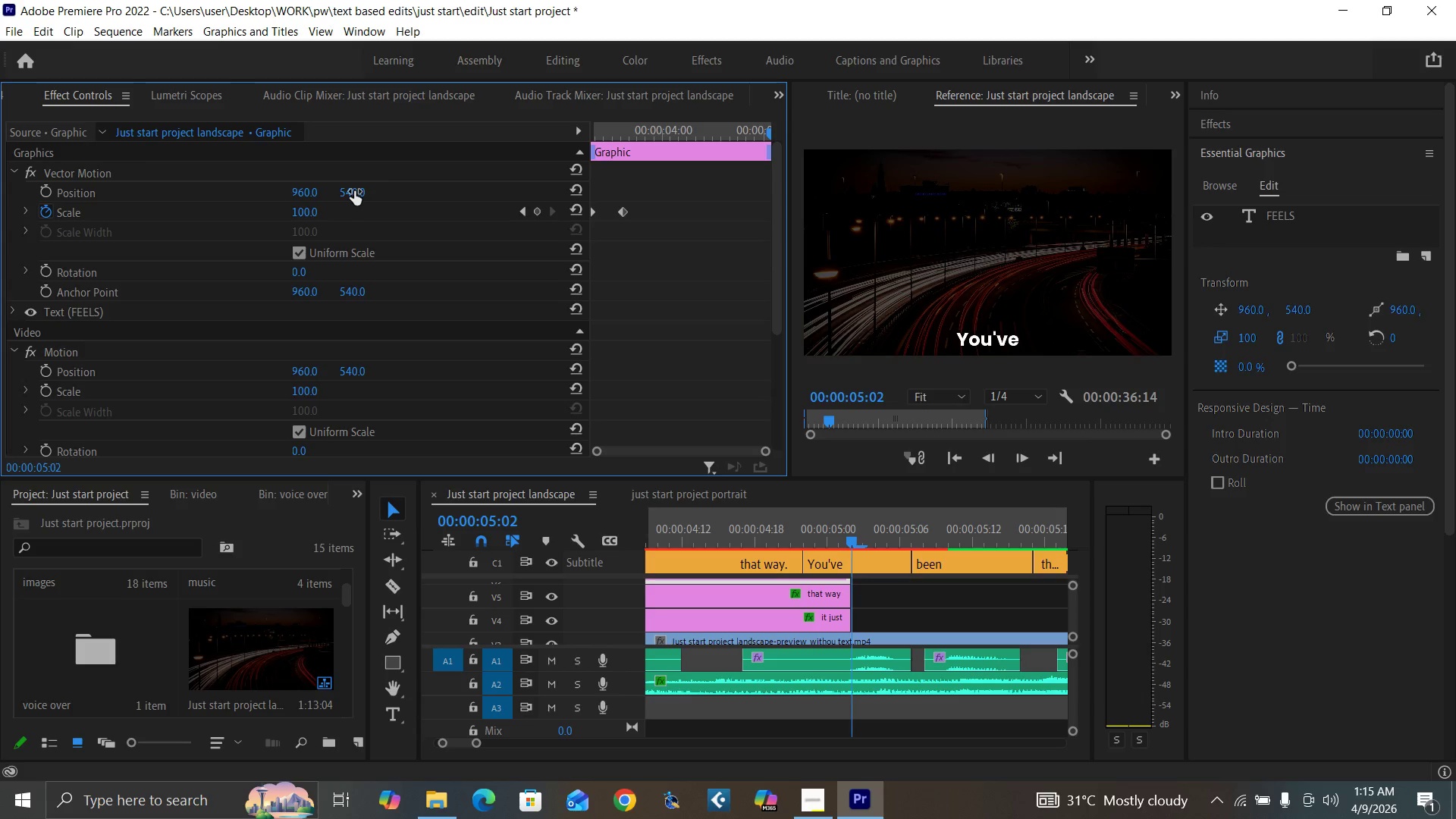 
left_click_drag(start_coordinate=[599, 133], to_coordinate=[588, 136])
 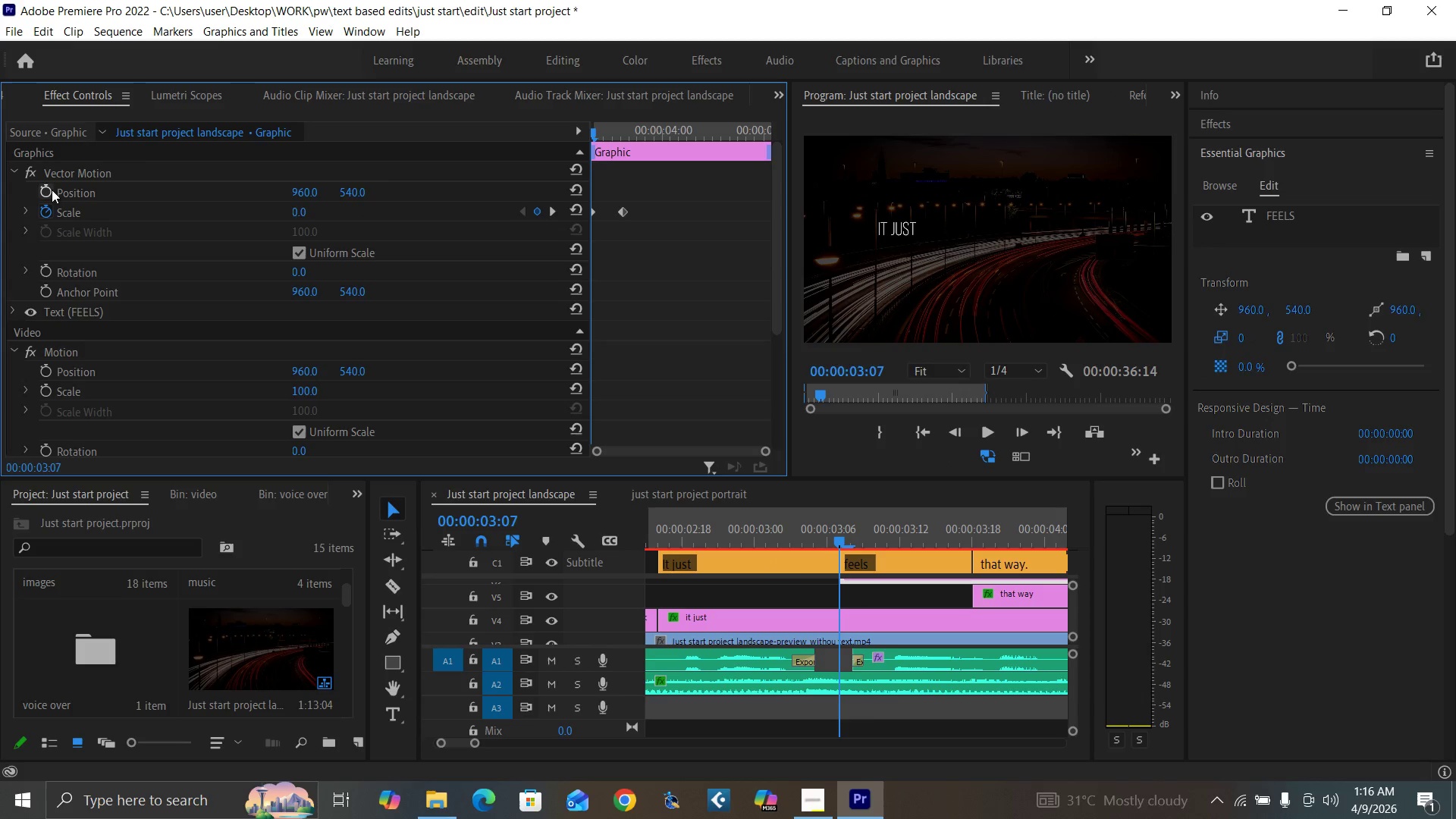 
left_click([44, 190])
 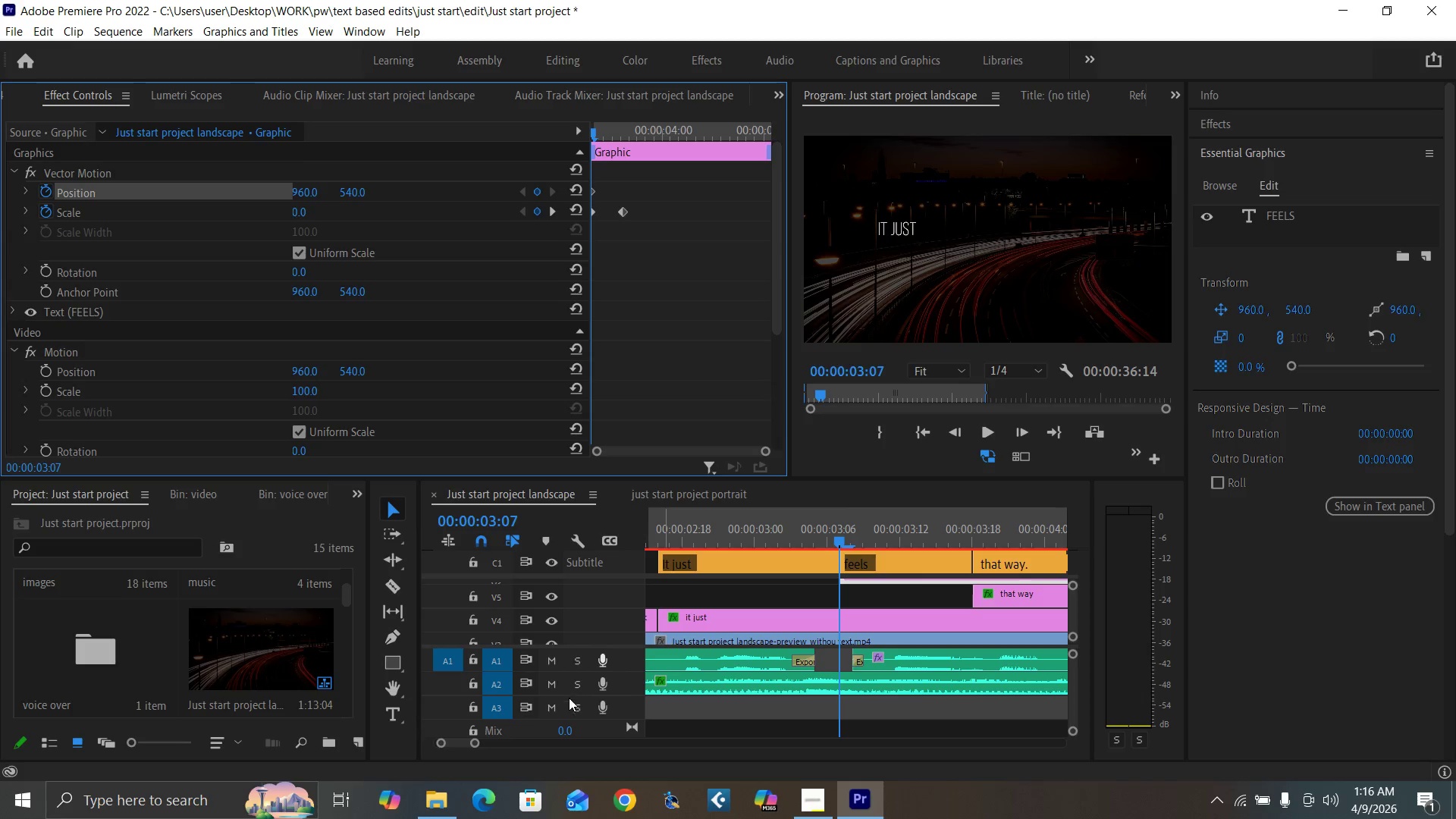 
left_click_drag(start_coordinate=[472, 745], to_coordinate=[507, 754])
 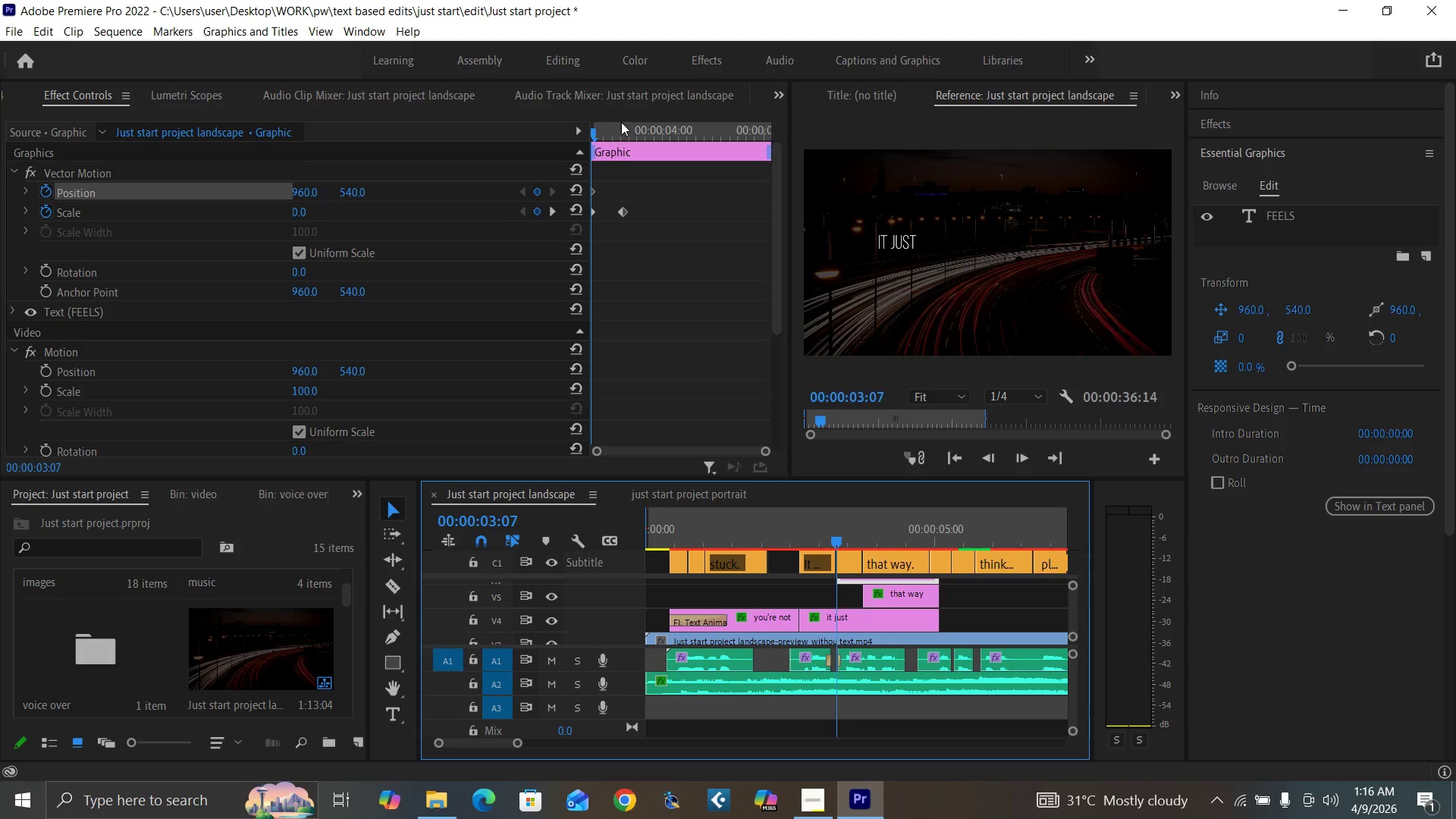 
left_click([630, 130])
 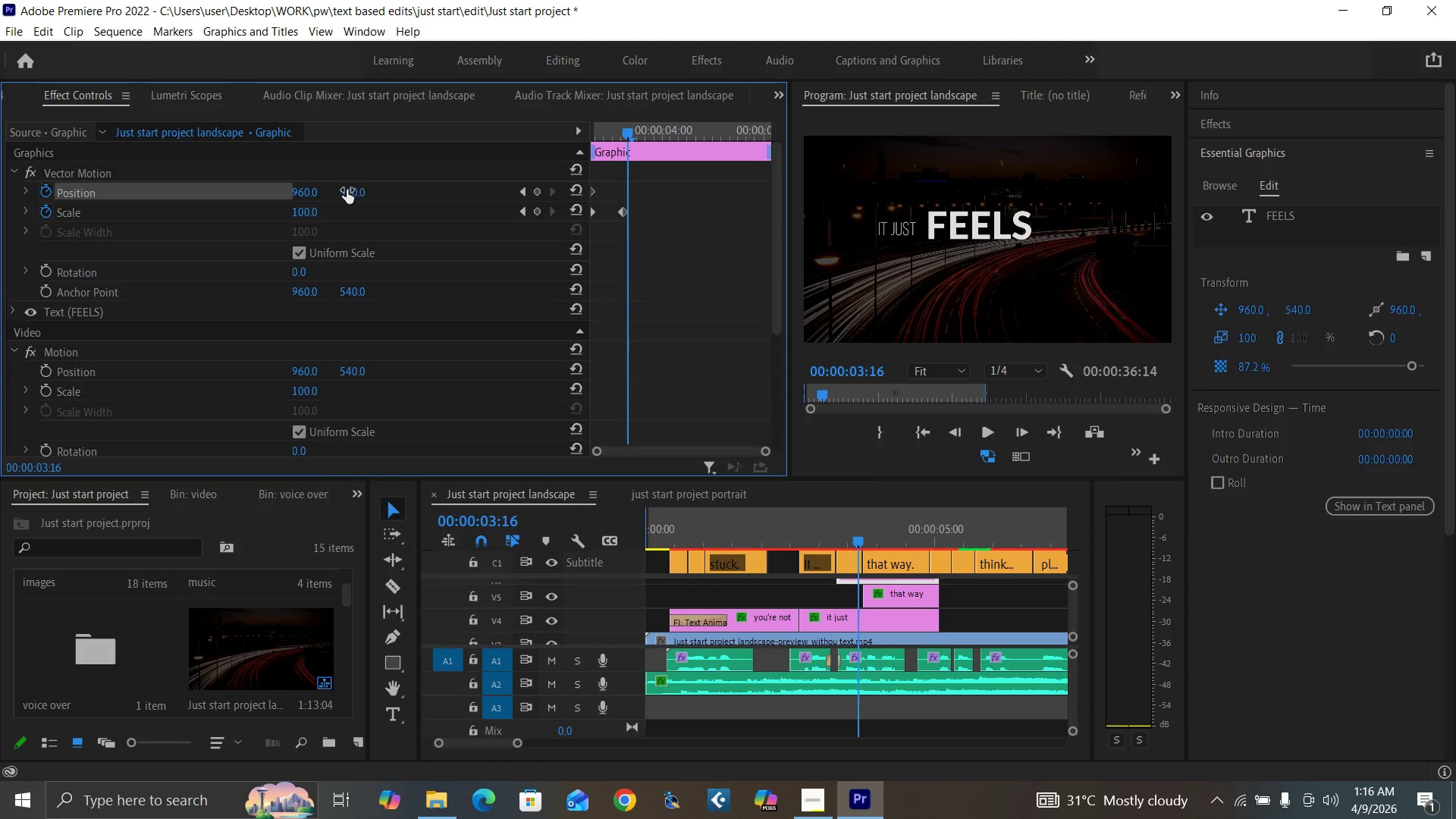 
left_click([347, 190])
 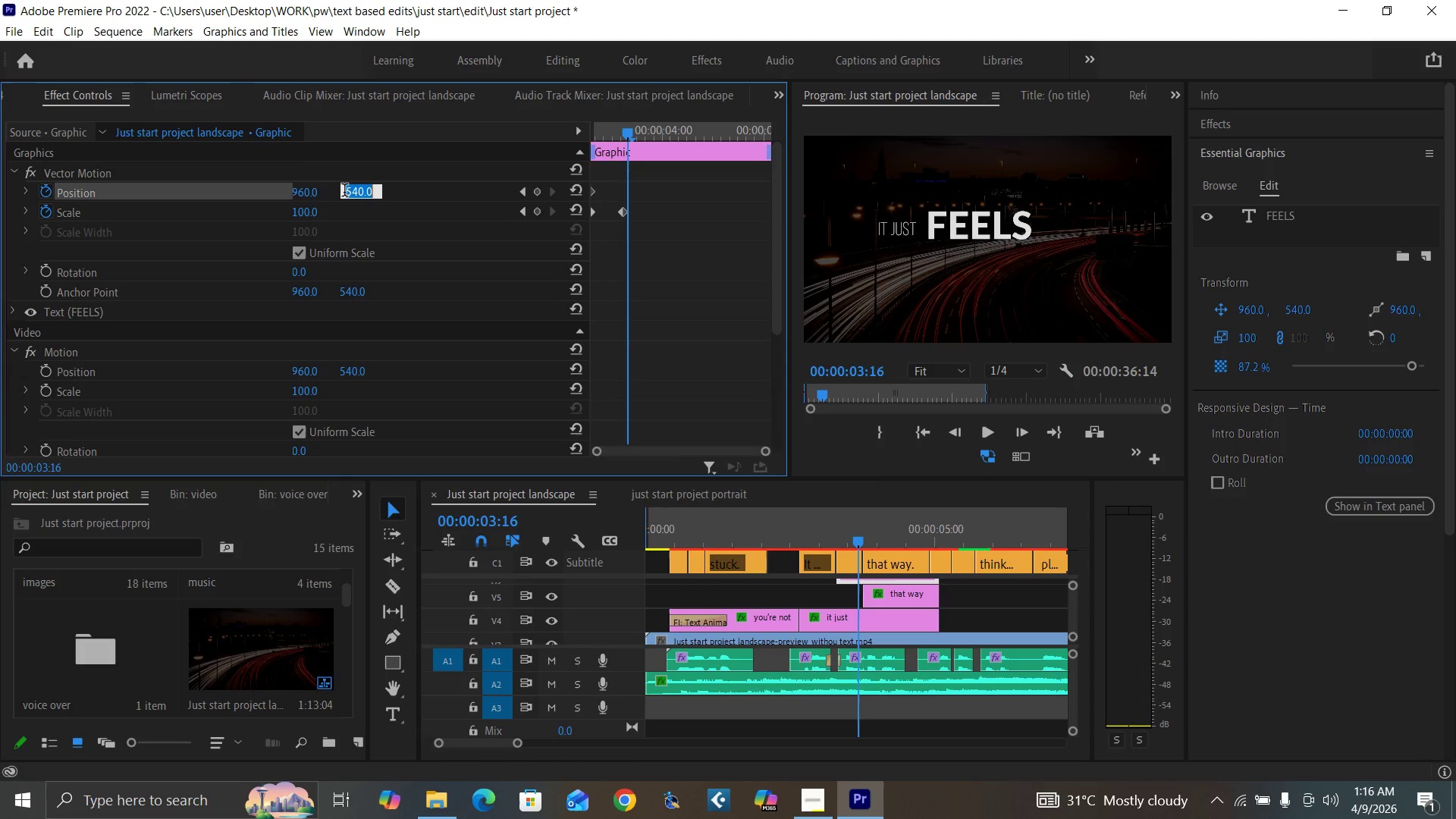 
type(540)
 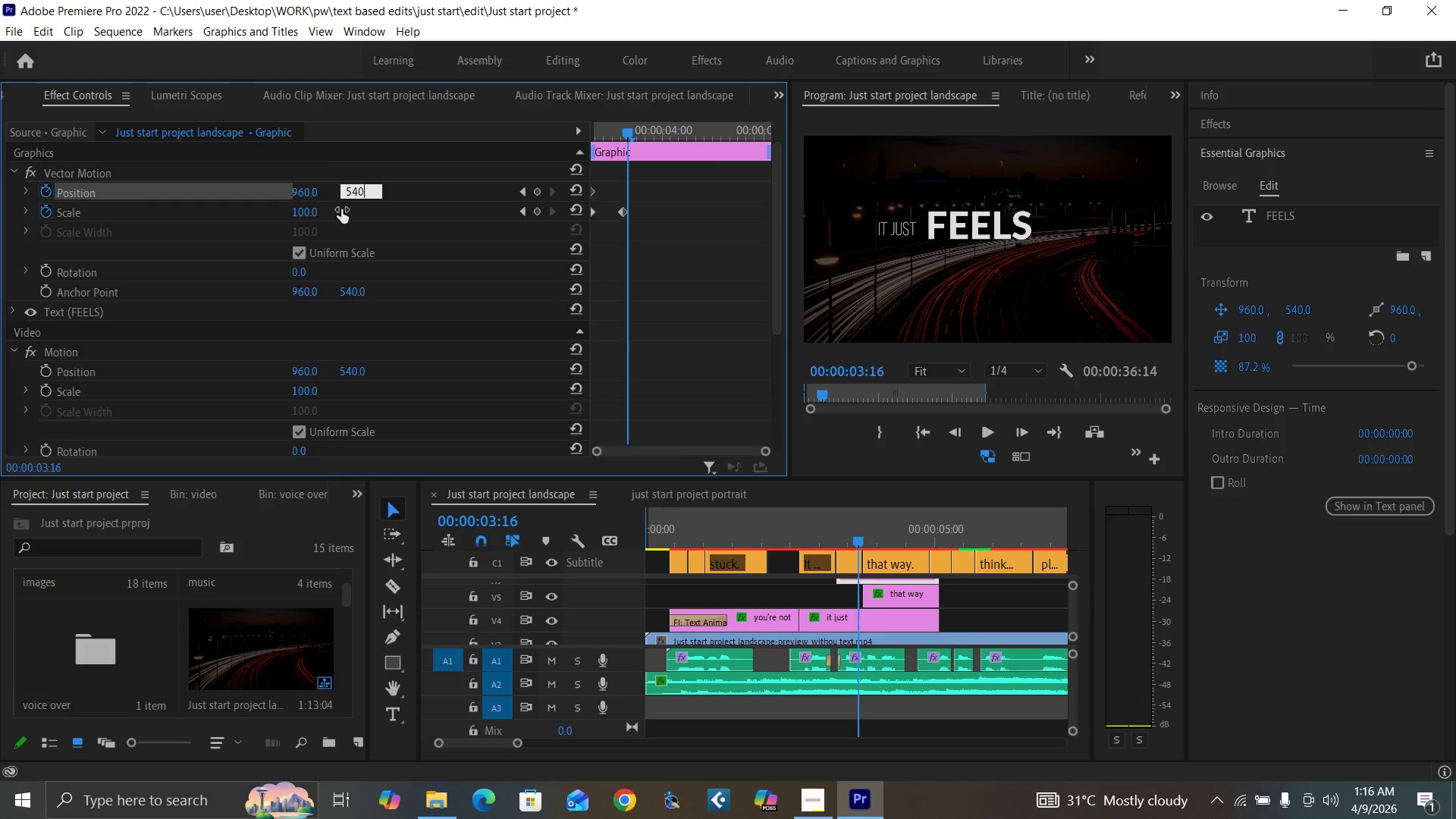 
key(Enter)
 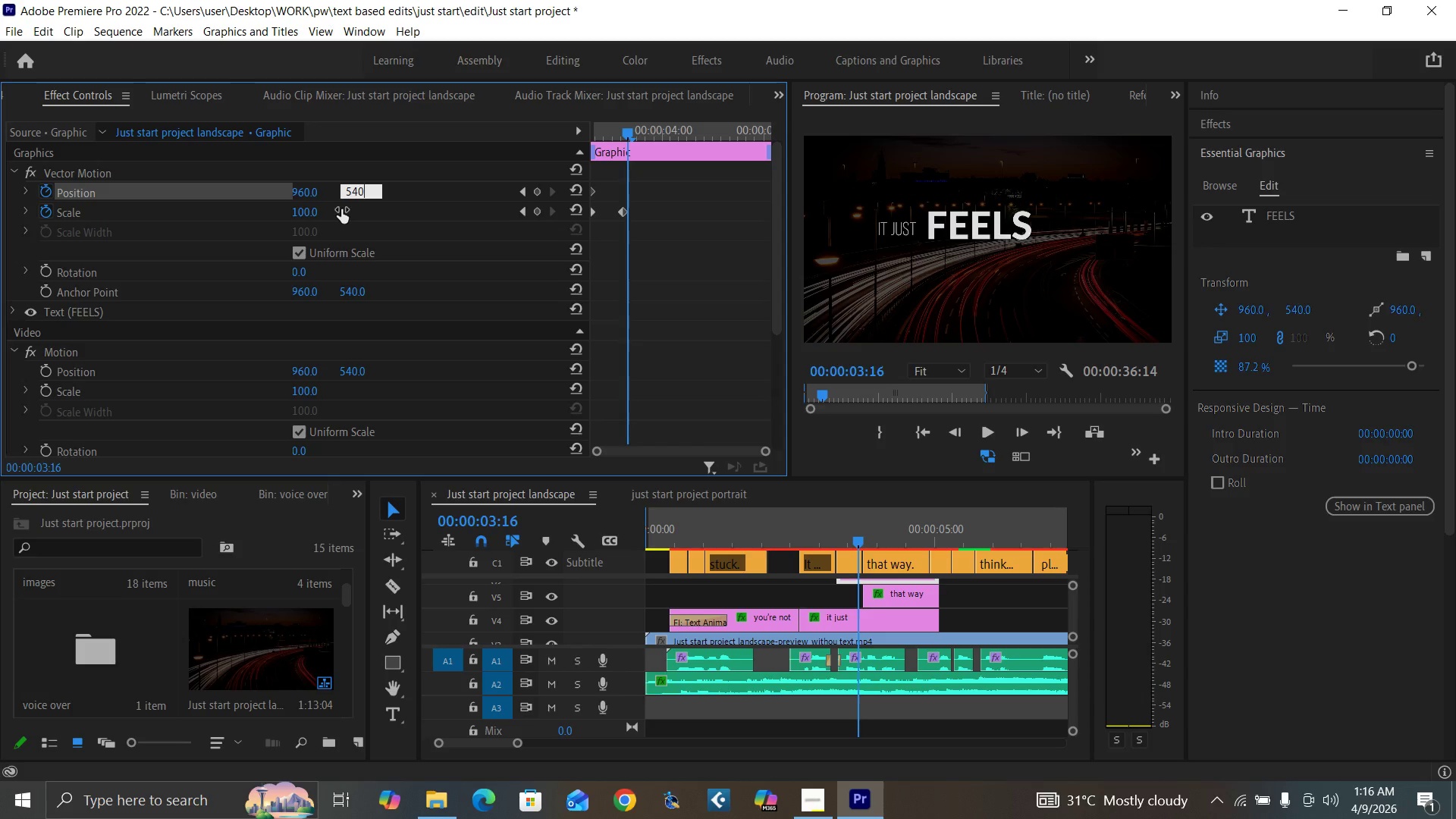 
left_click([939, 544])
 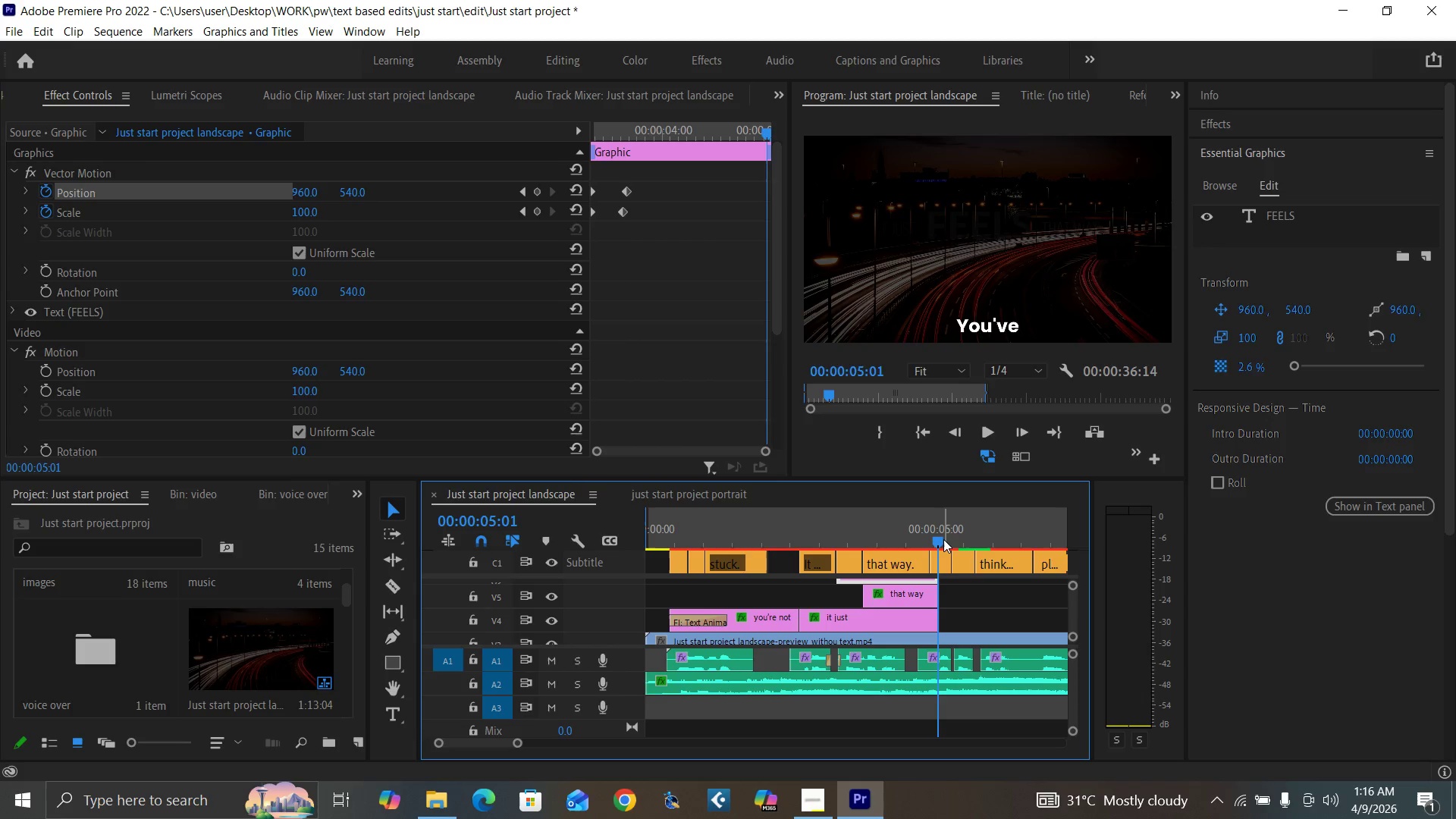 
key(Equal)
 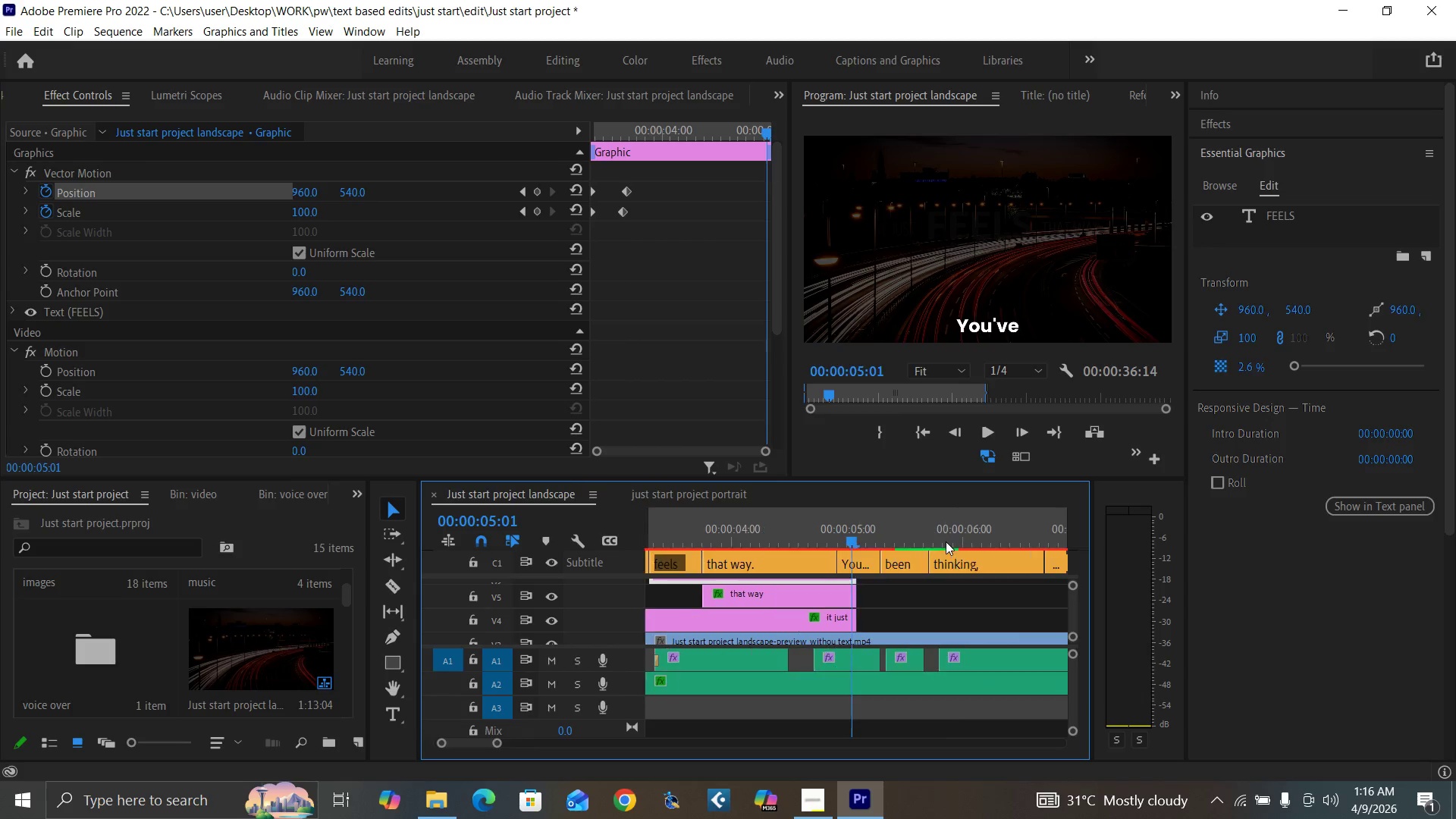 
key(Equal)
 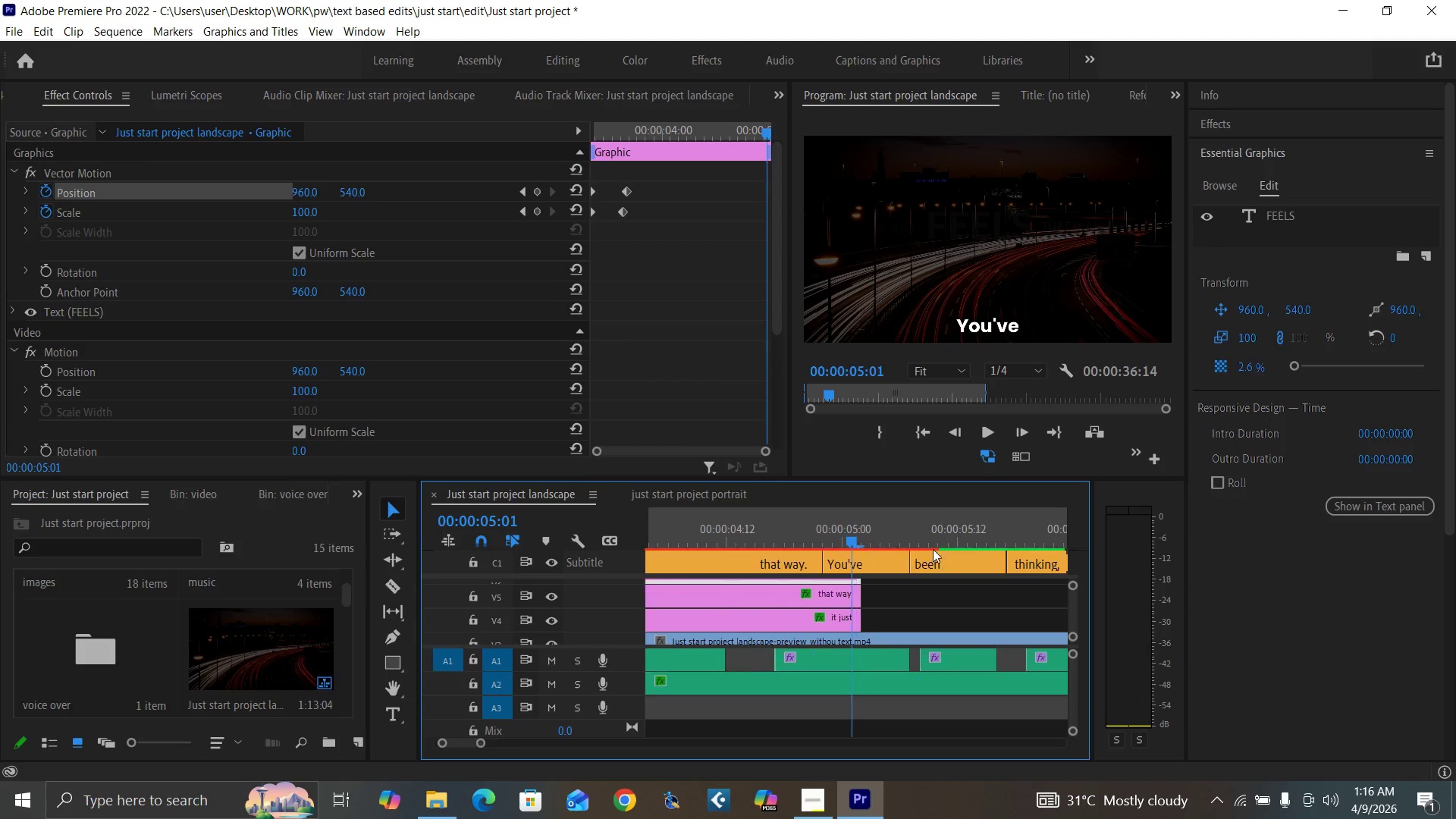 
key(Equal)
 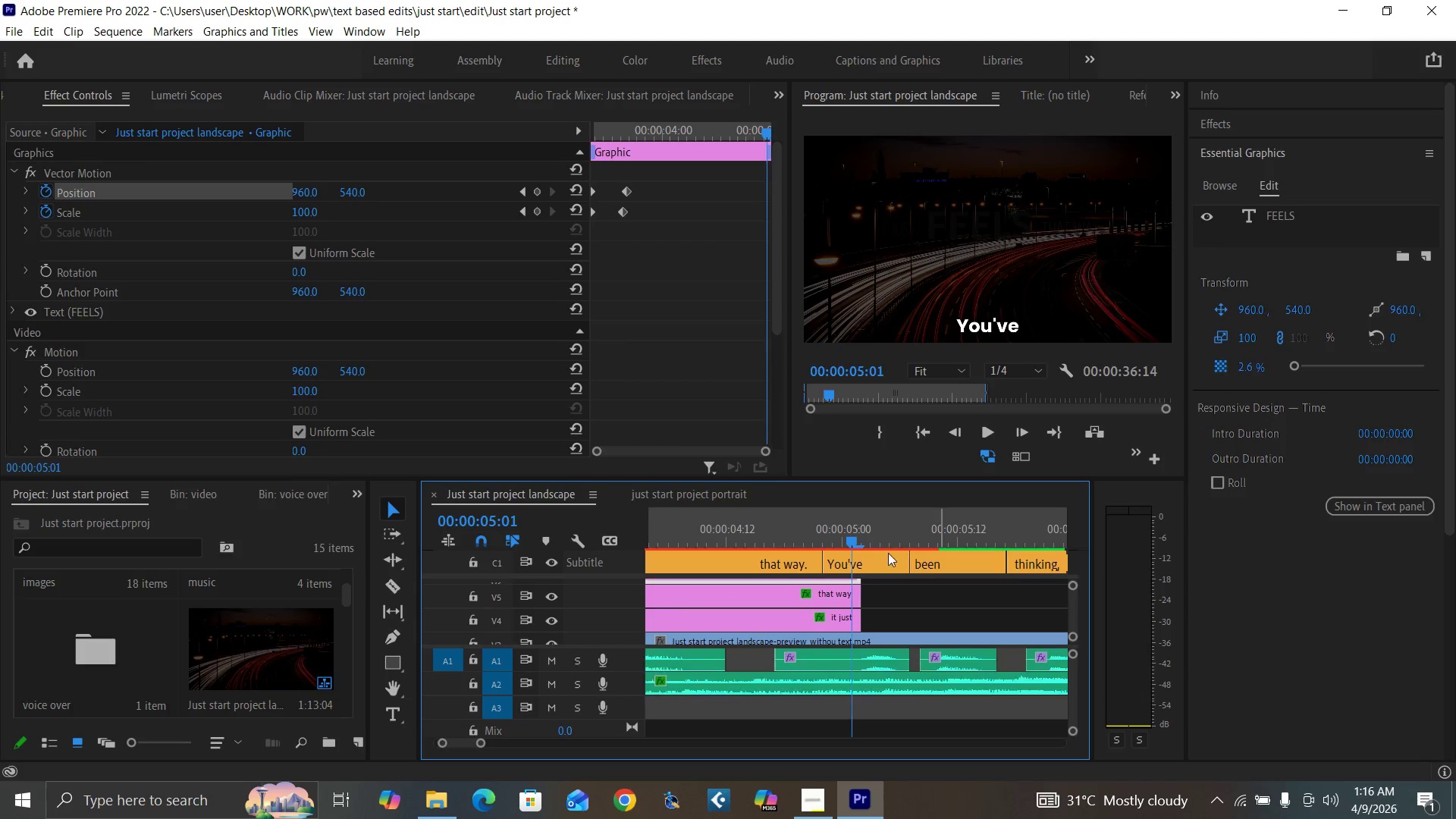 
key(Equal)
 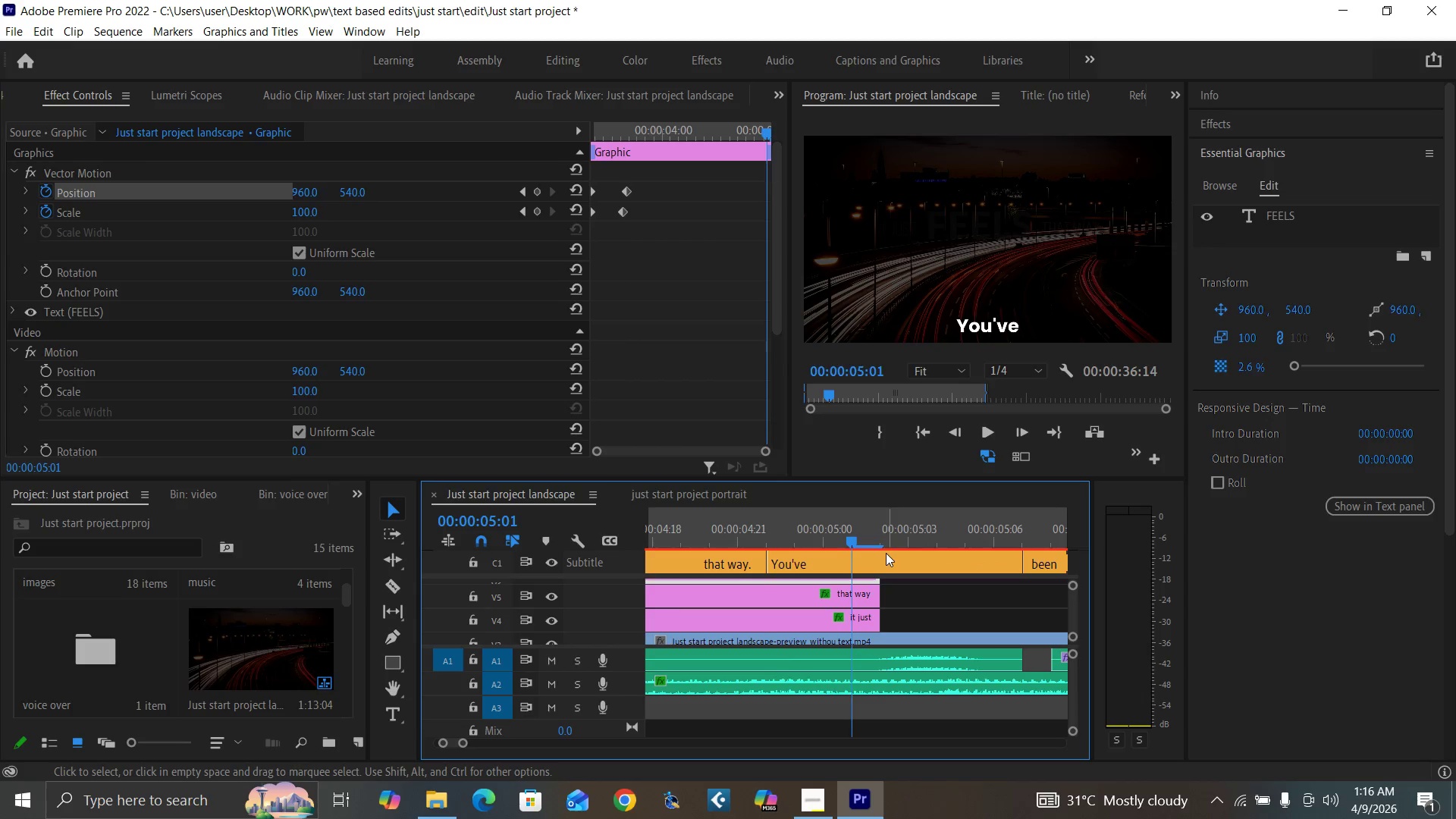 
key(ArrowRight)
 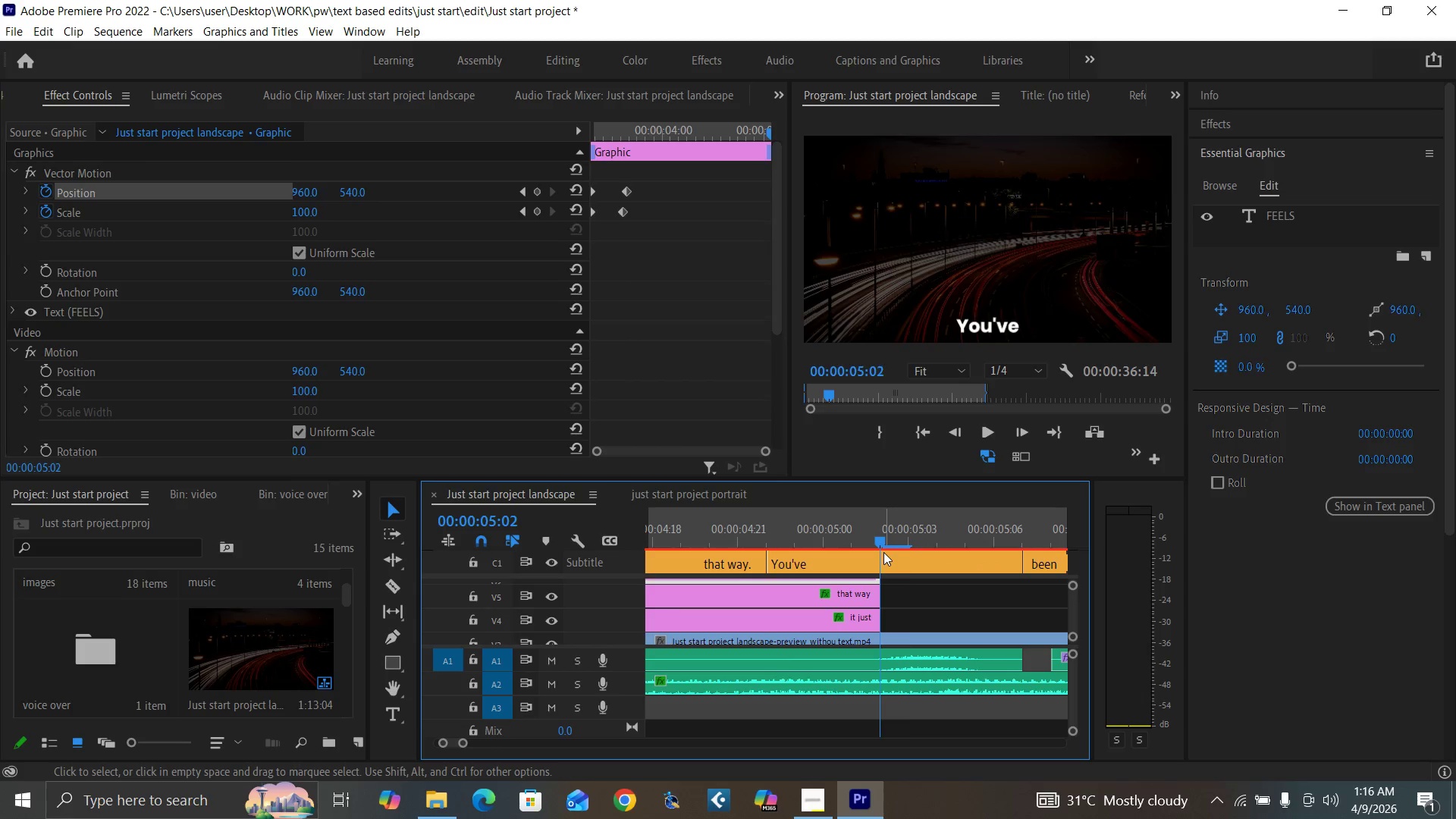 
key(ArrowRight)
 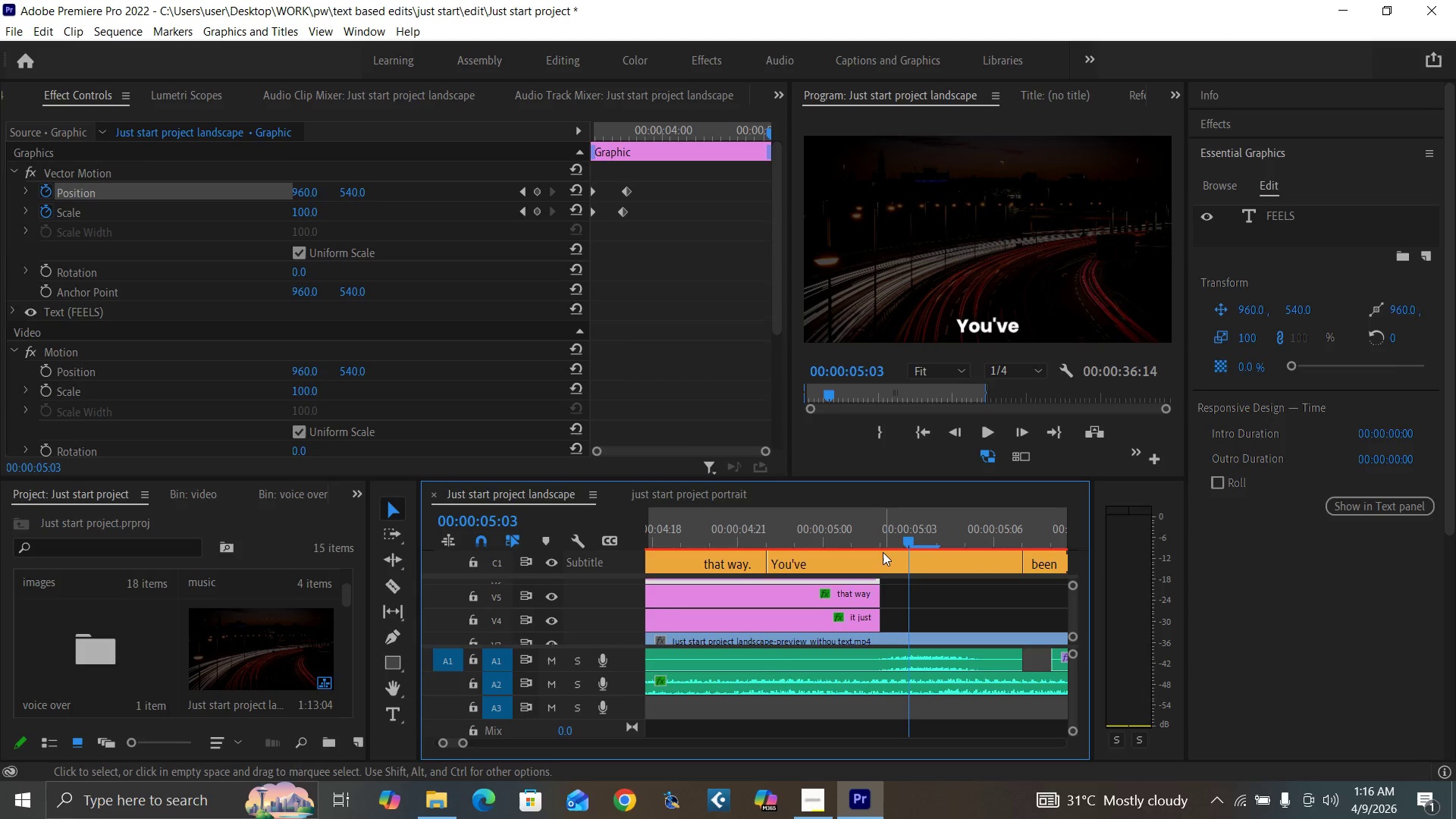 
key(ArrowLeft)
 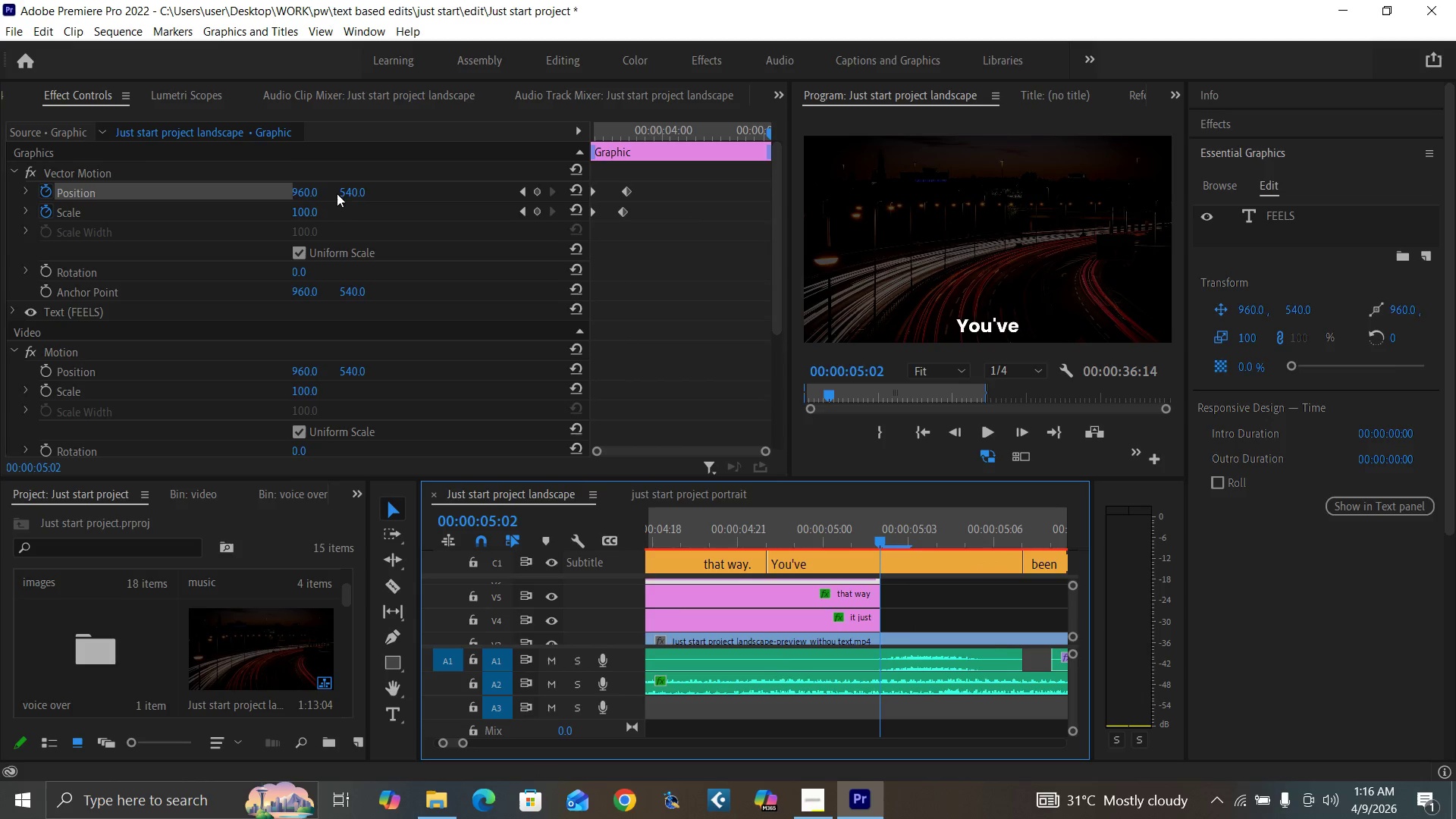 
left_click([353, 196])
 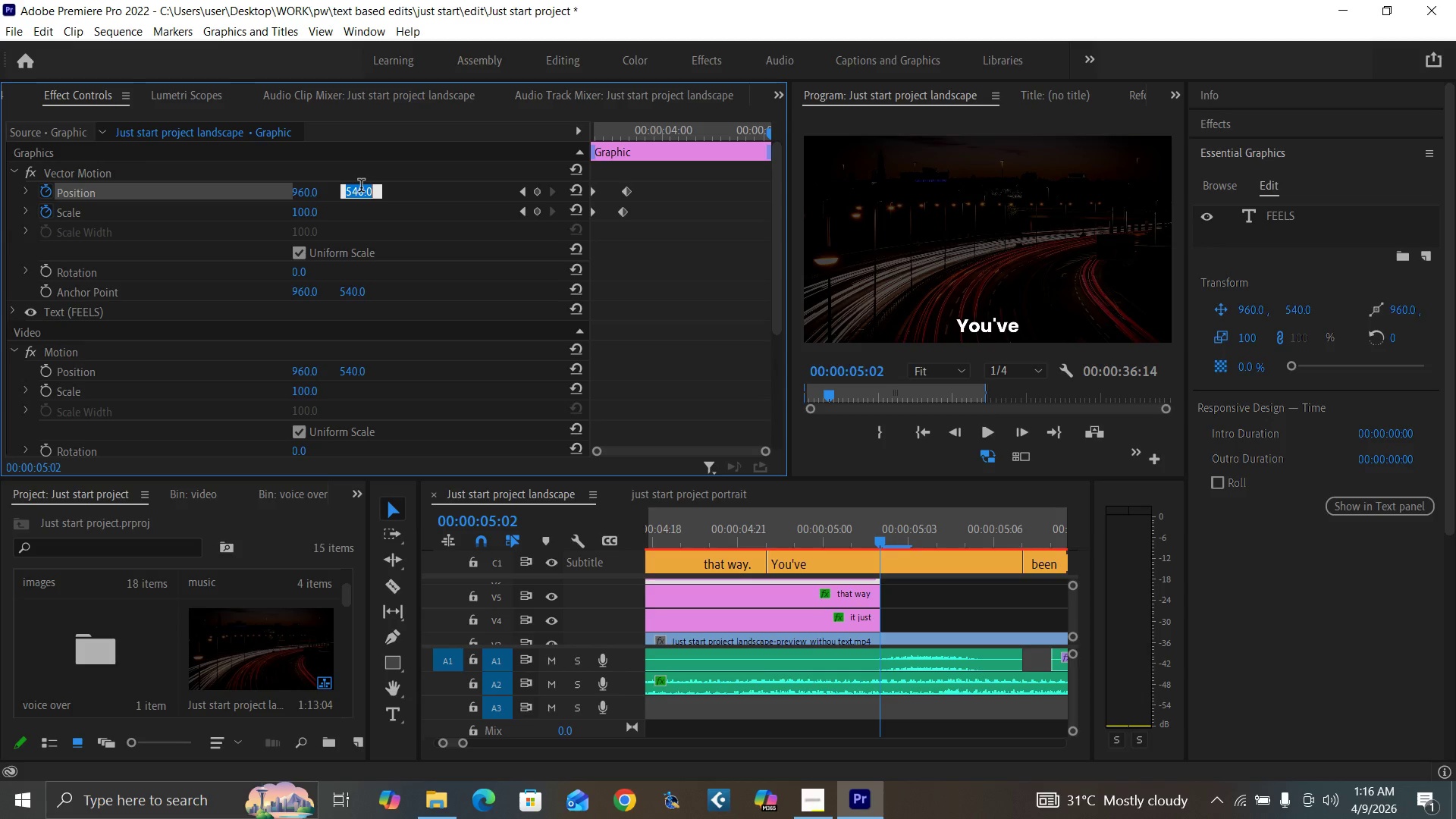 
type(56)
 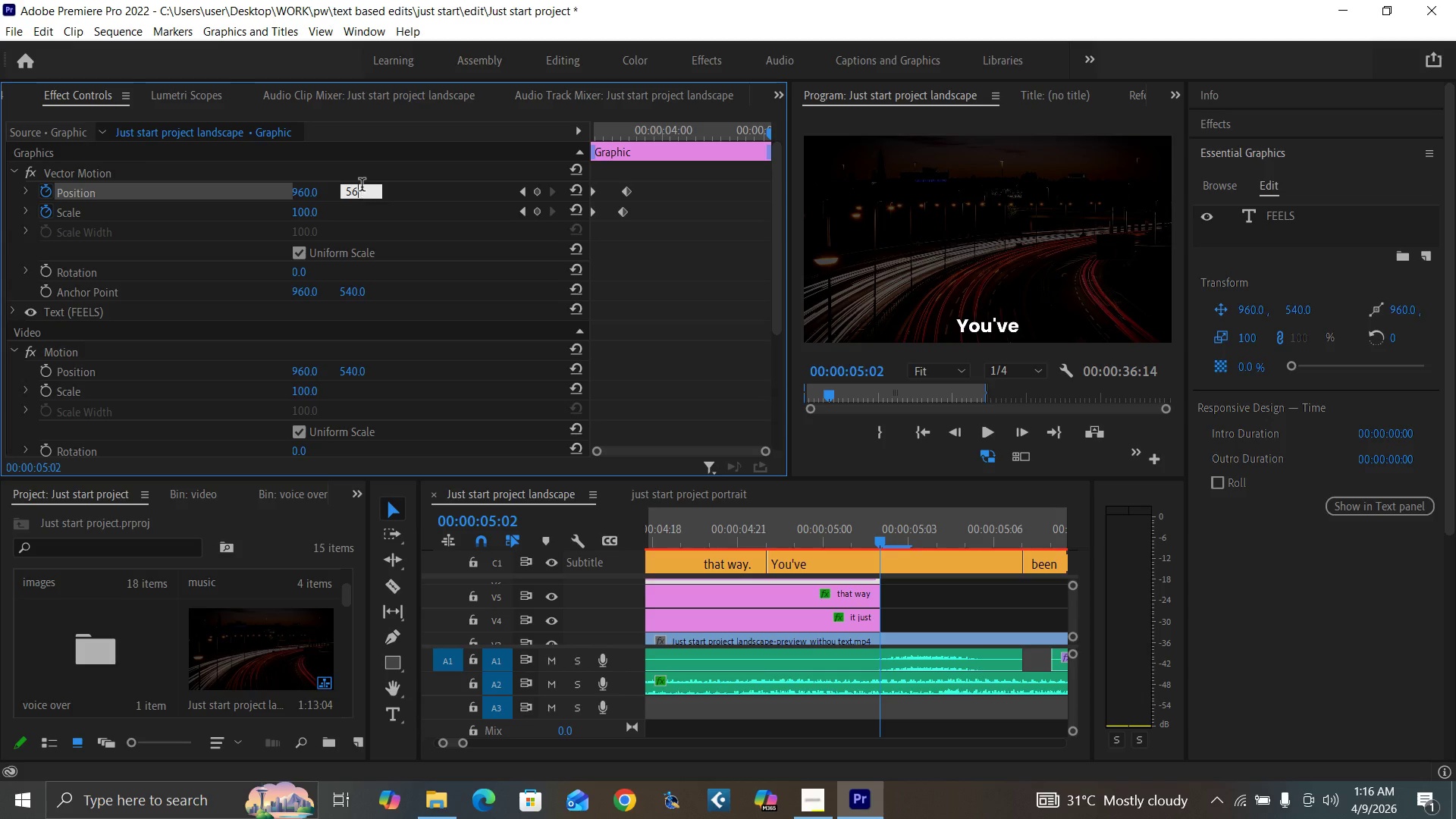 
key(0)
 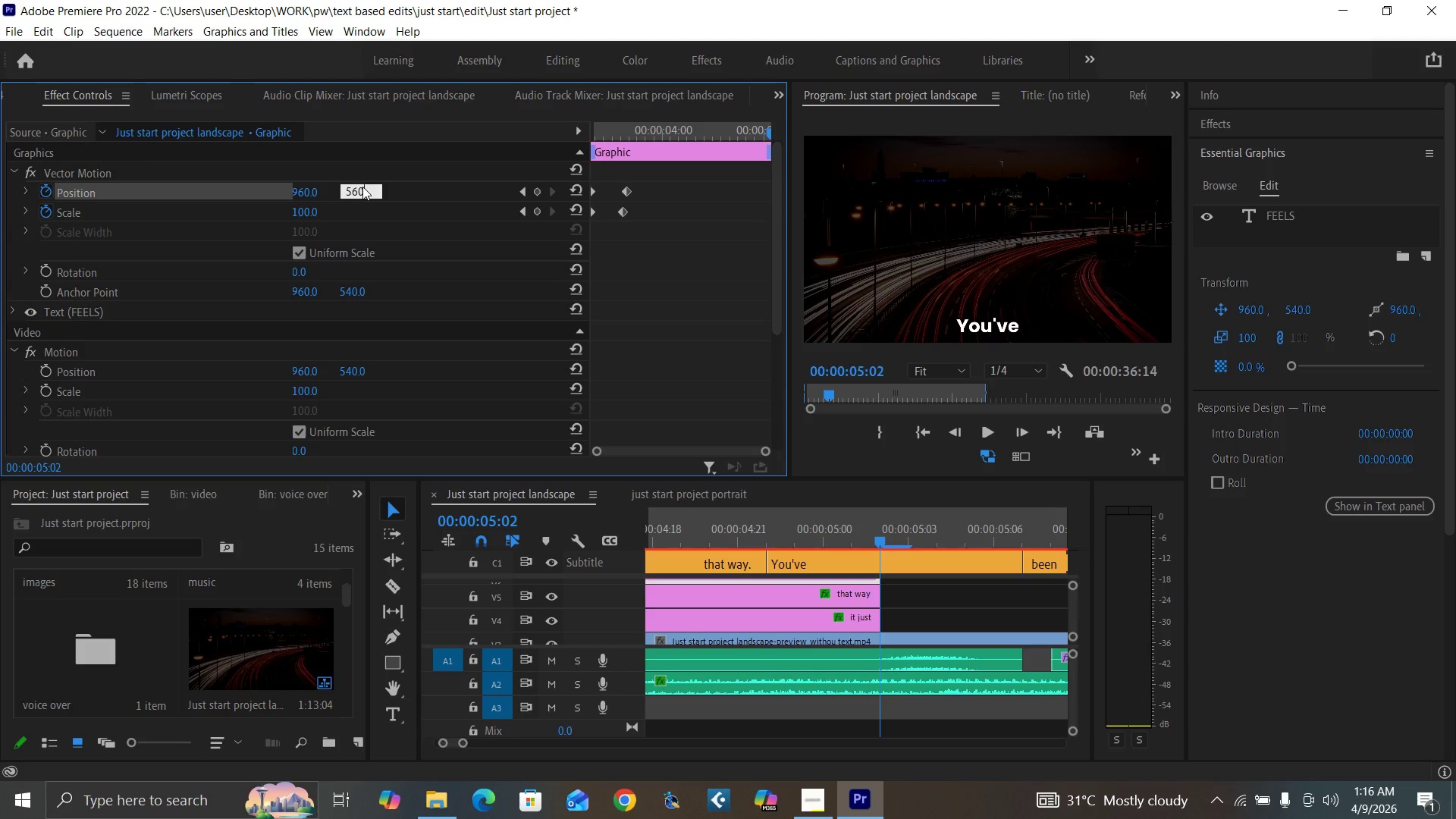 
key(Enter)
 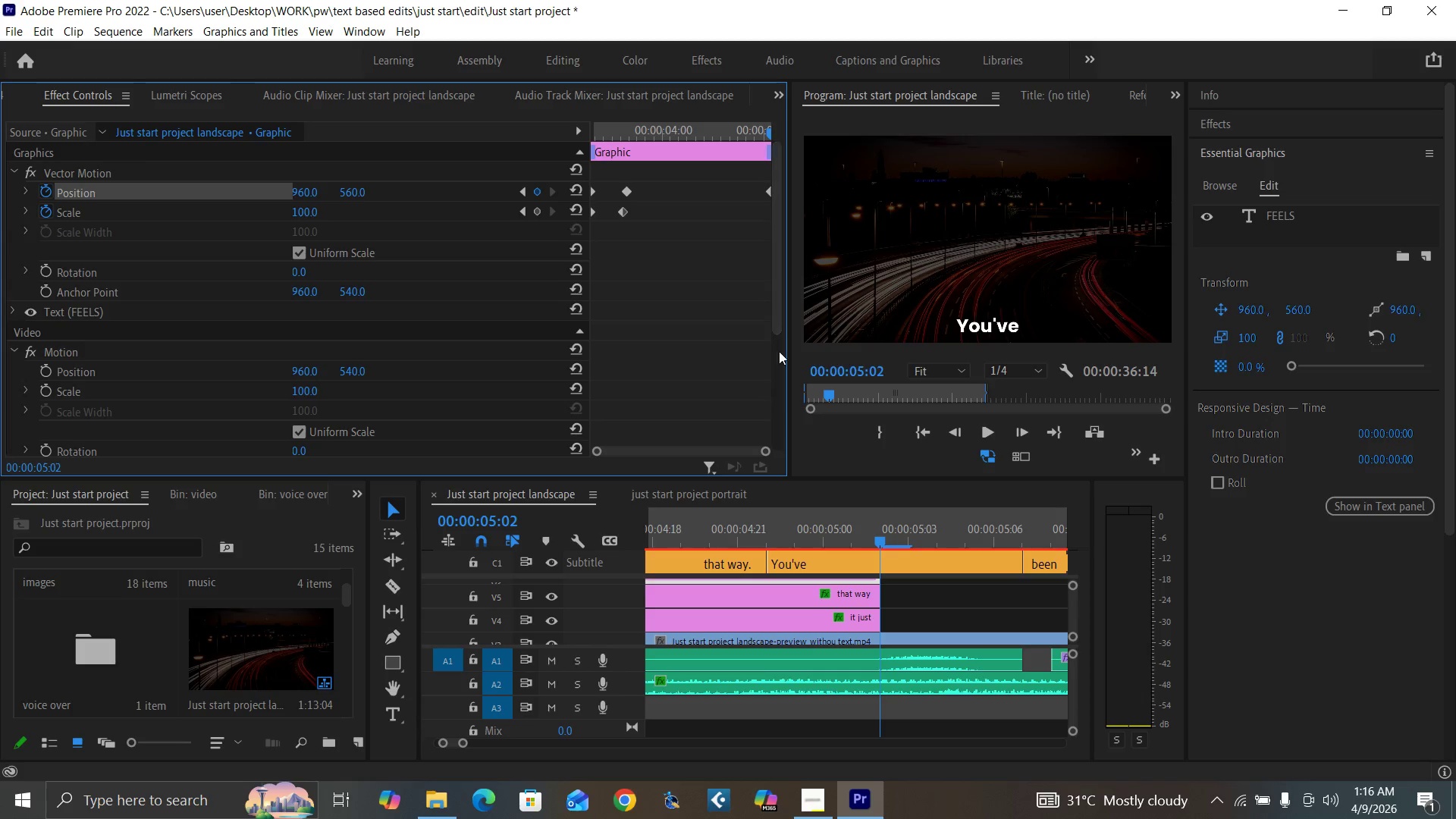 
left_click([794, 593])
 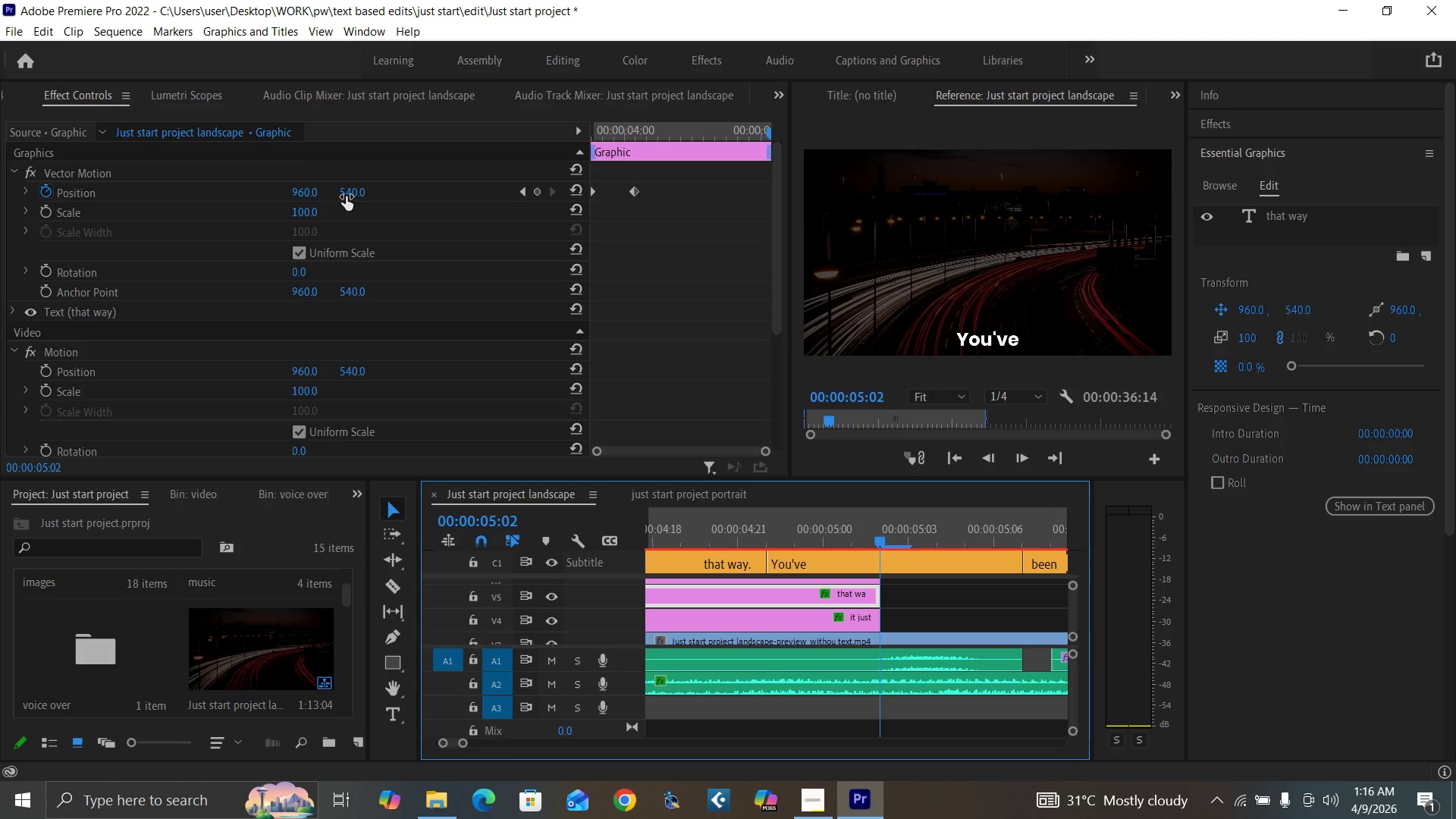 
left_click([347, 192])
 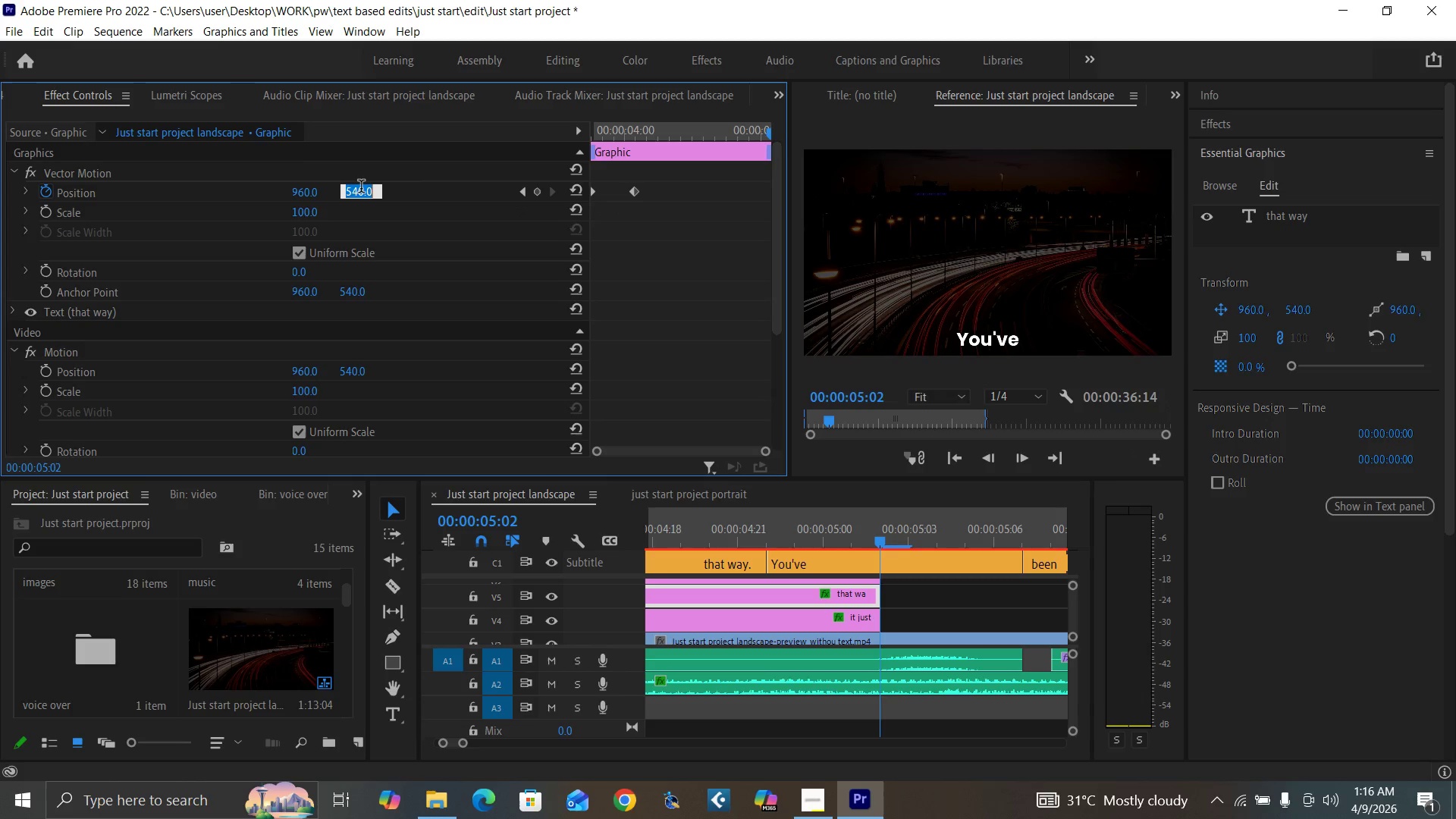 
type(560)
 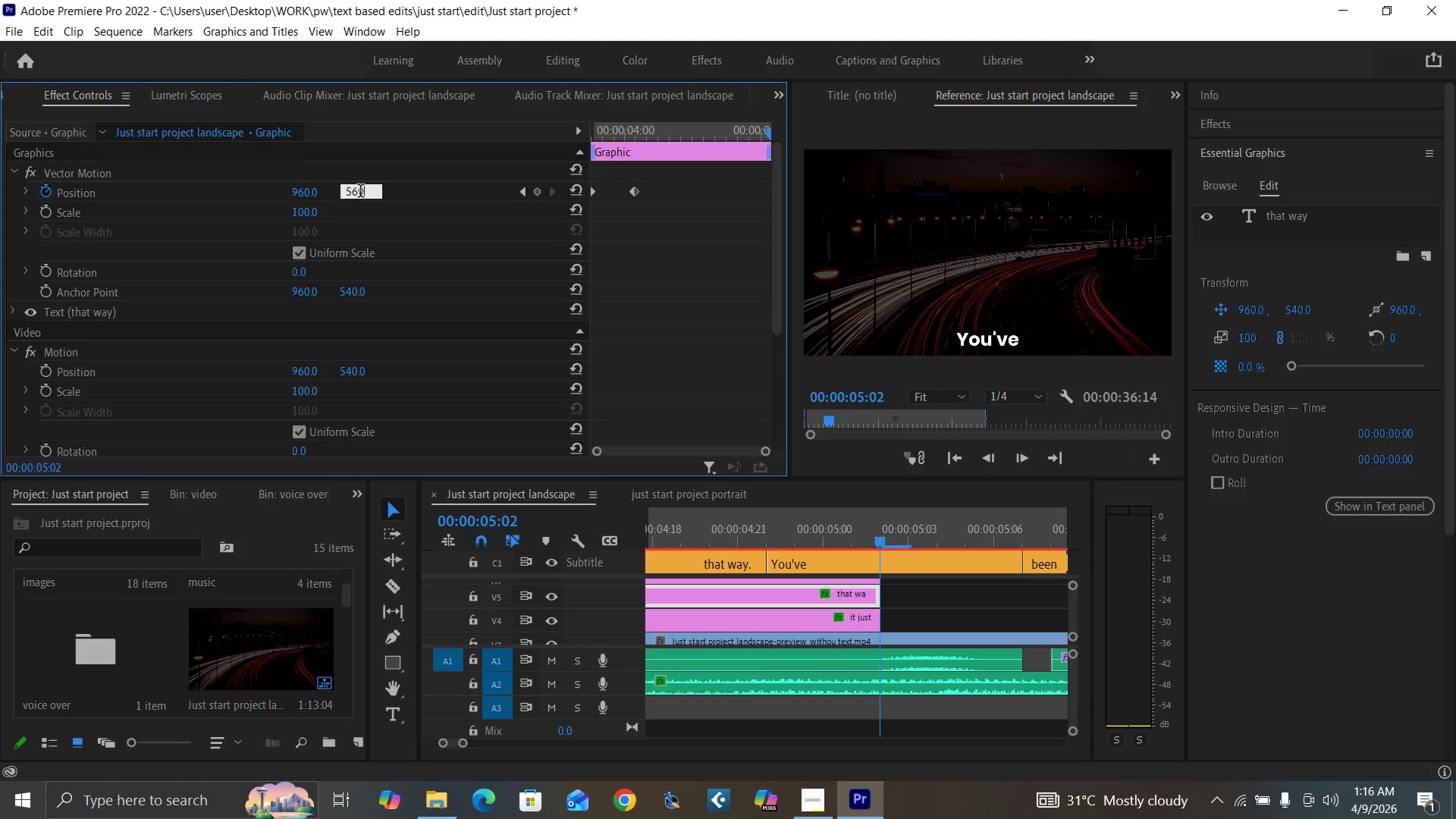 
key(Enter)
 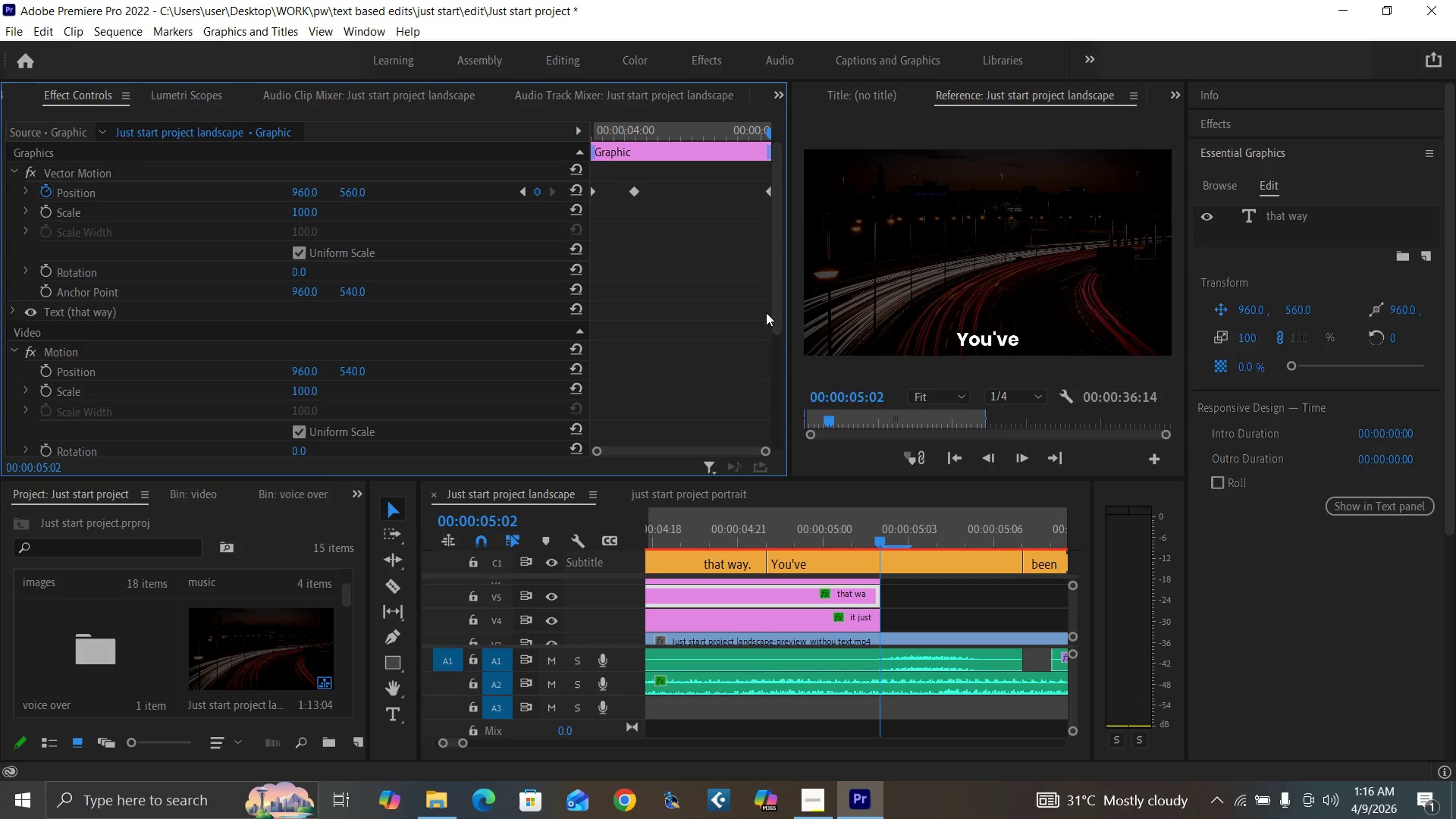 
left_click_drag(start_coordinate=[780, 326], to_coordinate=[792, 451])
 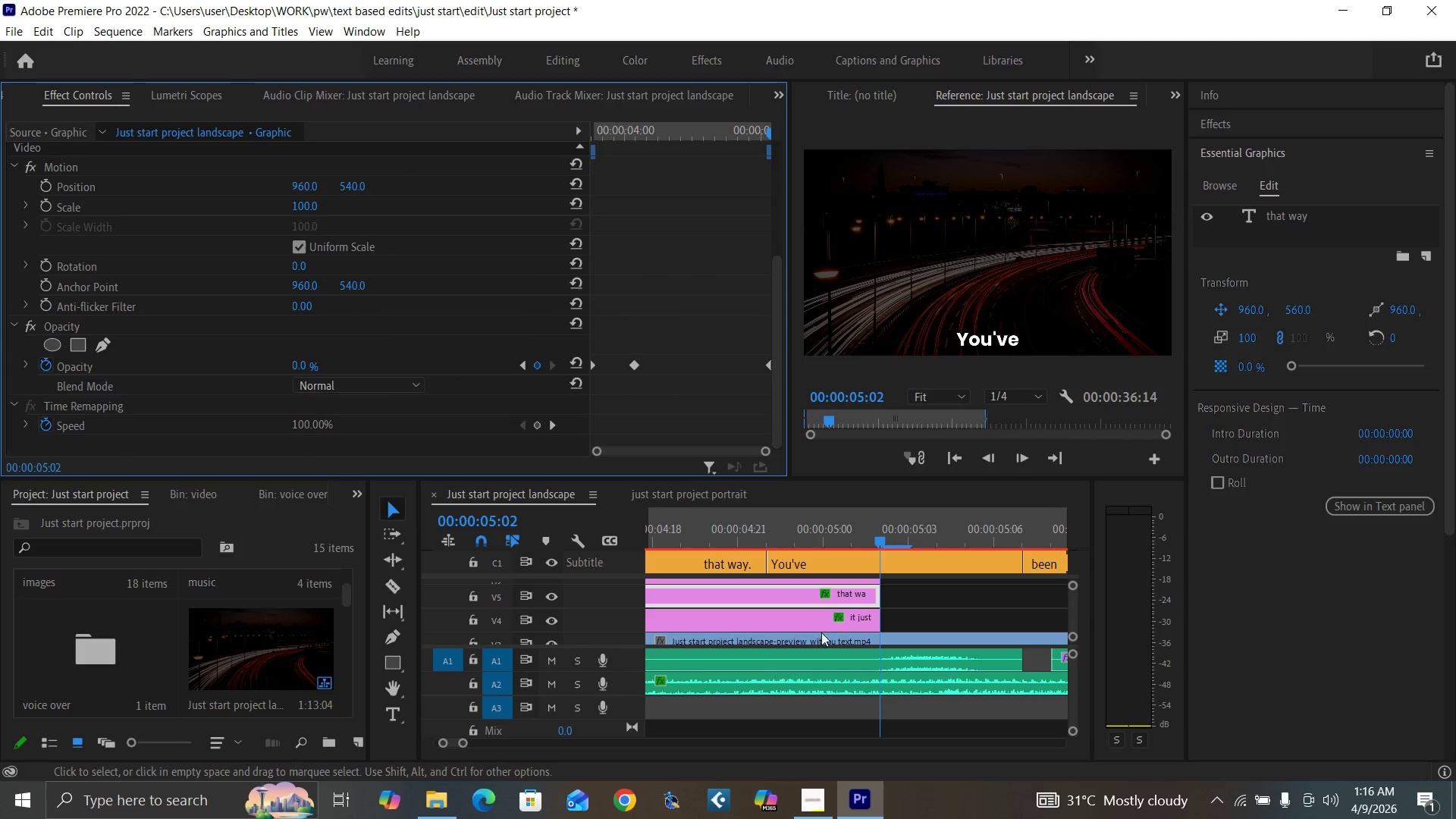 
left_click([829, 620])
 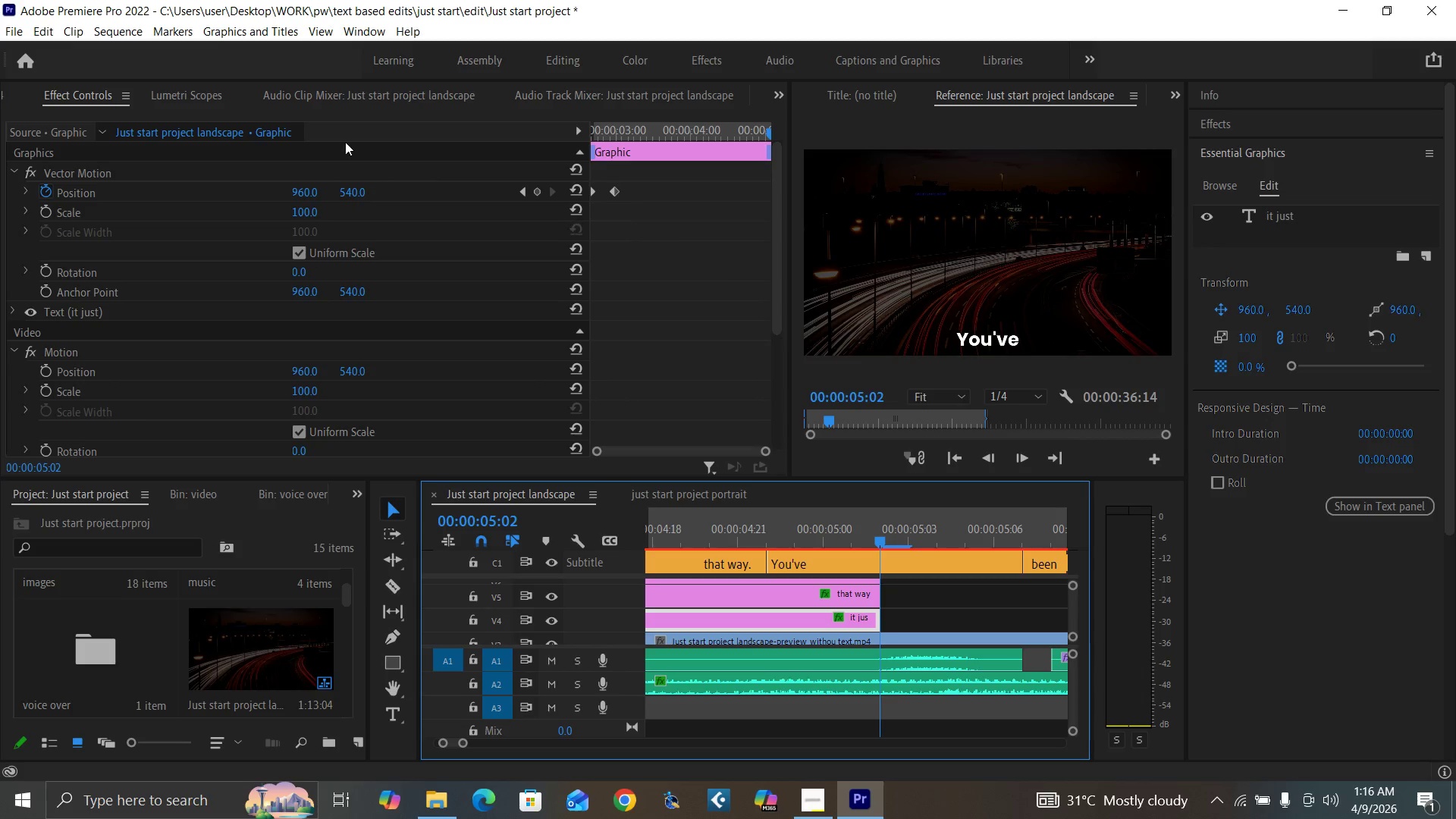 
left_click([356, 190])
 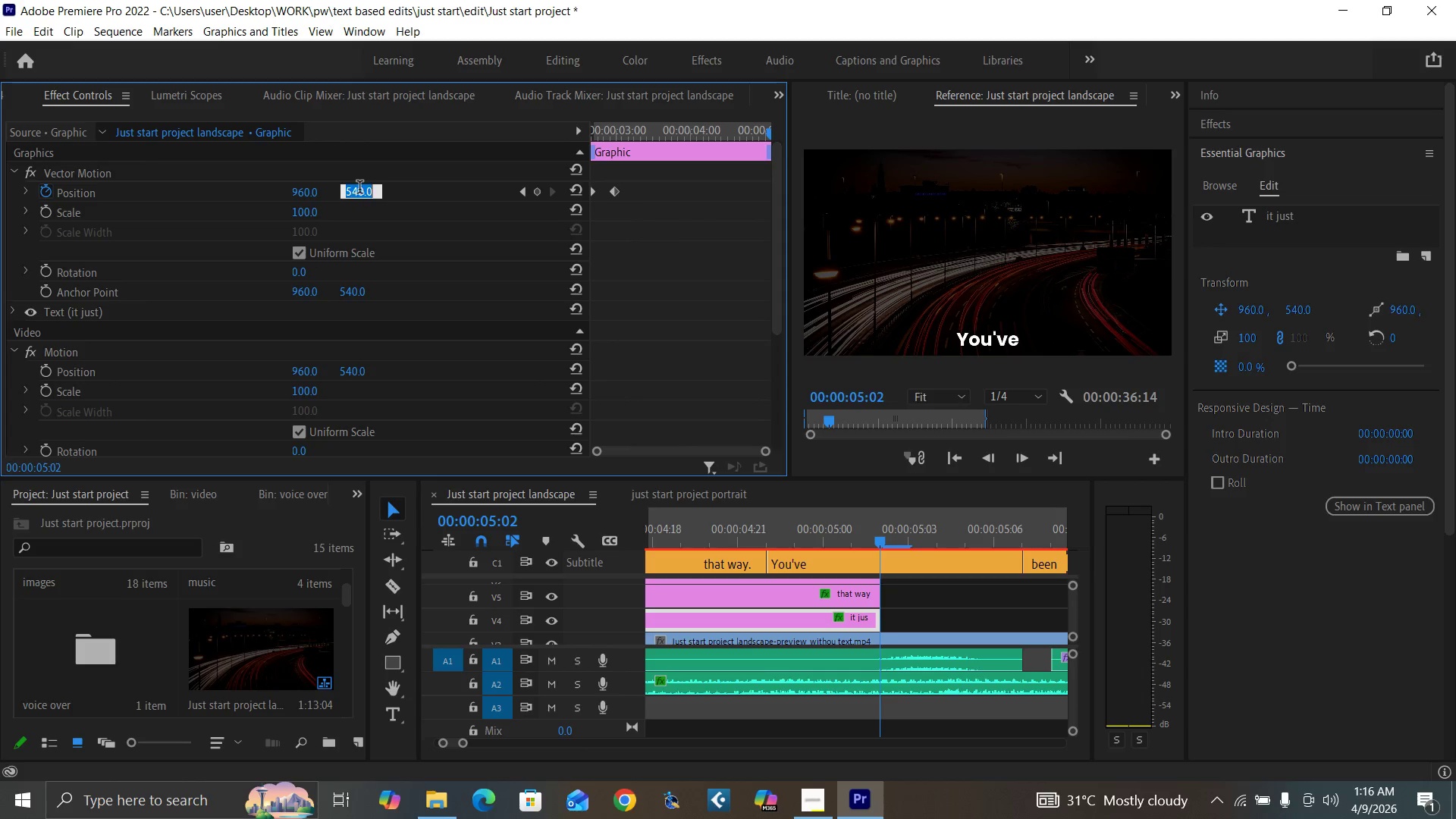 
type(56)
 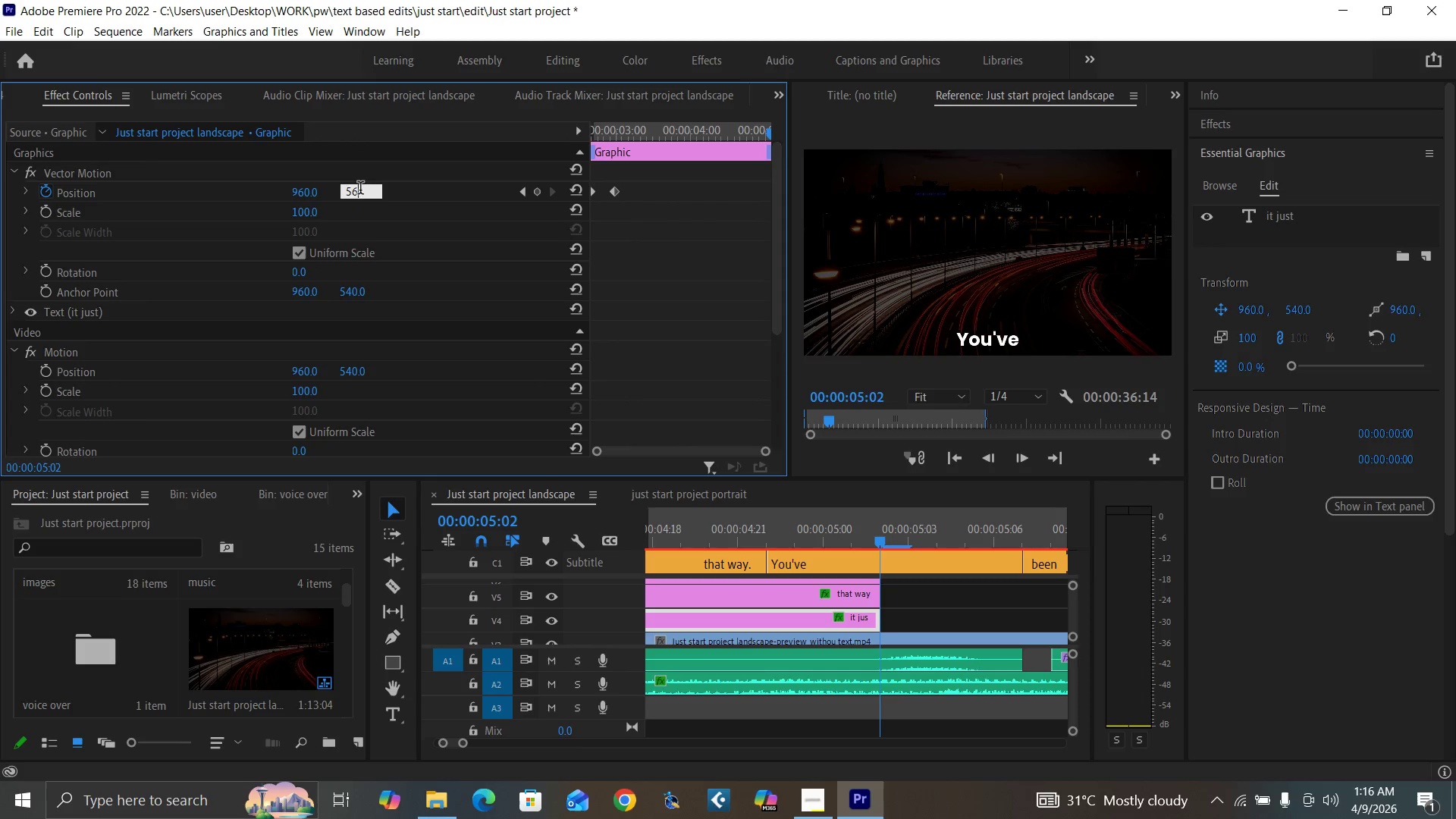 
key(0)
 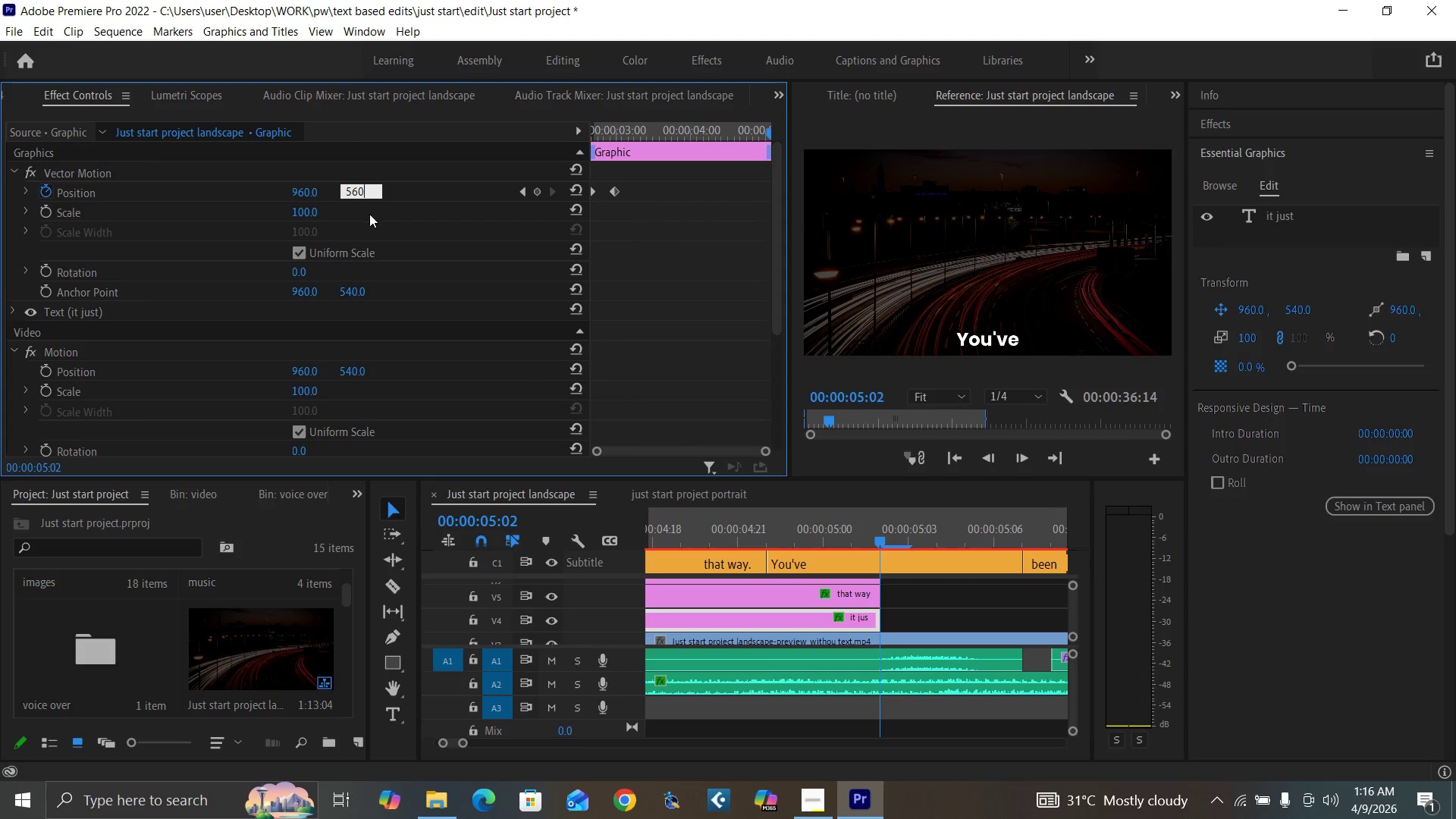 
key(Enter)
 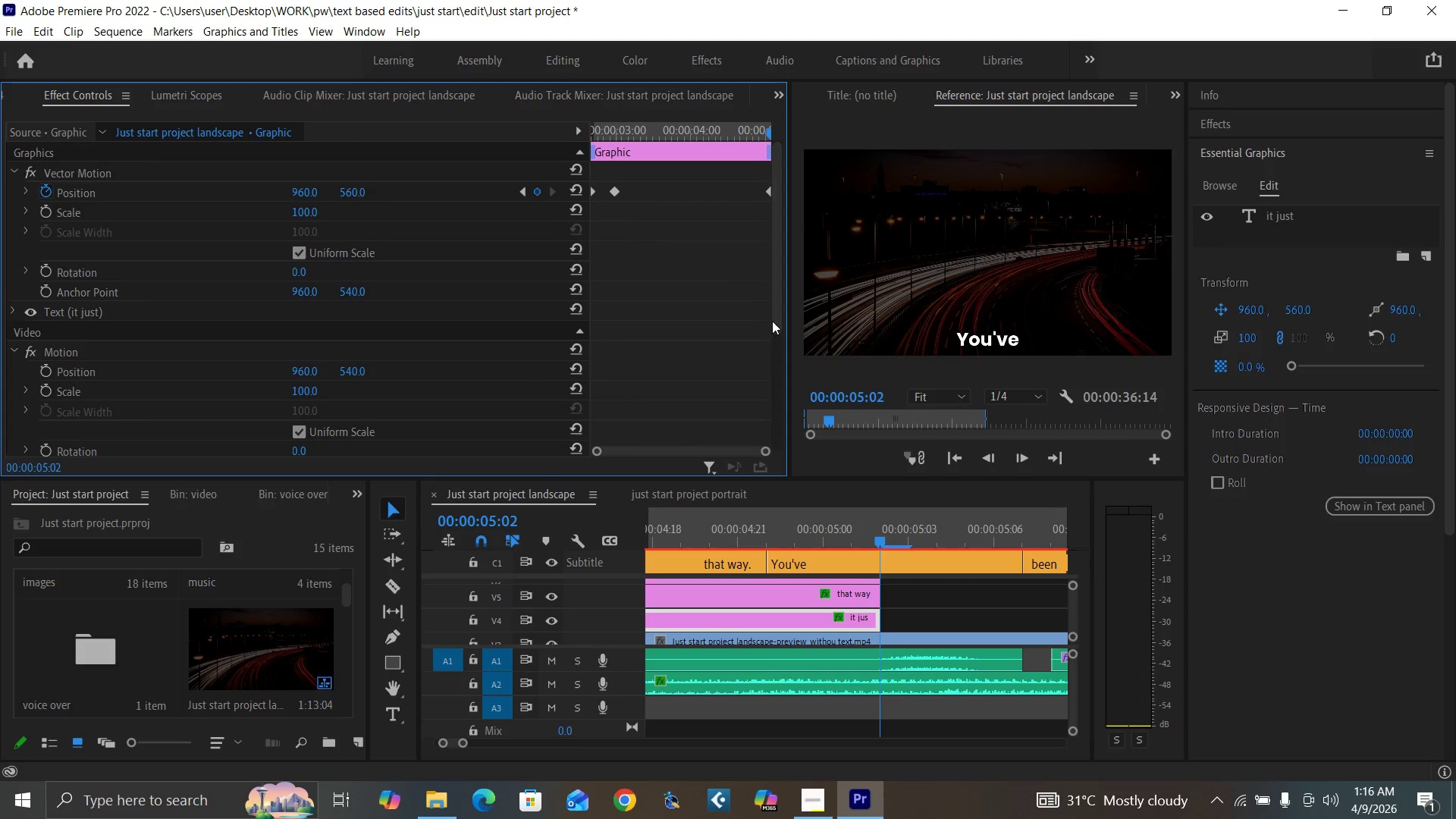 
left_click_drag(start_coordinate=[775, 321], to_coordinate=[794, 458])
 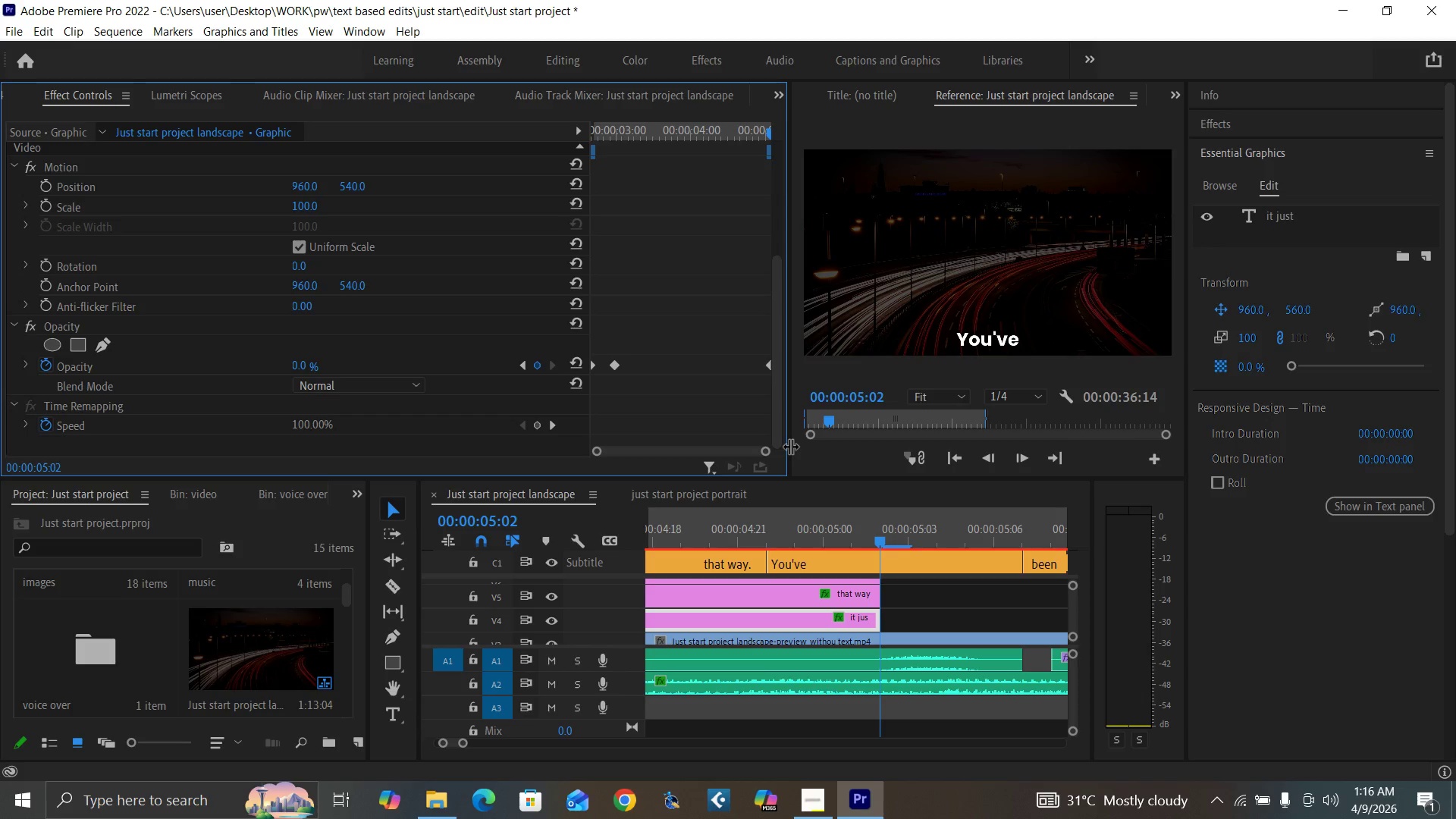 
key(ArrowLeft)
 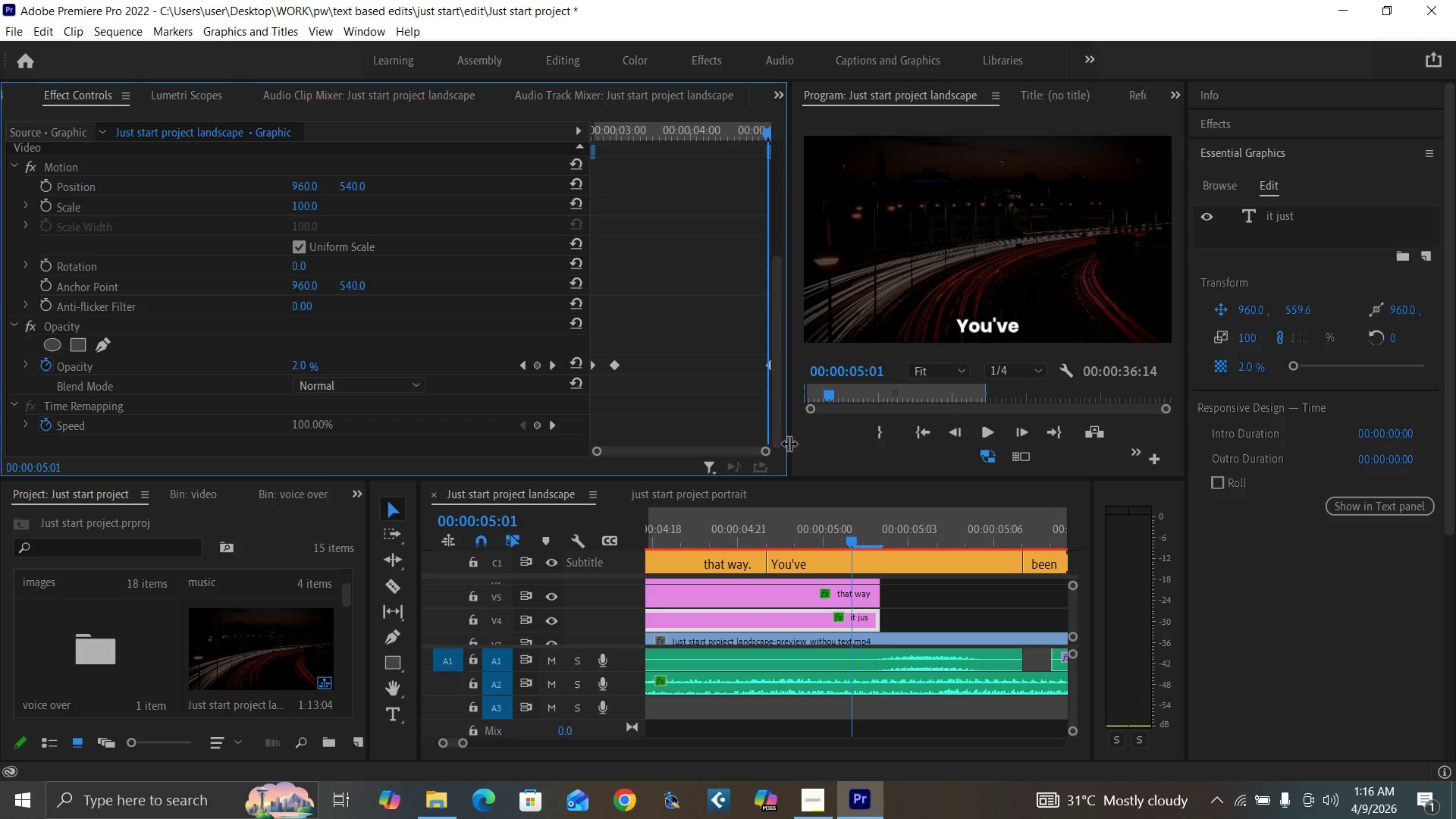 
key(ArrowLeft)
 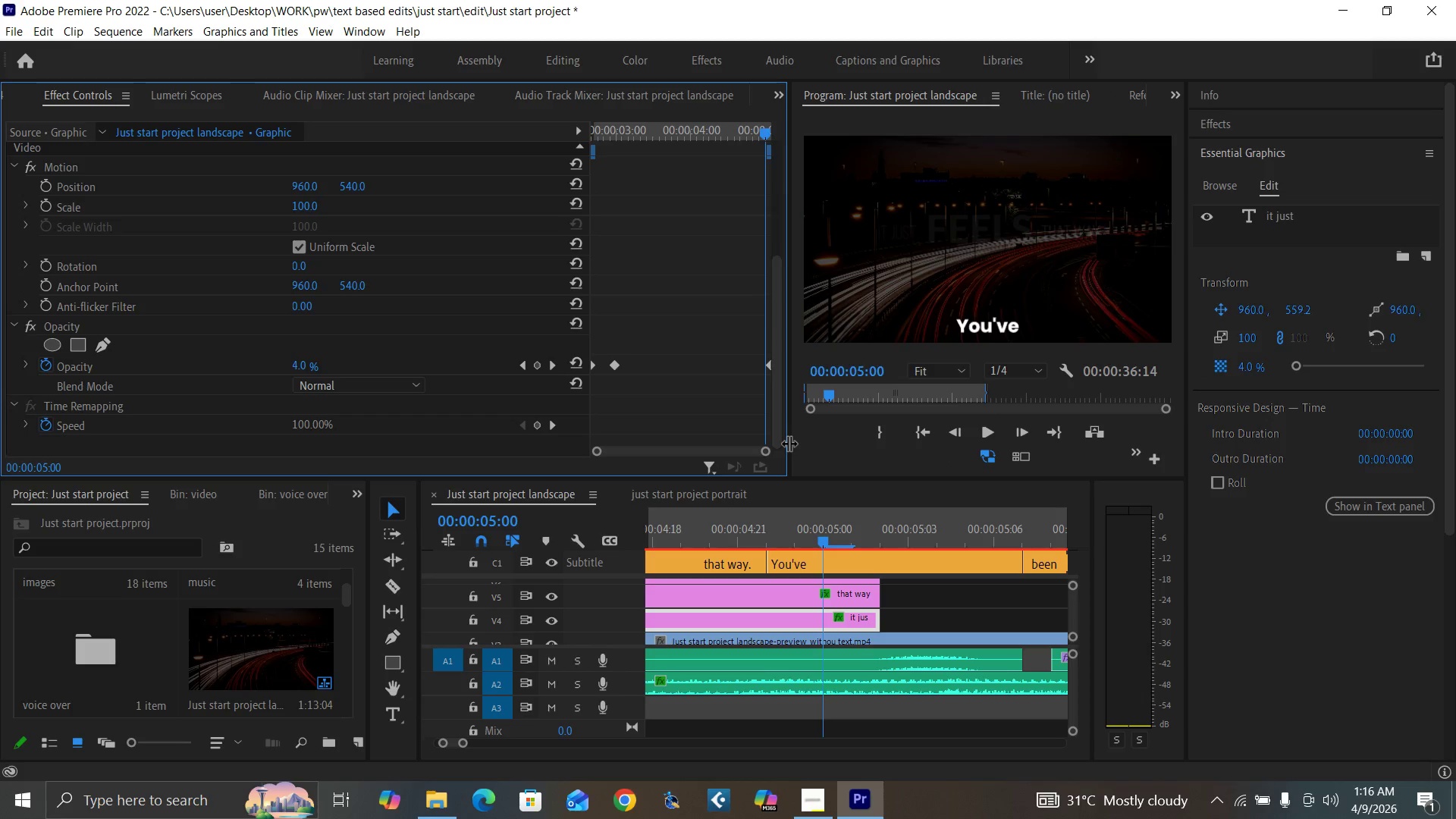 
key(ArrowLeft)
 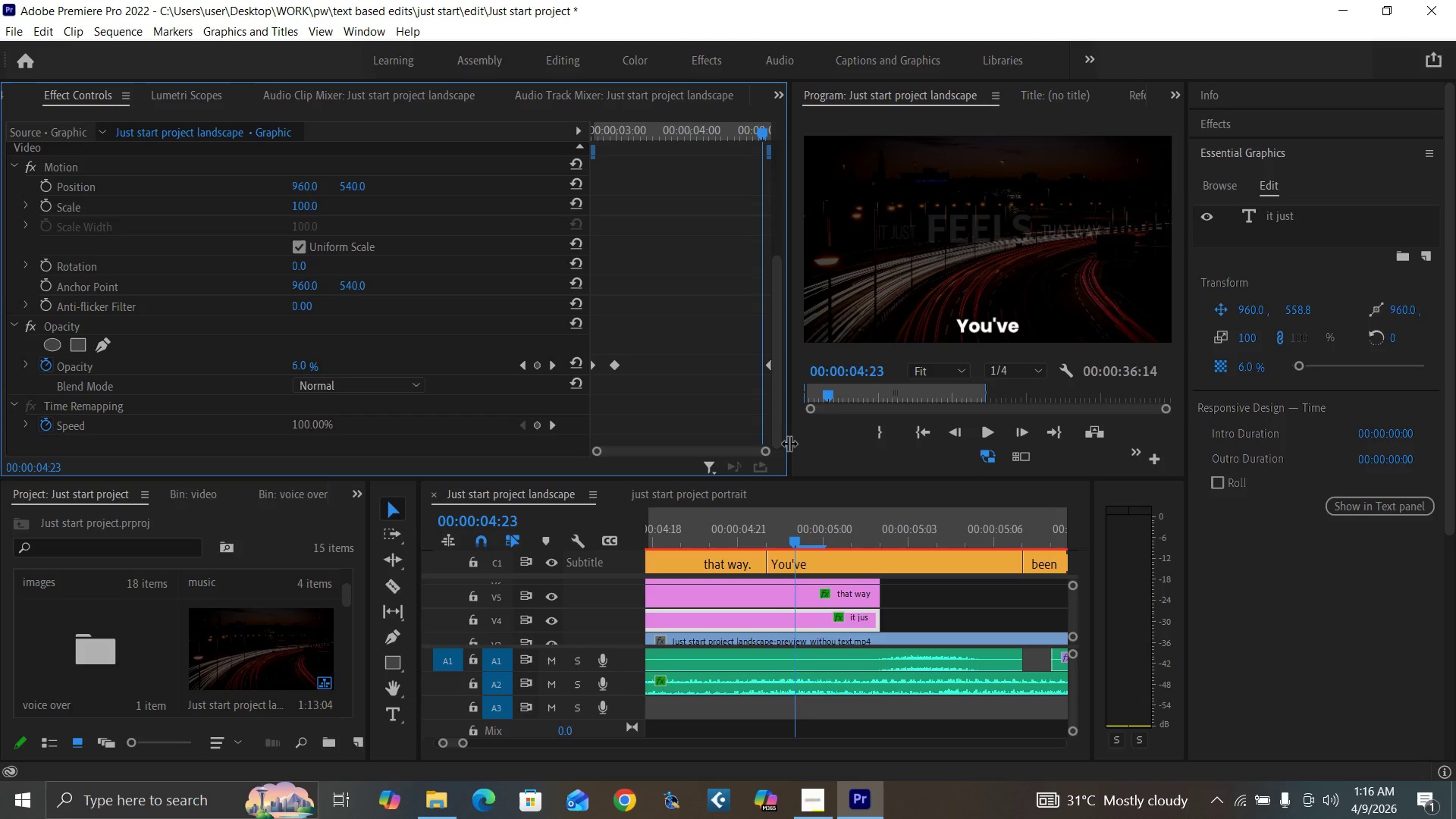 
key(ArrowLeft)
 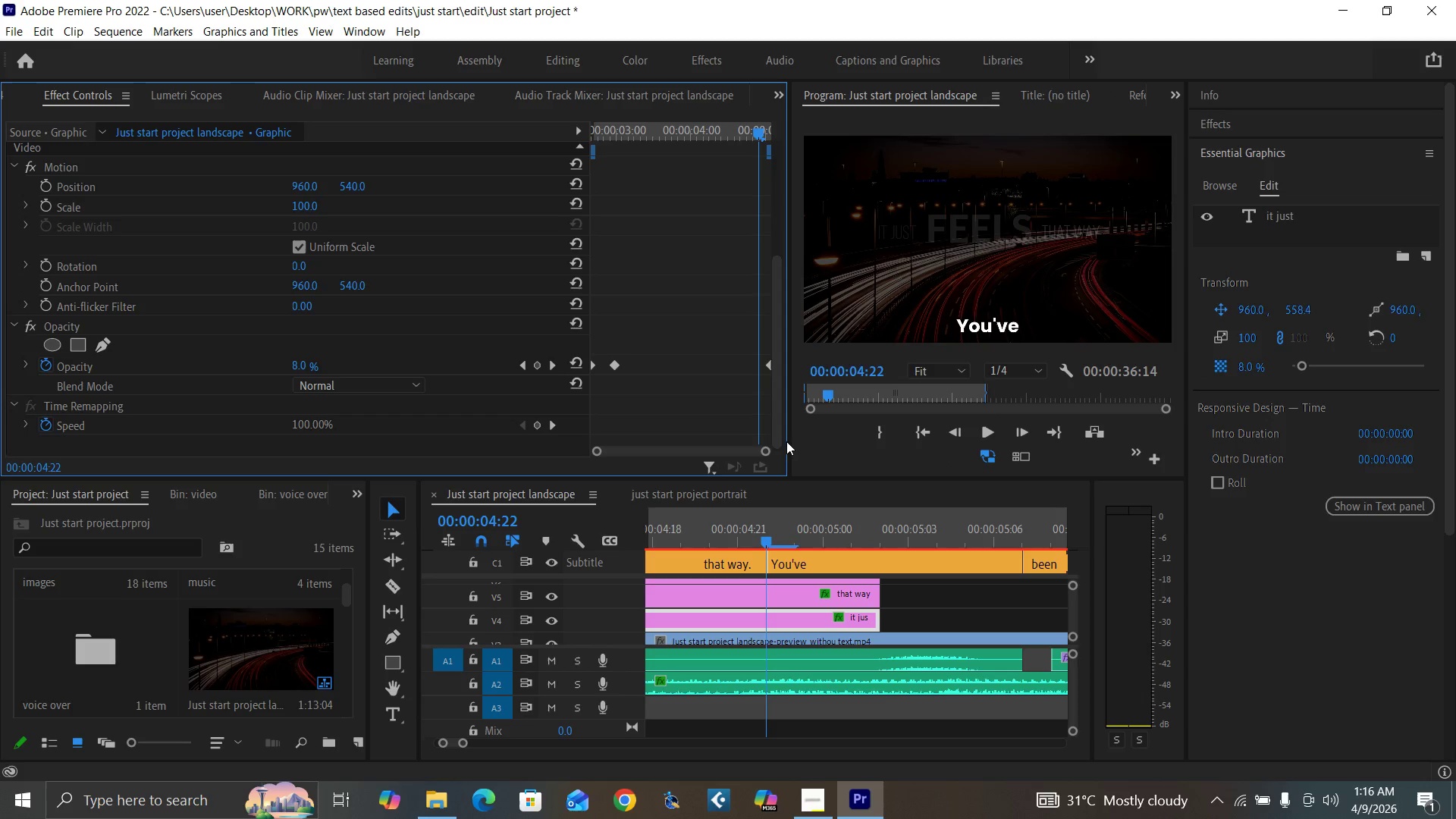 
key(ArrowLeft)
 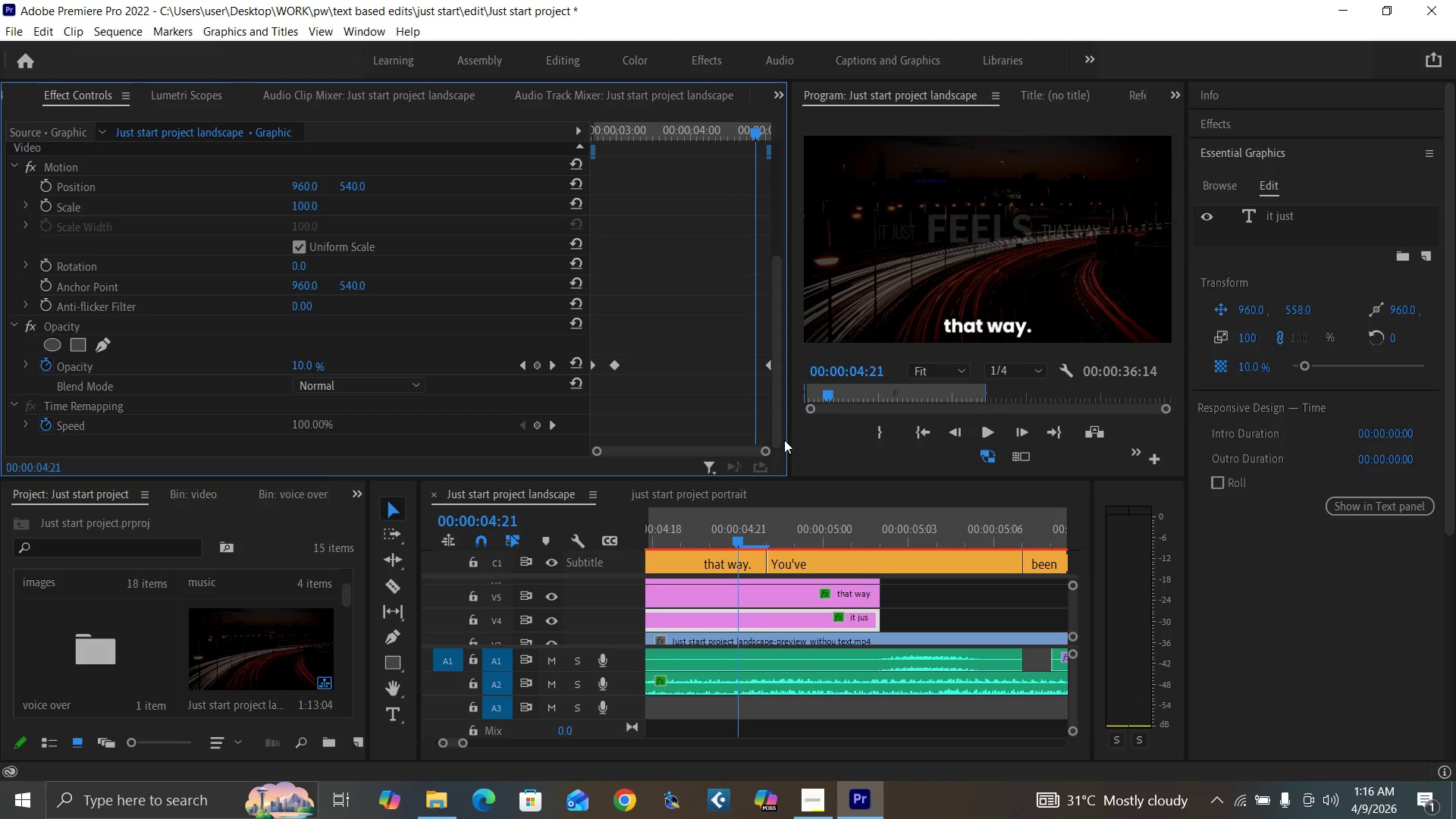 
key(ArrowLeft)
 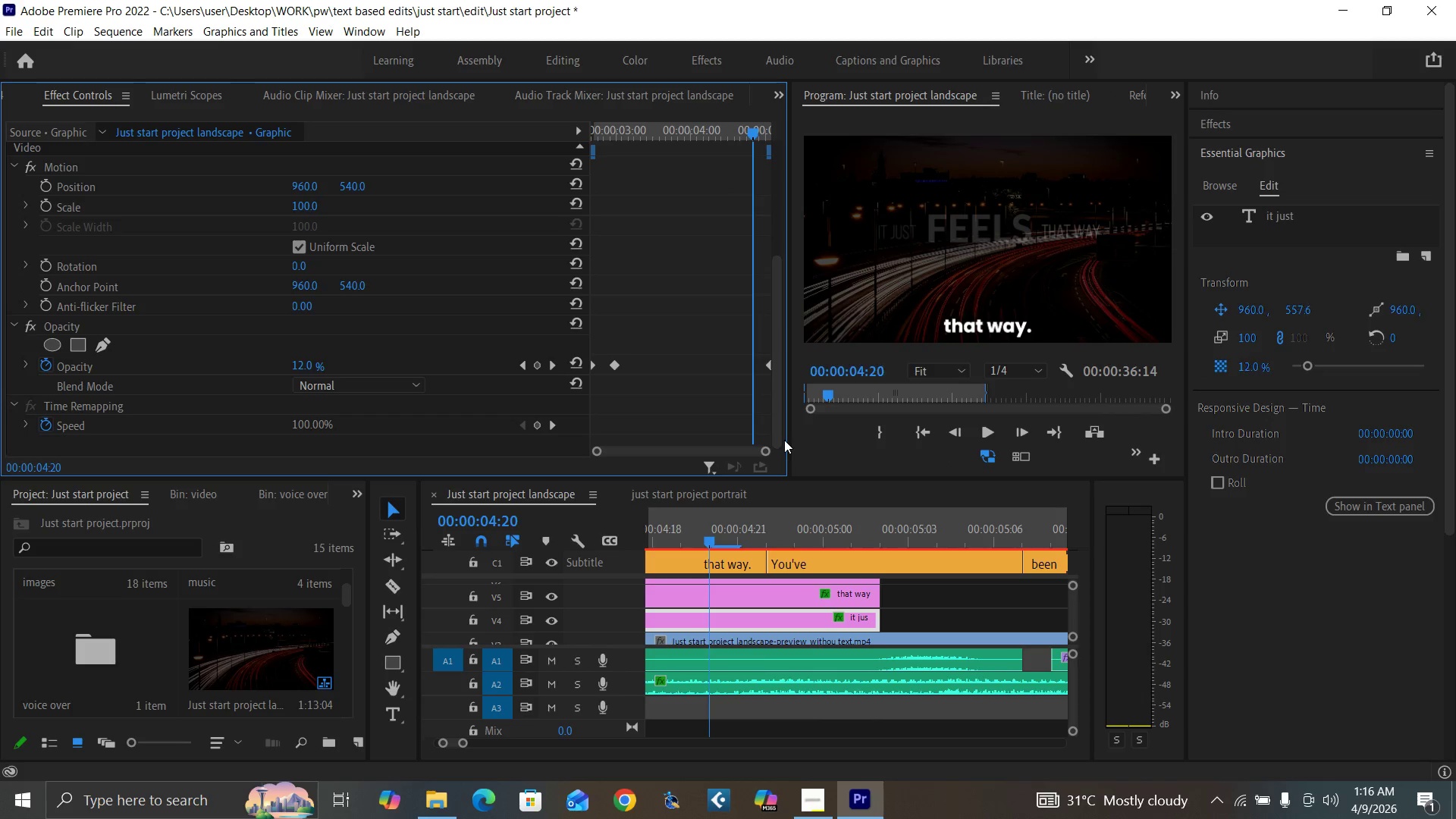 
key(ArrowLeft)
 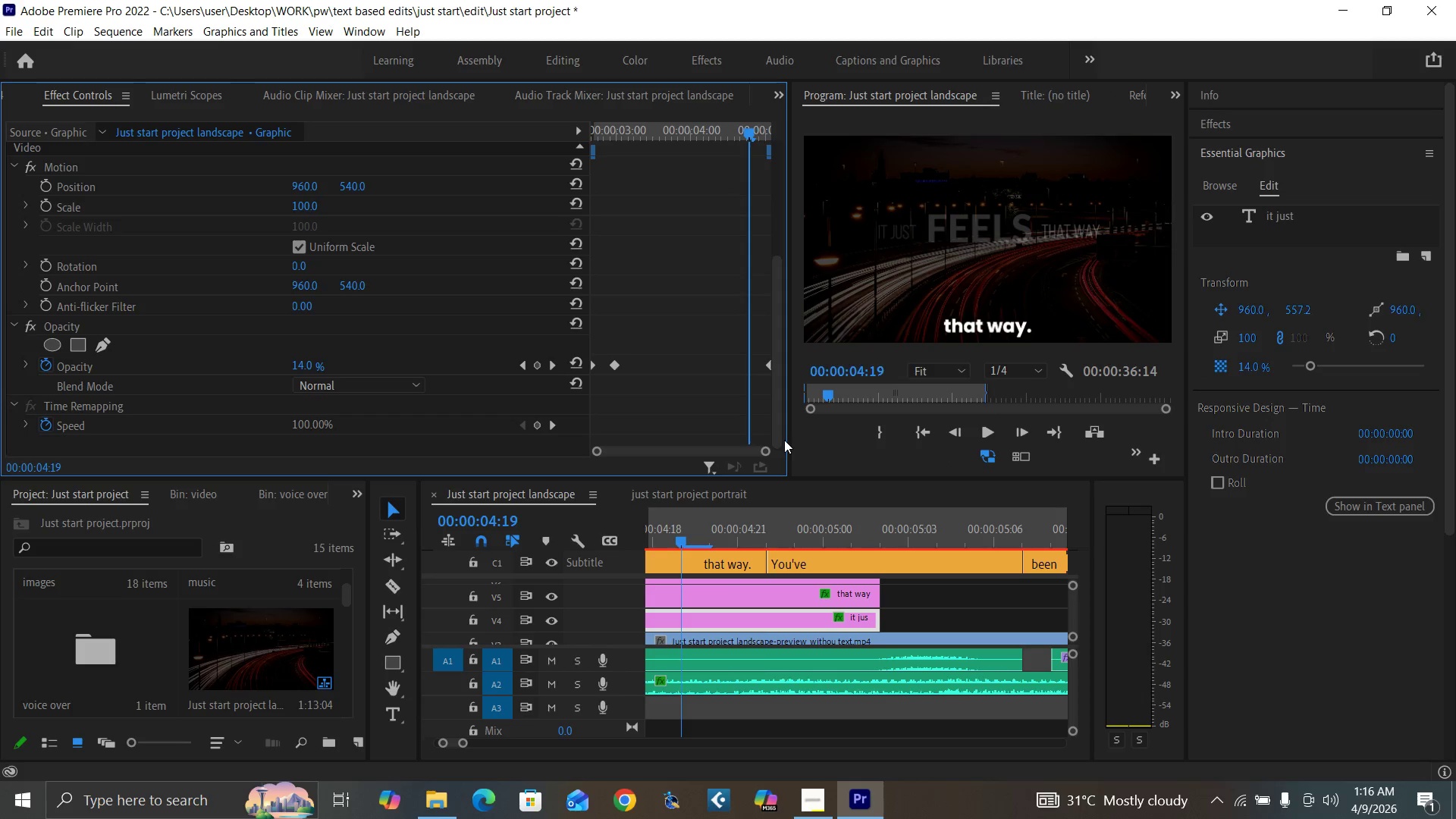 
key(ArrowLeft)
 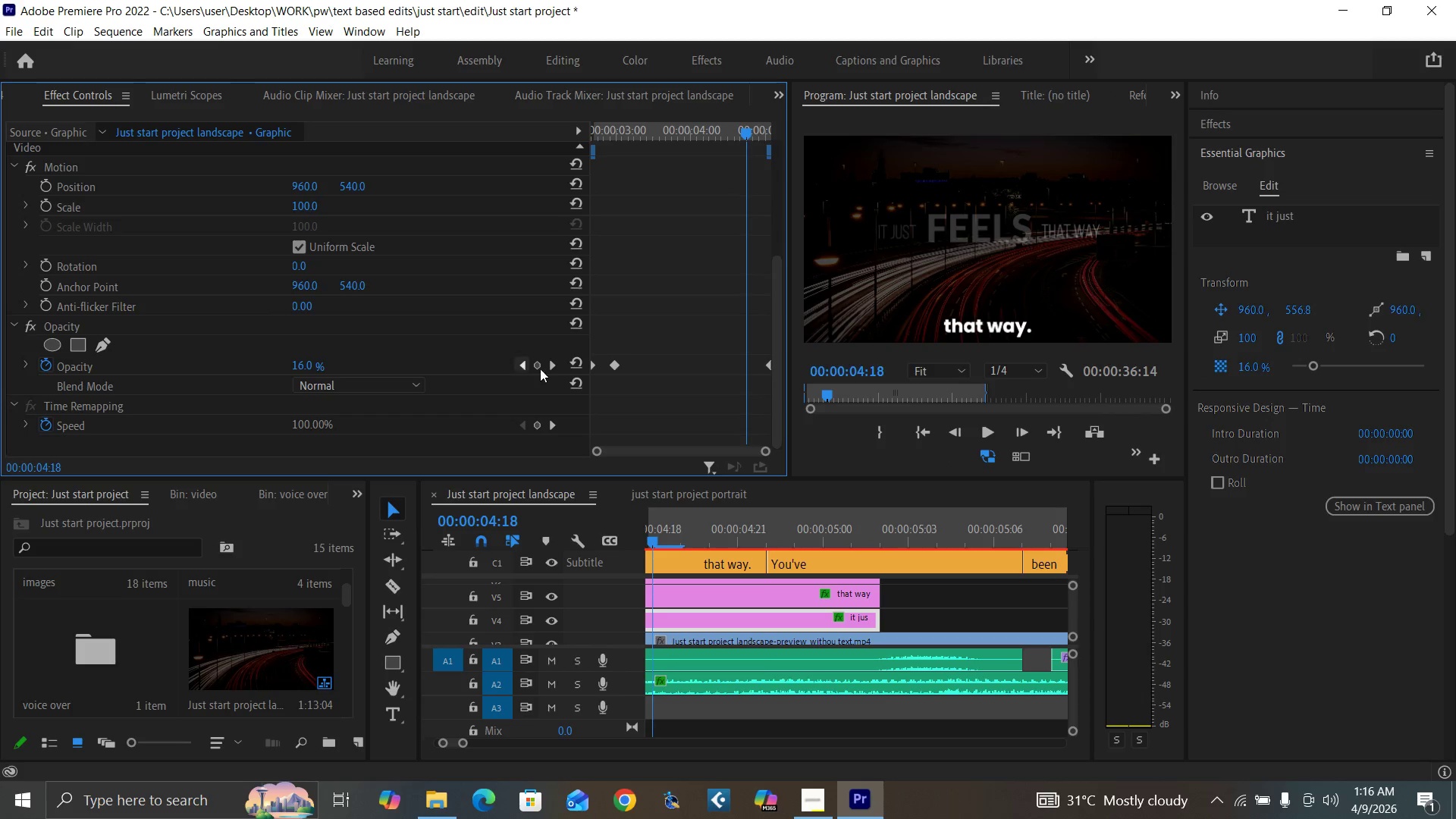 
left_click([576, 363])
 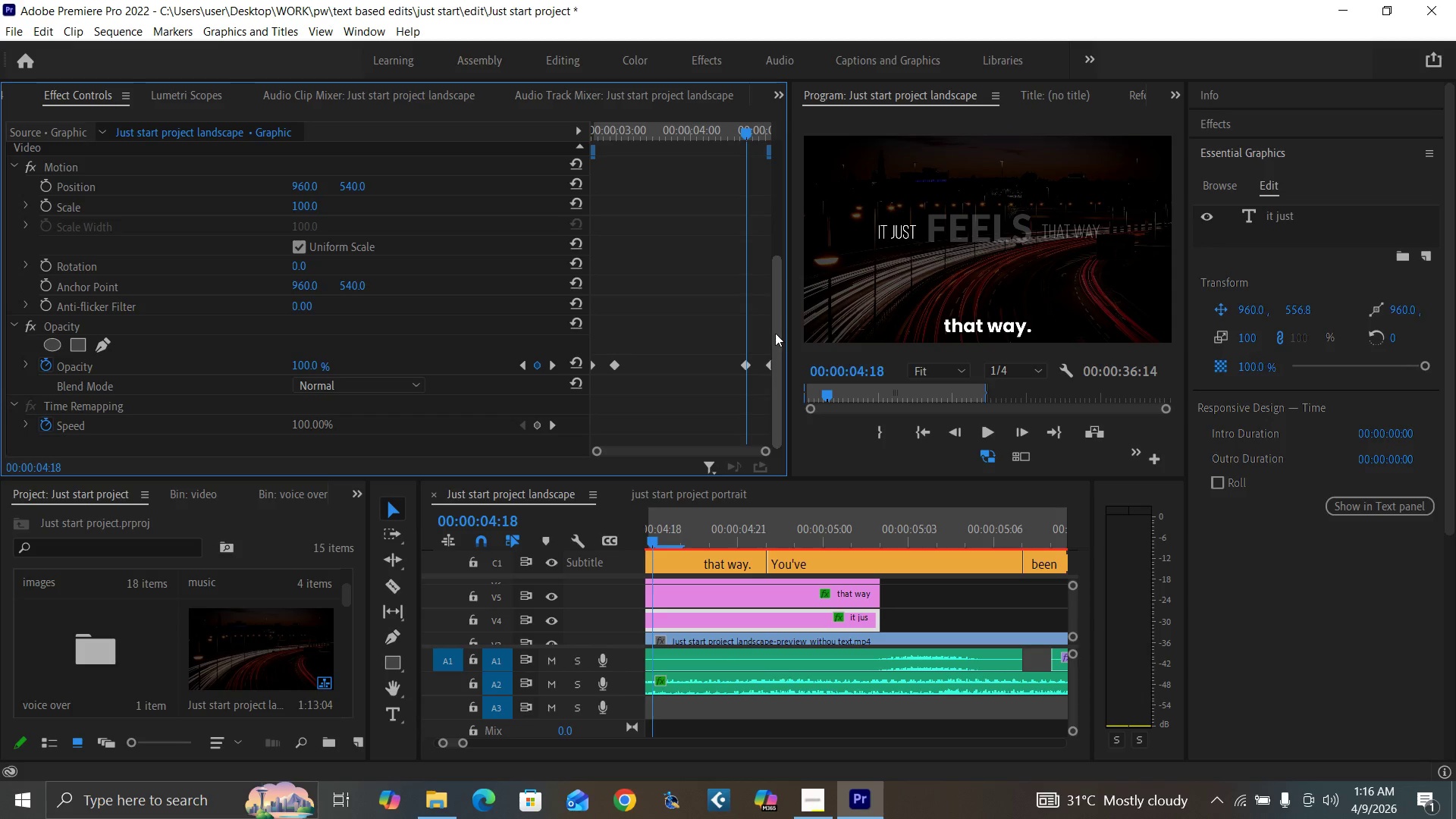 
left_click_drag(start_coordinate=[777, 331], to_coordinate=[778, 173])
 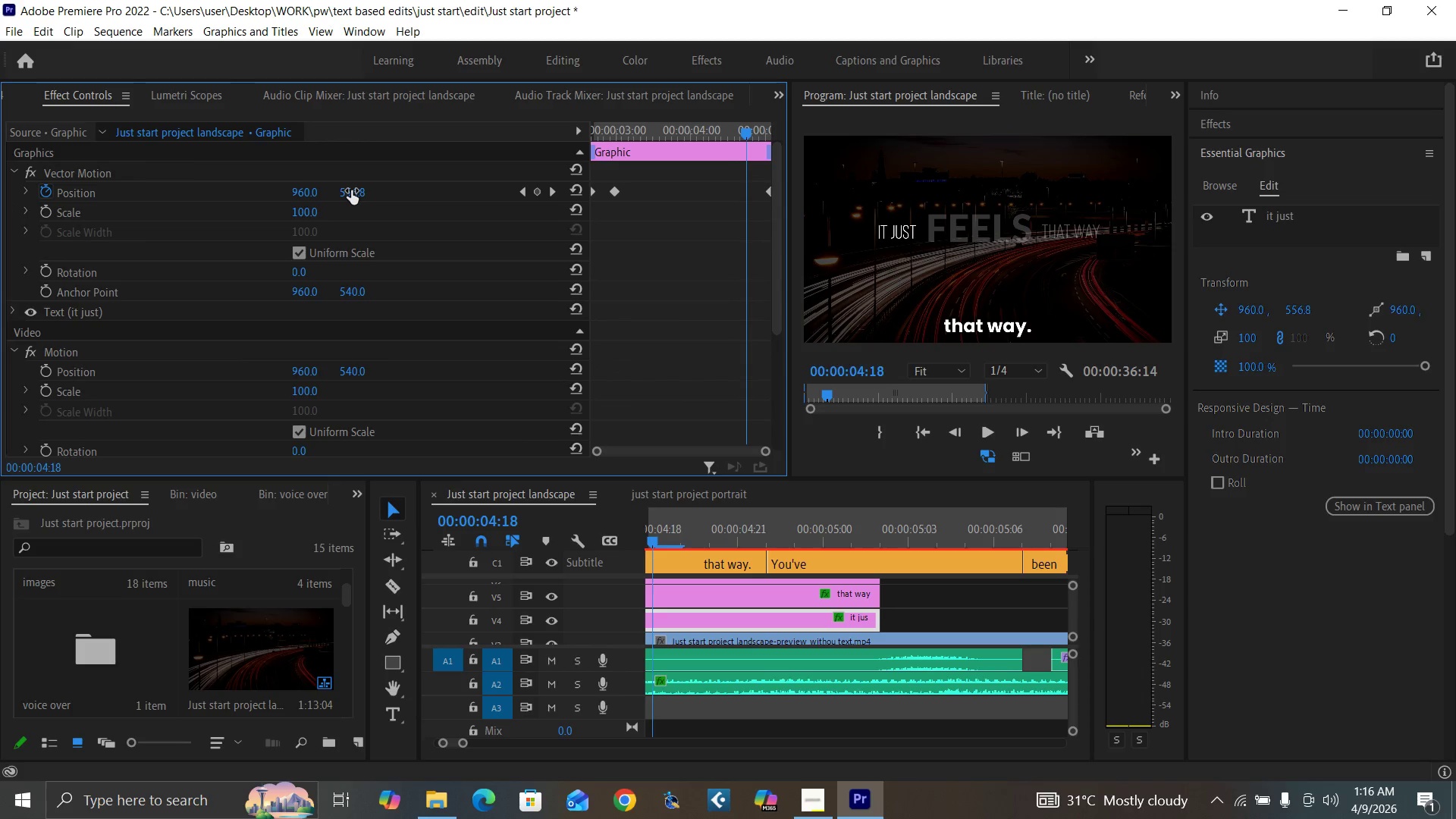 
left_click([351, 190])
 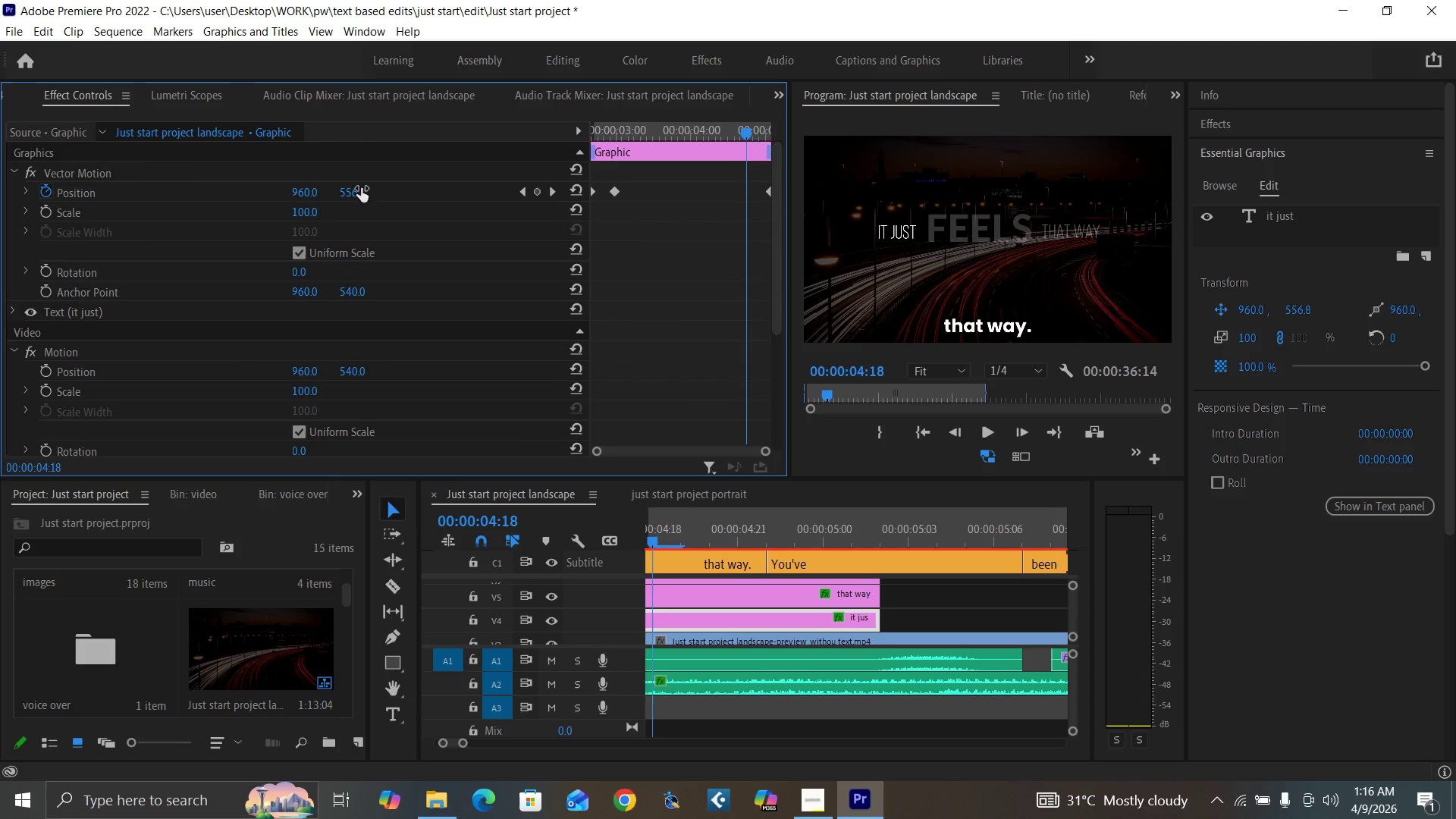 
type(540)
 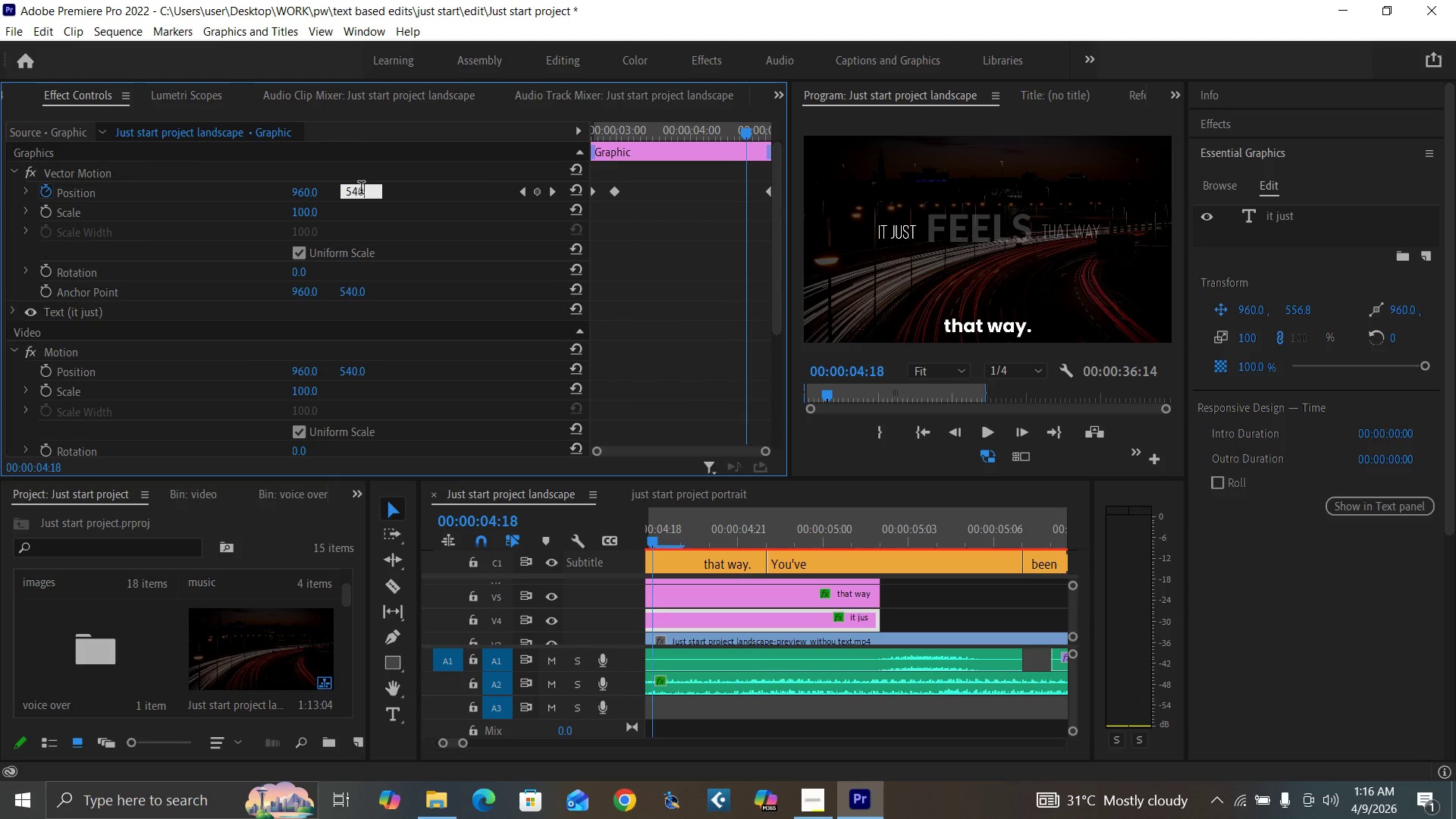 
key(Enter)
 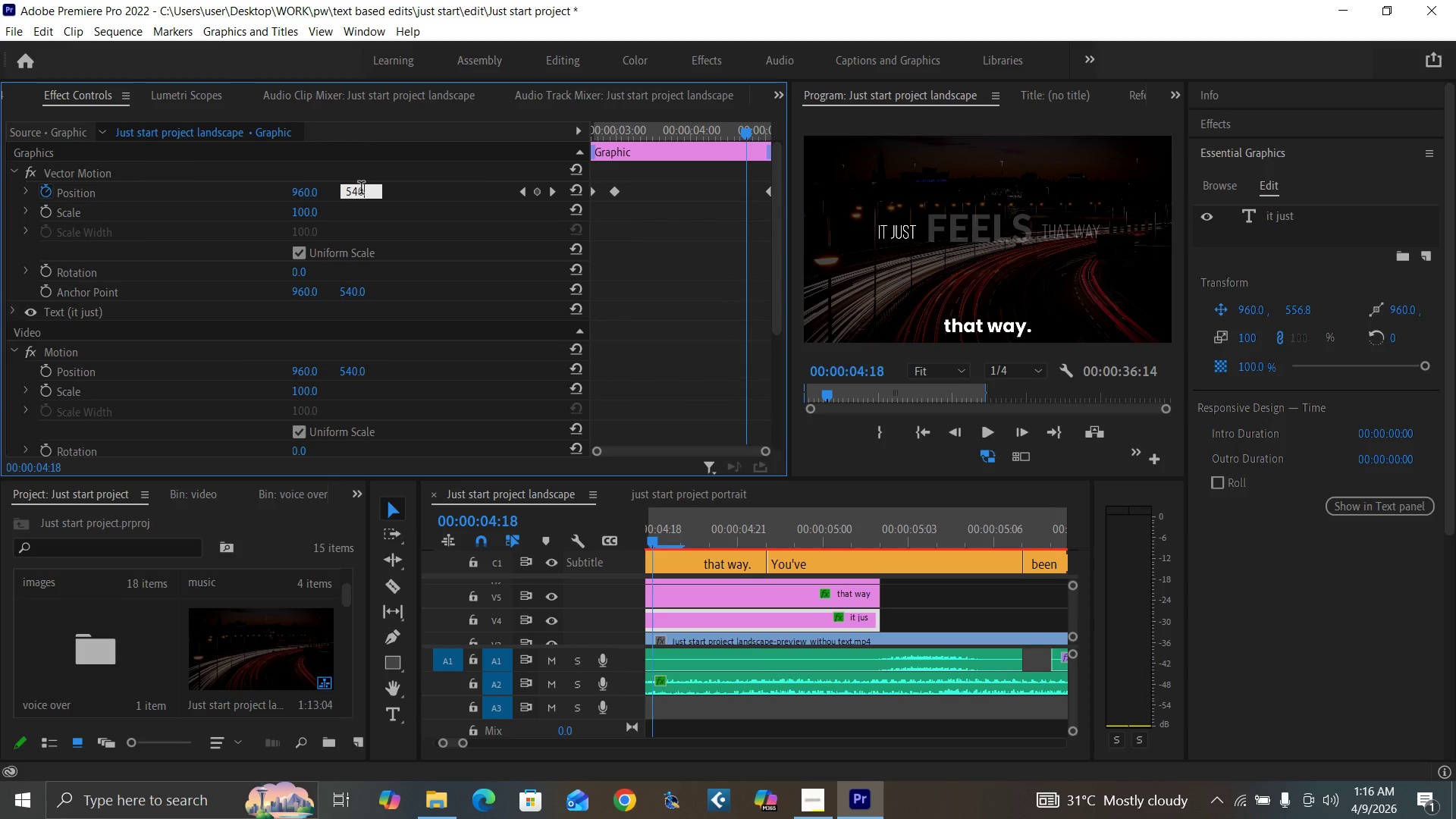 
left_click([839, 596])
 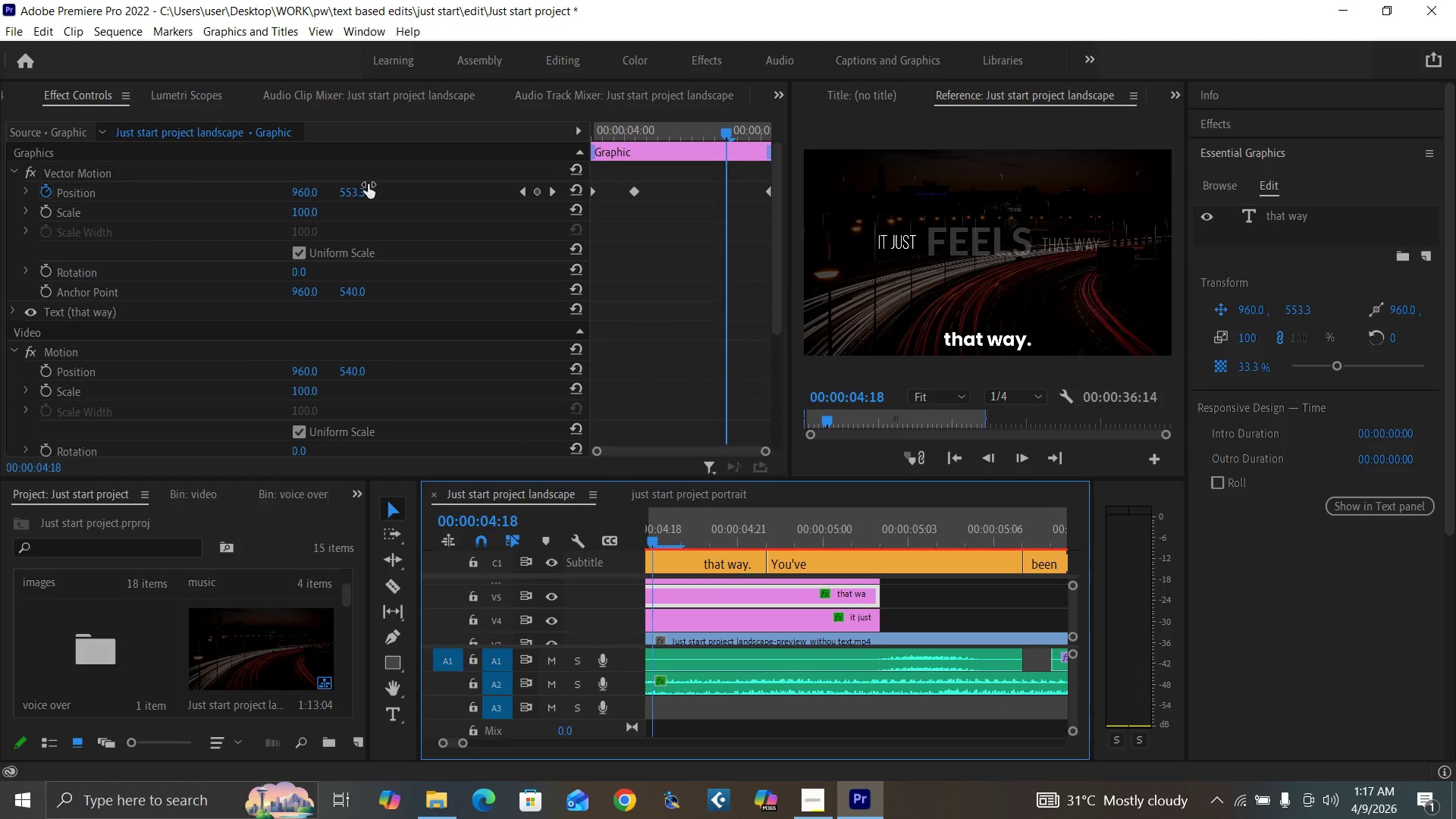 
left_click([359, 190])
 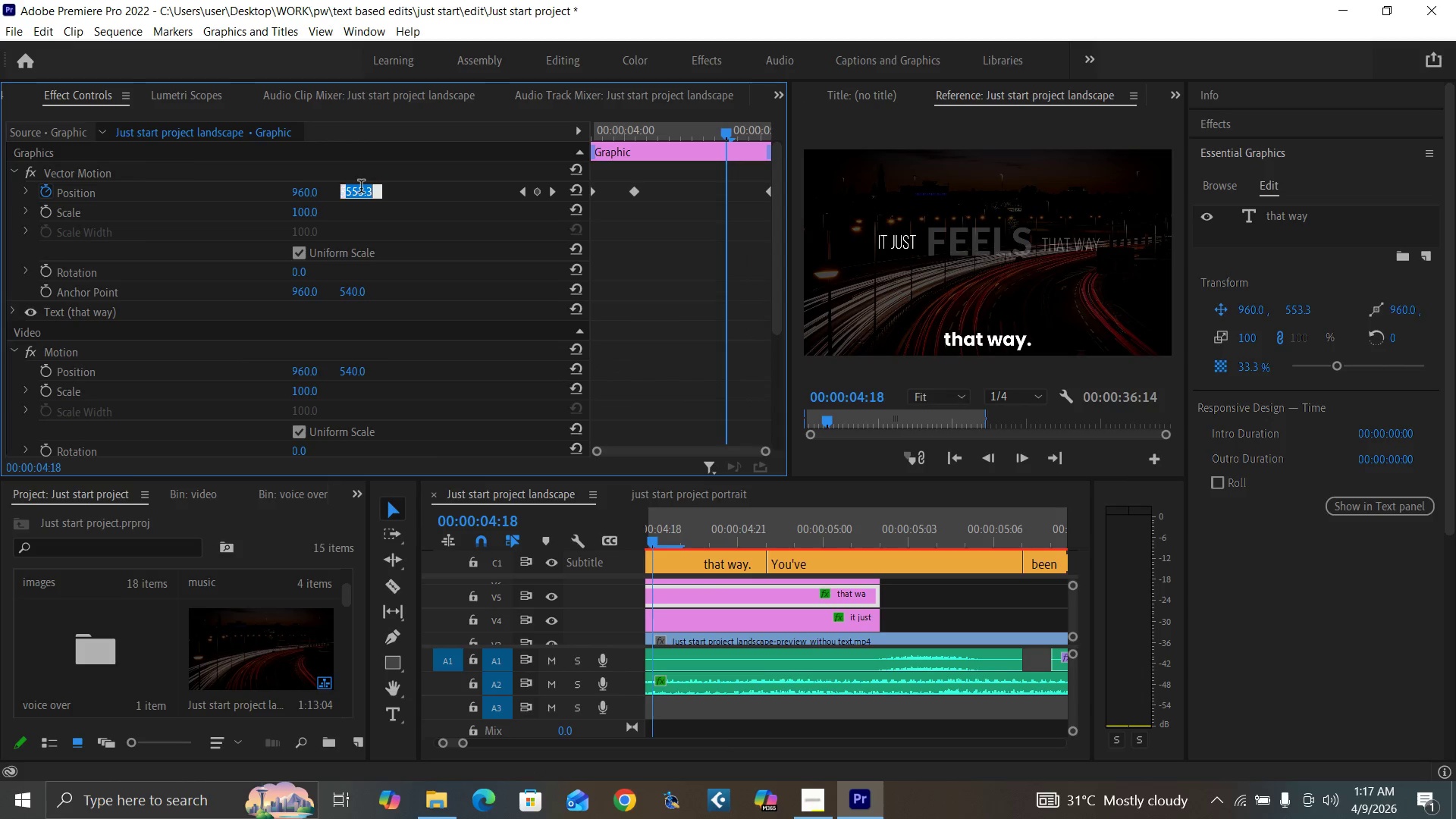 
type(540)
 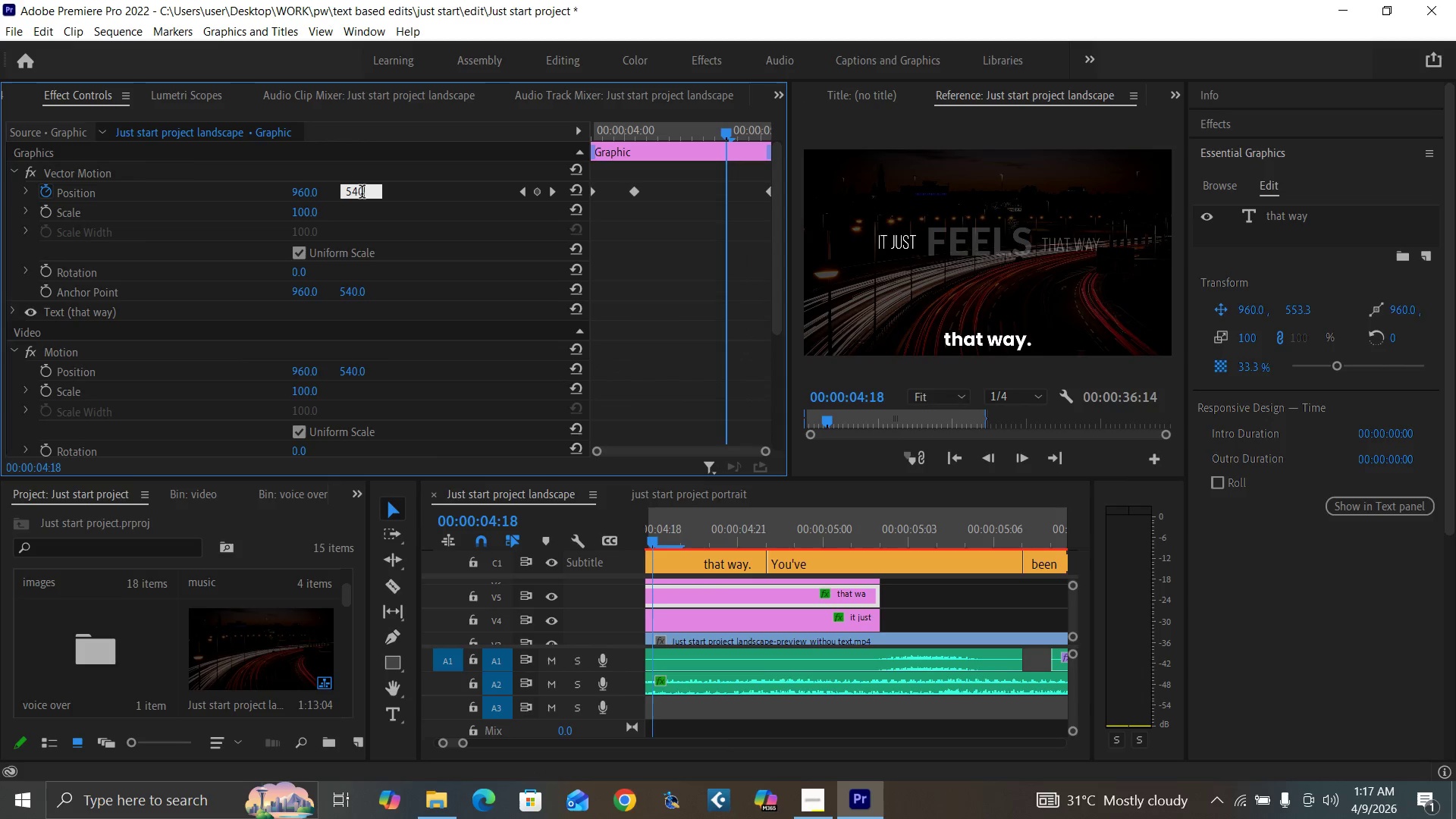 
key(Enter)
 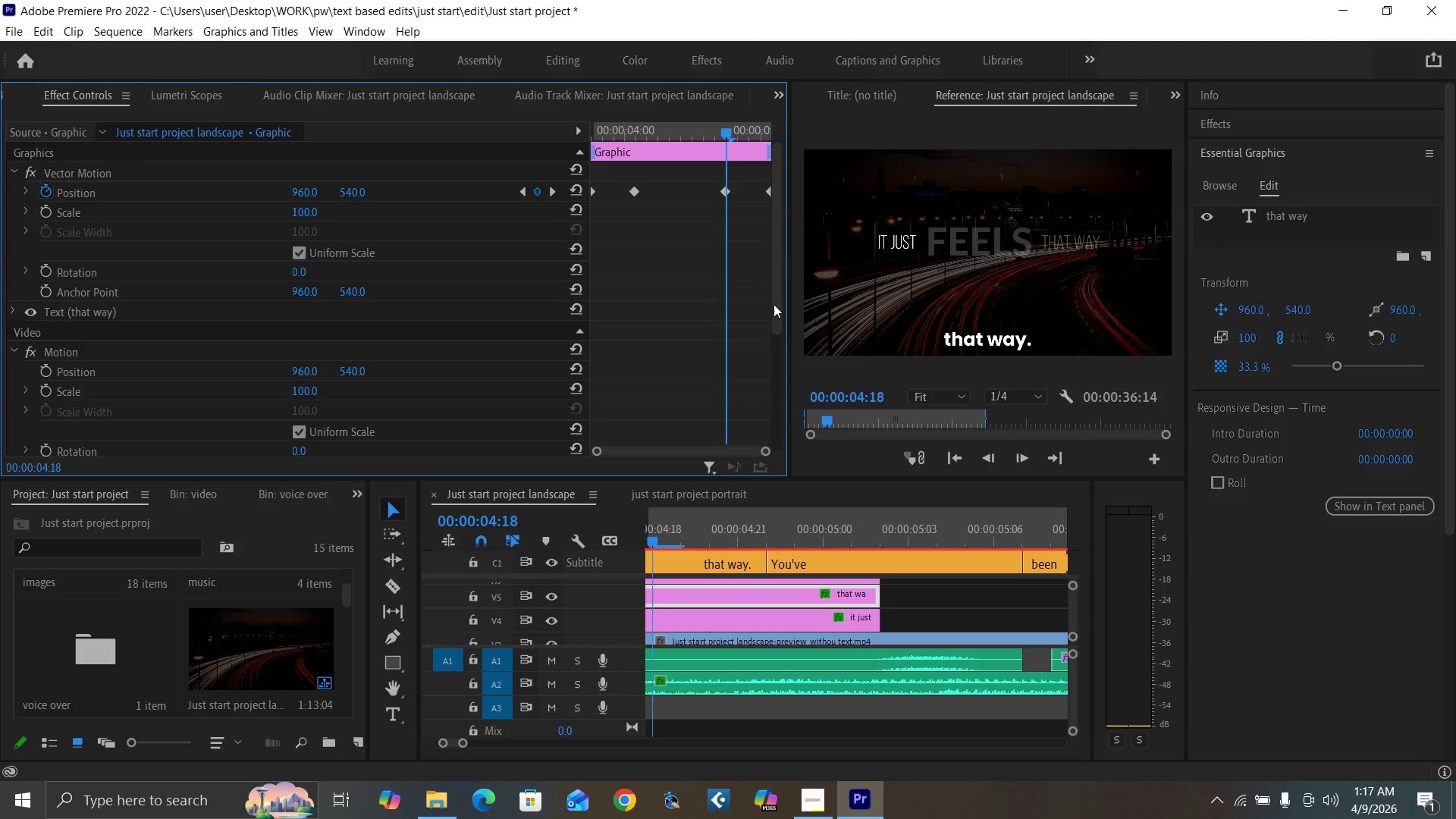 
left_click_drag(start_coordinate=[777, 306], to_coordinate=[780, 472])
 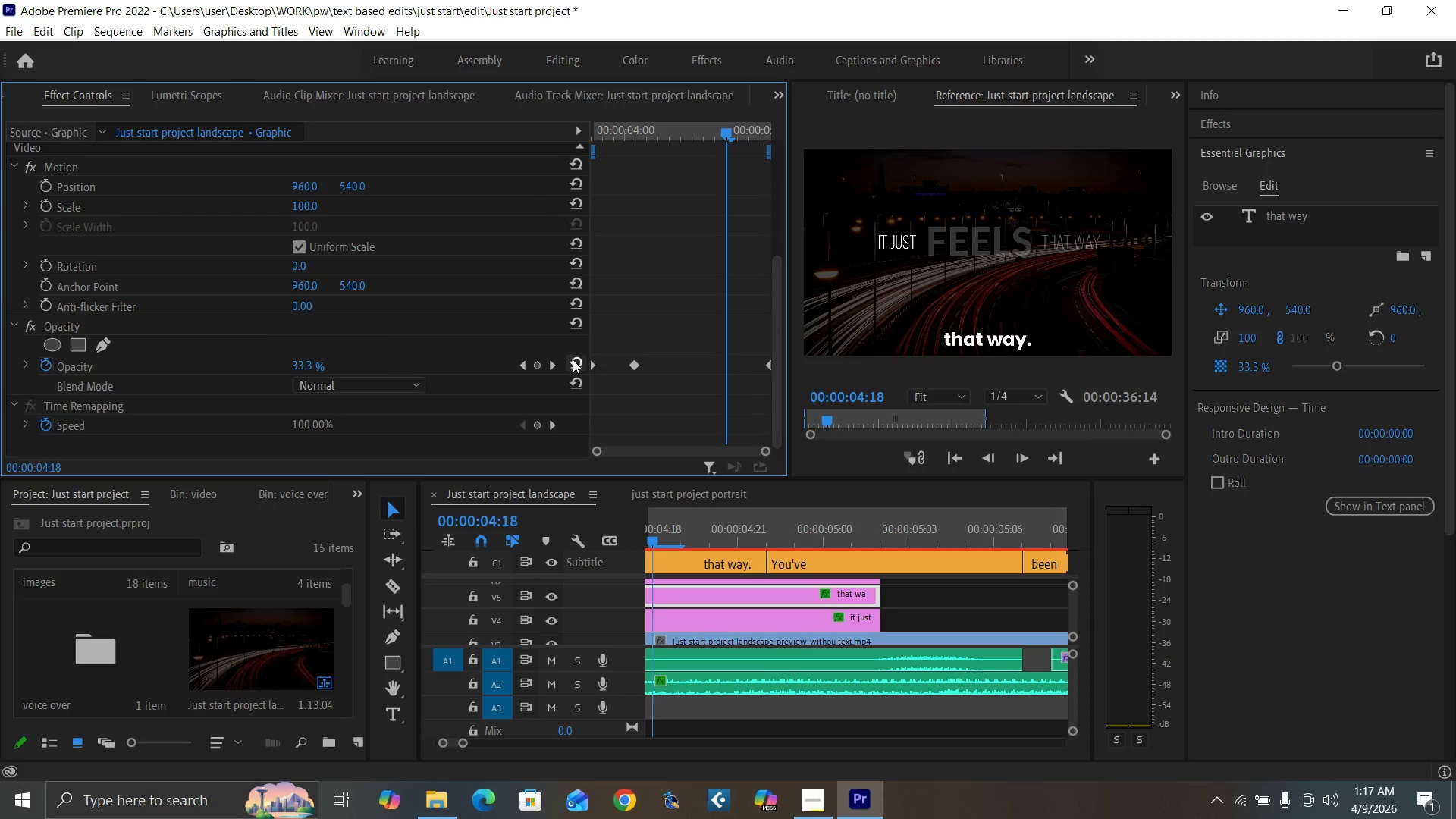 
left_click([573, 359])
 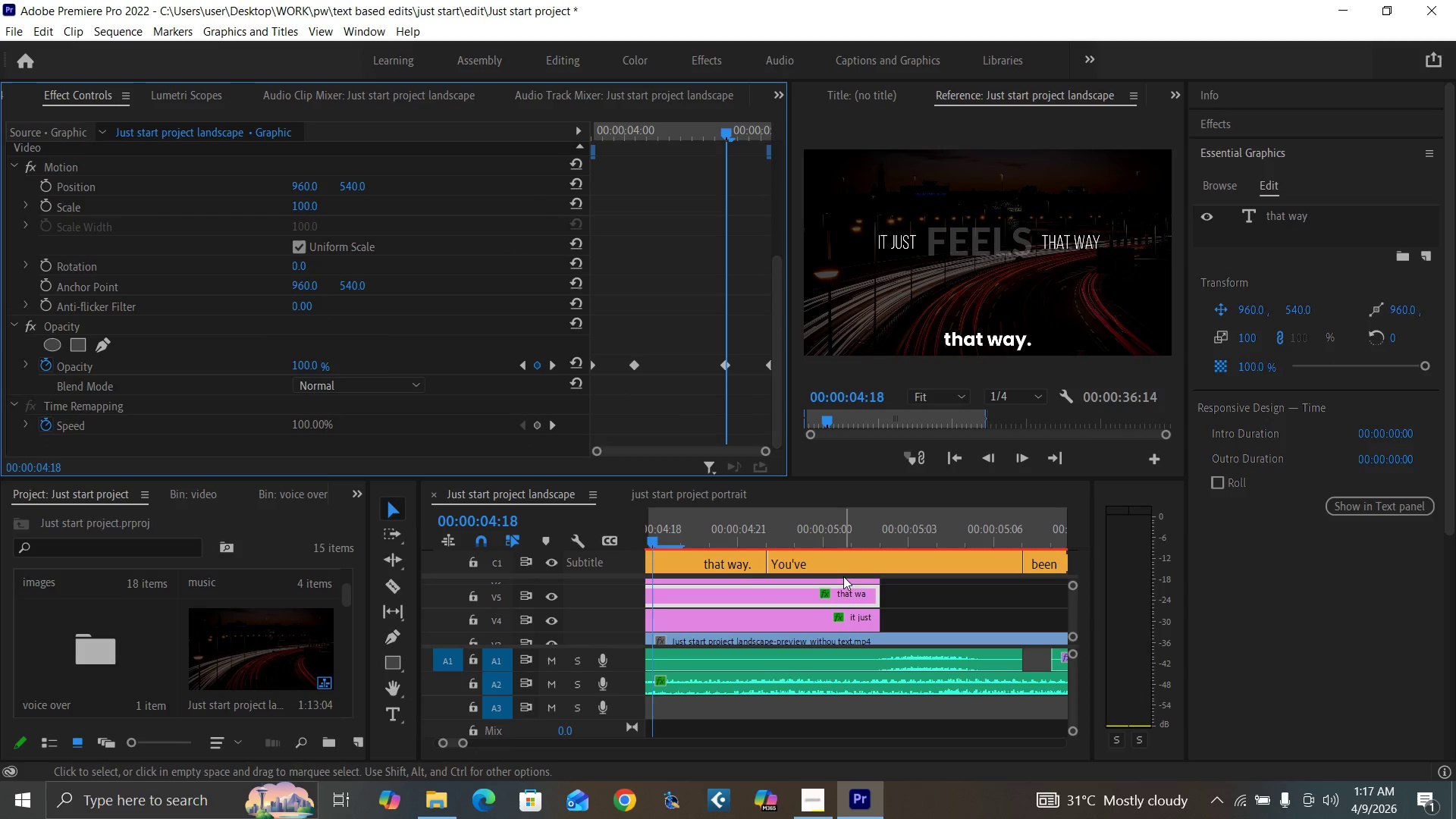 
left_click([838, 579])
 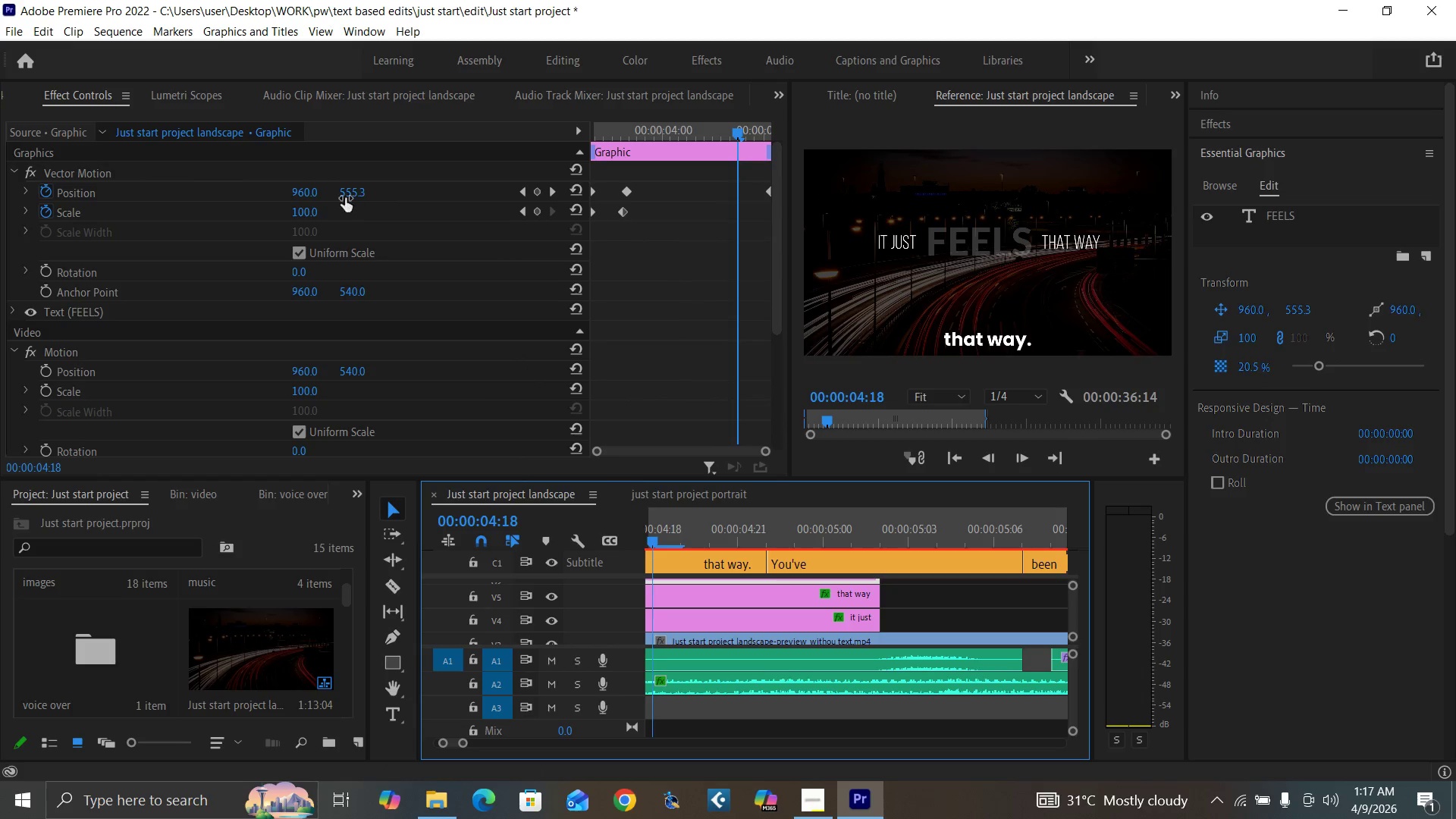 
left_click([350, 194])
 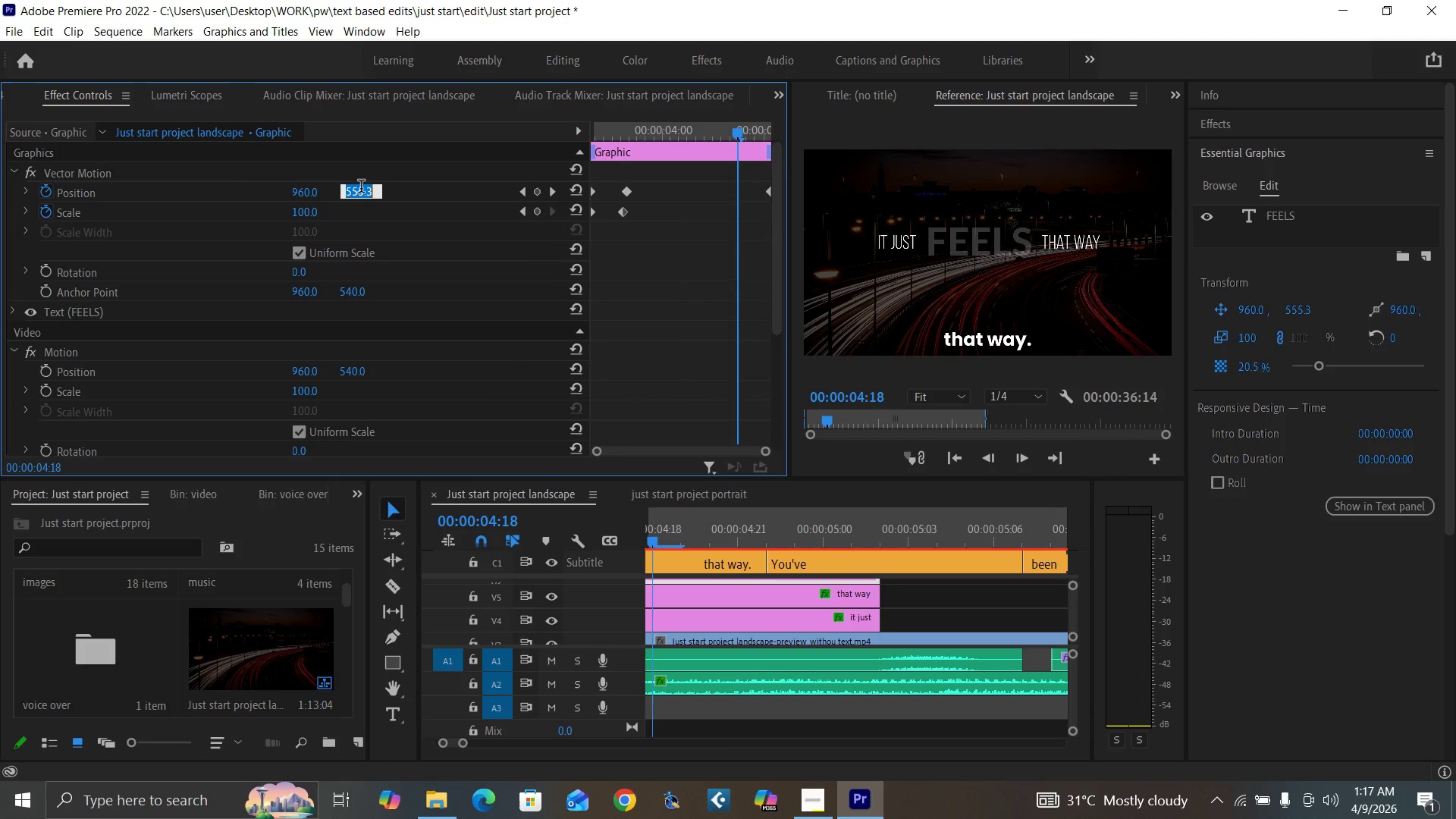 
type(540)
 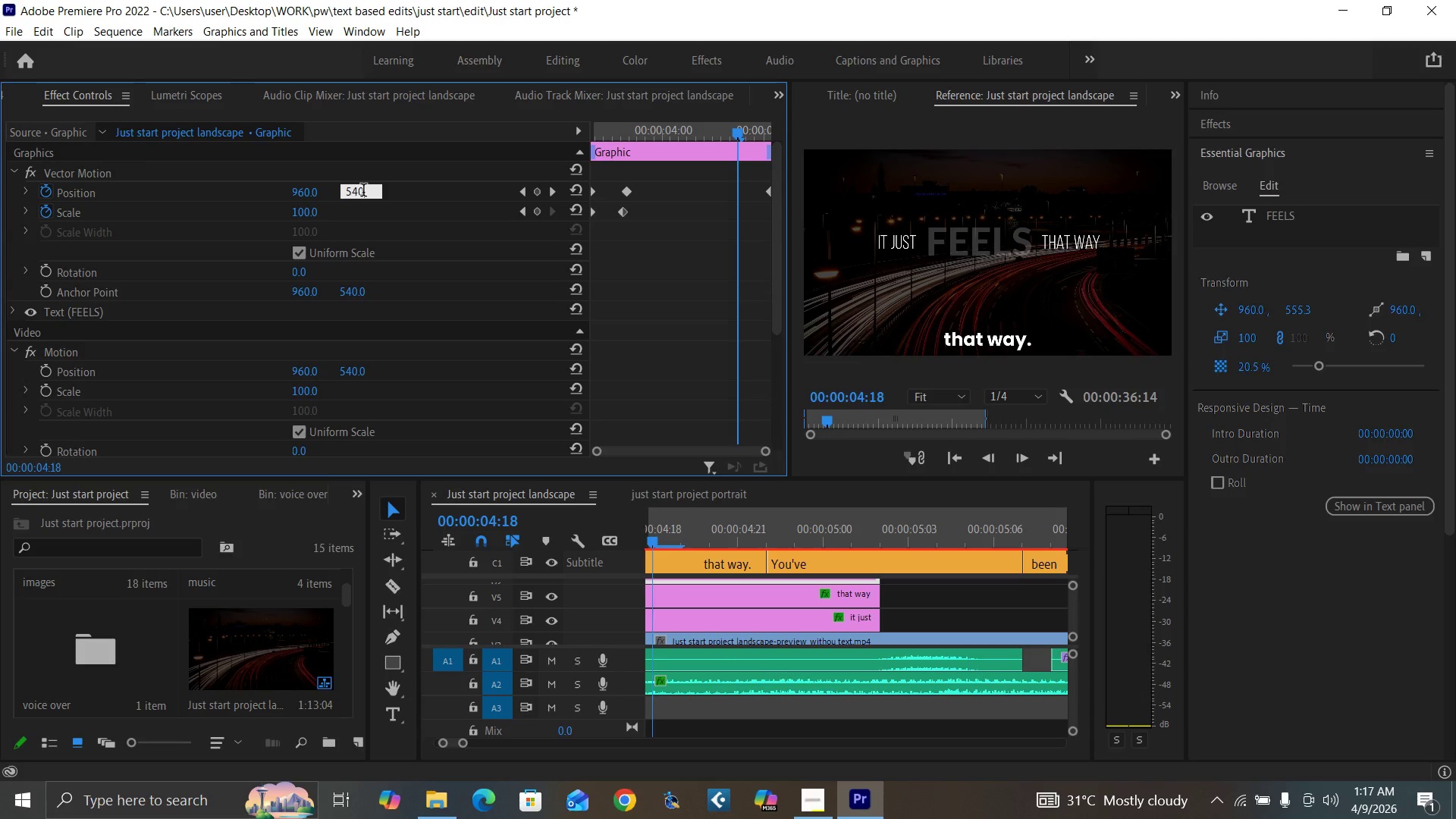 
key(Enter)
 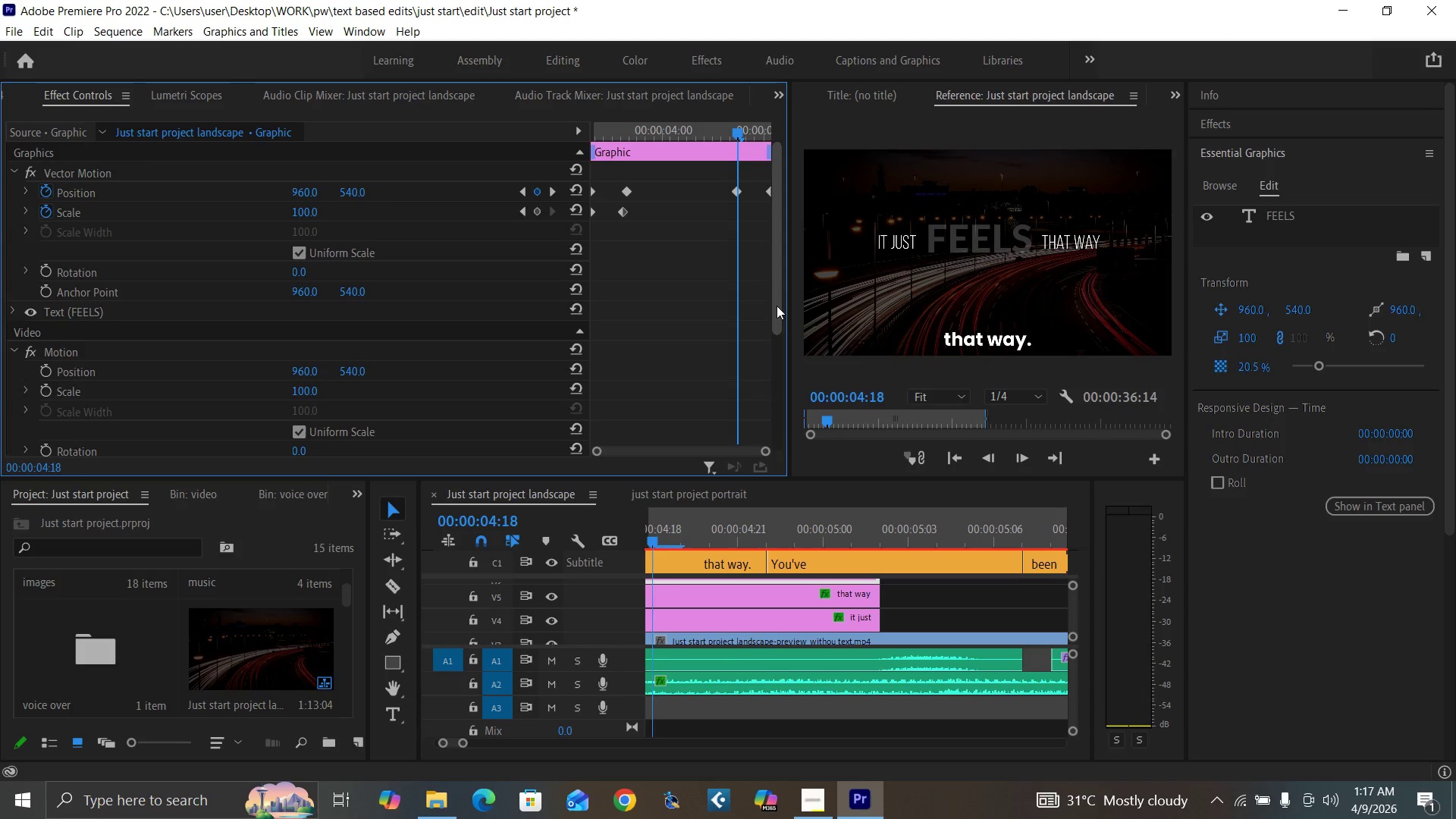 
left_click_drag(start_coordinate=[777, 306], to_coordinate=[789, 461])
 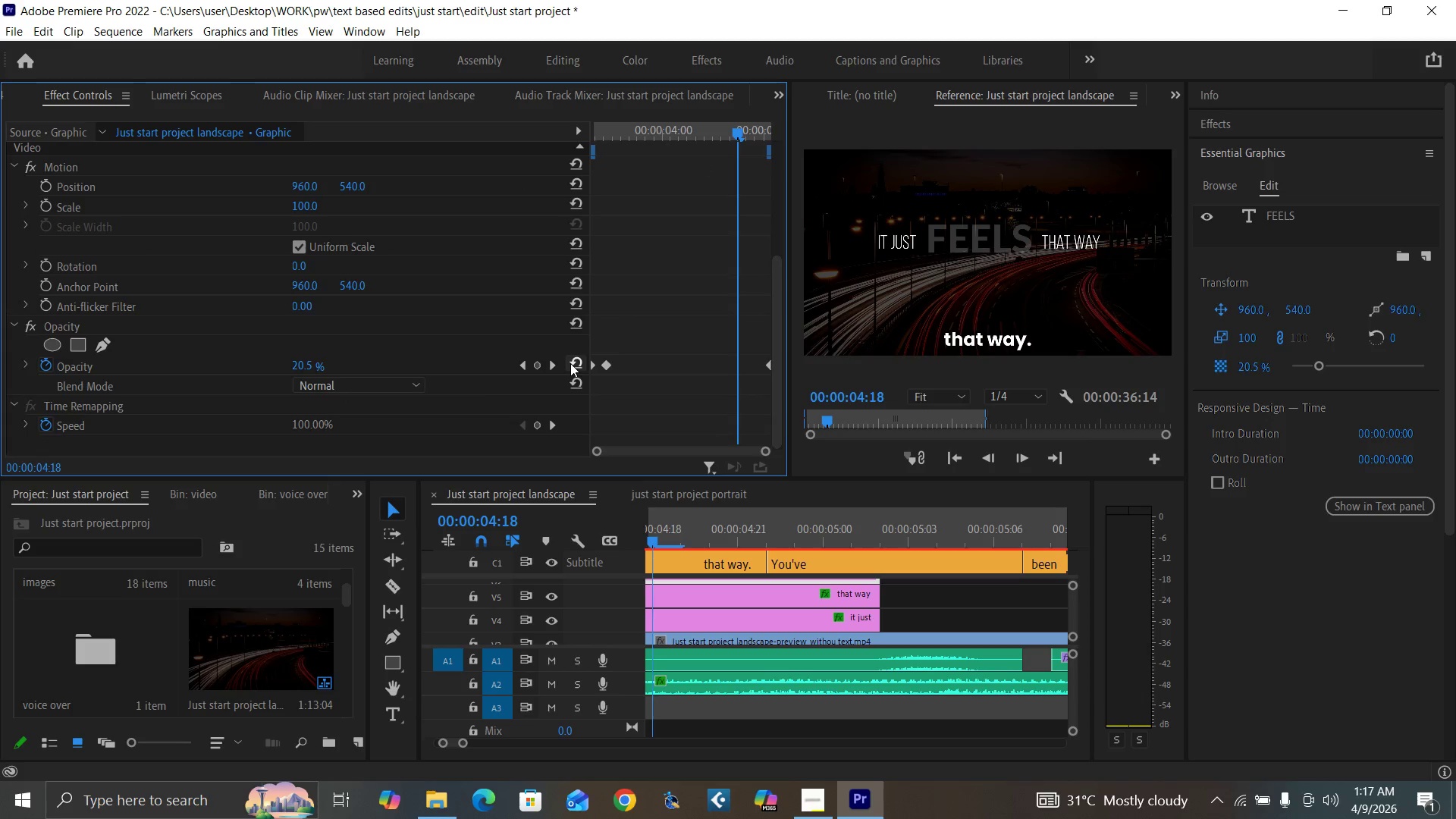 
left_click([570, 363])
 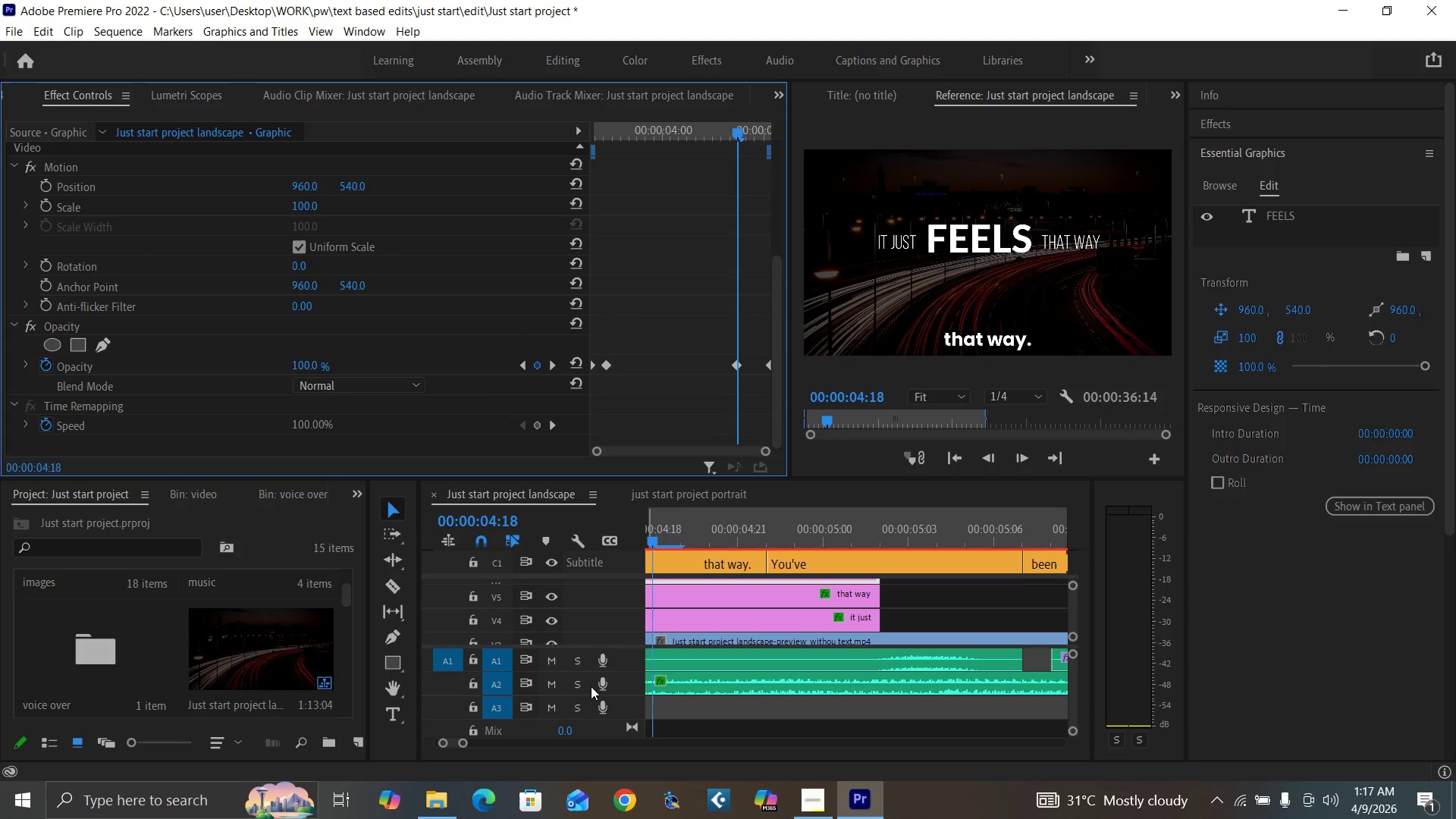 
left_click_drag(start_coordinate=[463, 742], to_coordinate=[487, 746])
 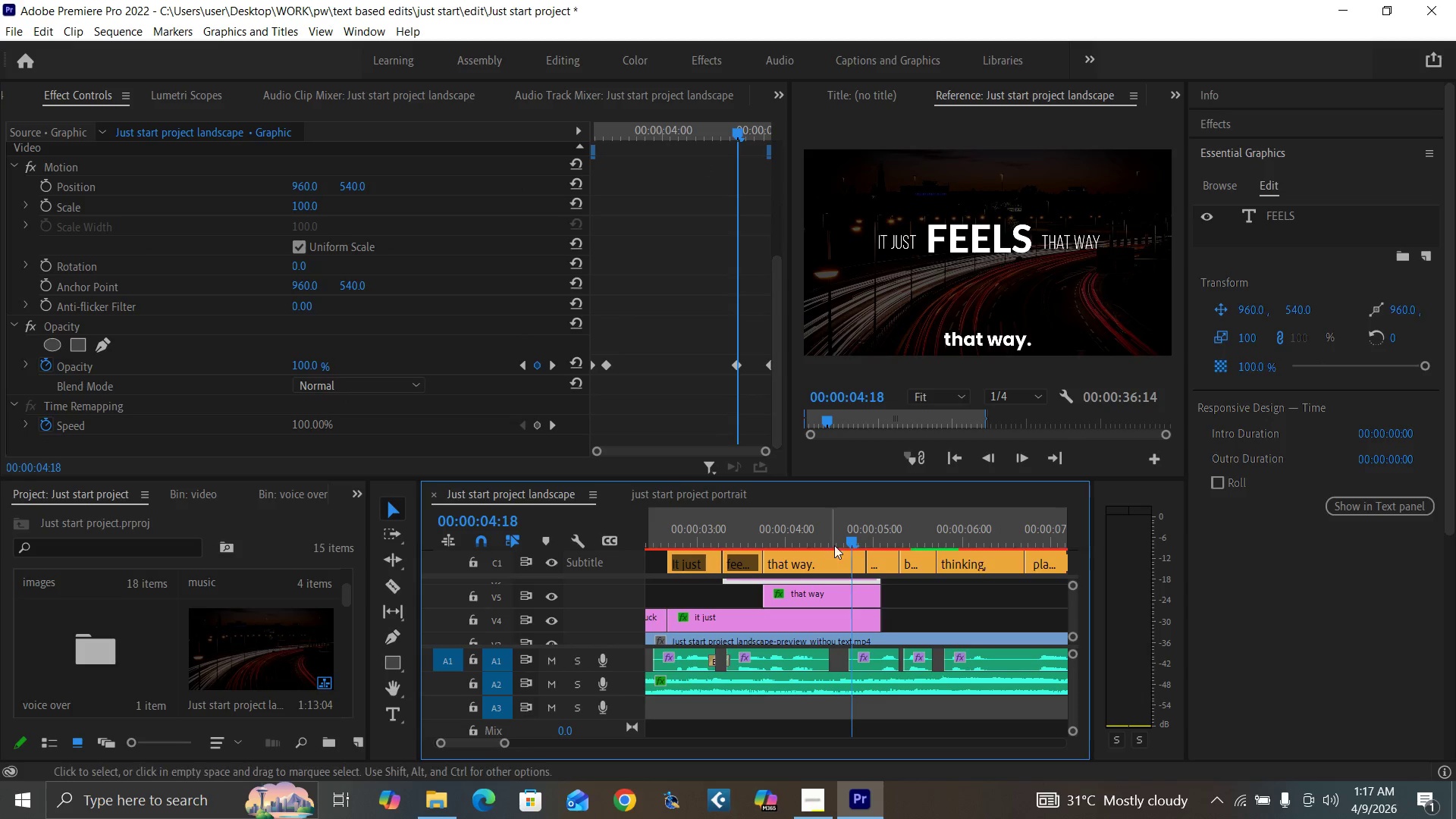 
left_click([841, 535])
 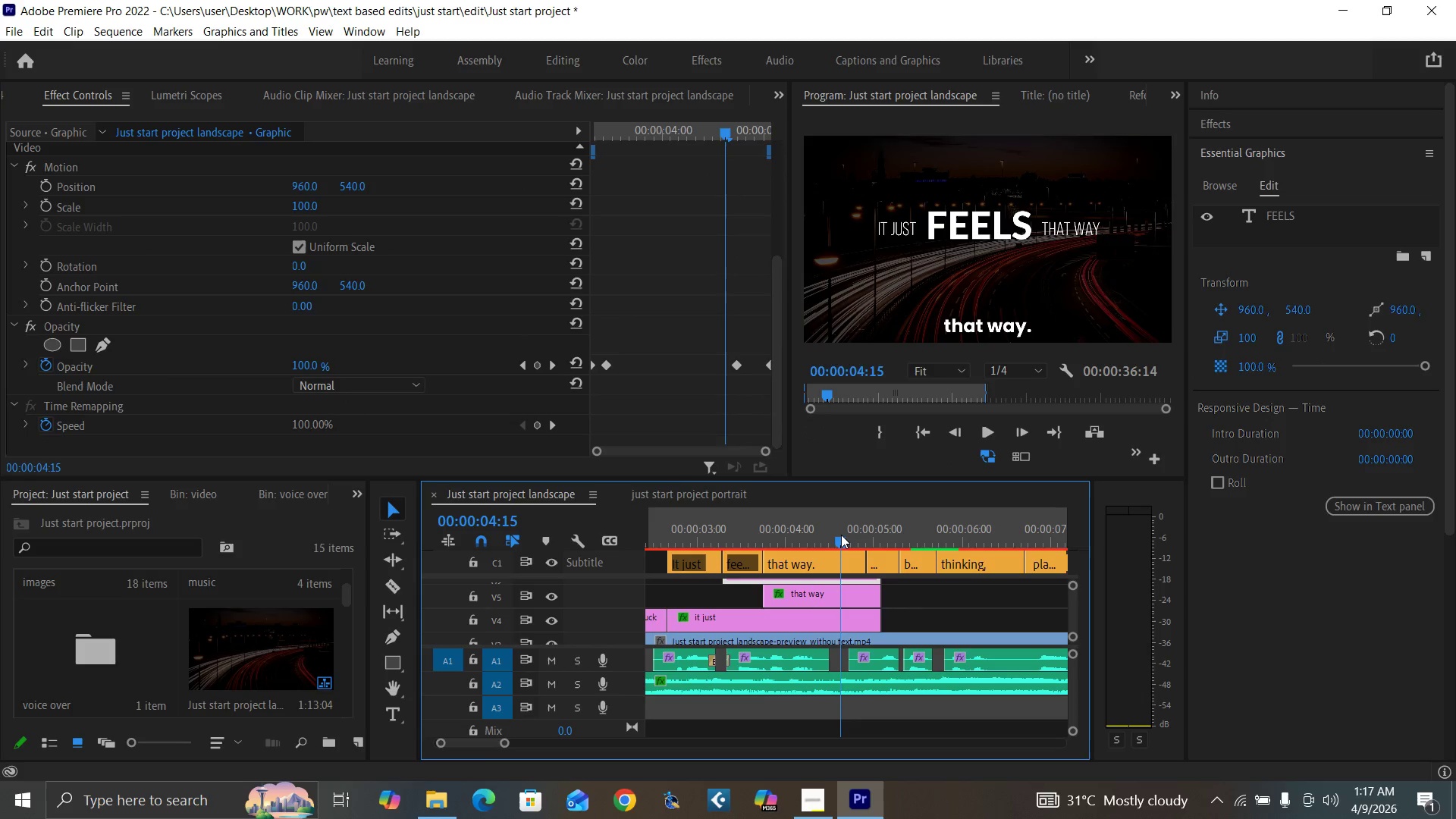 
key(Space)
 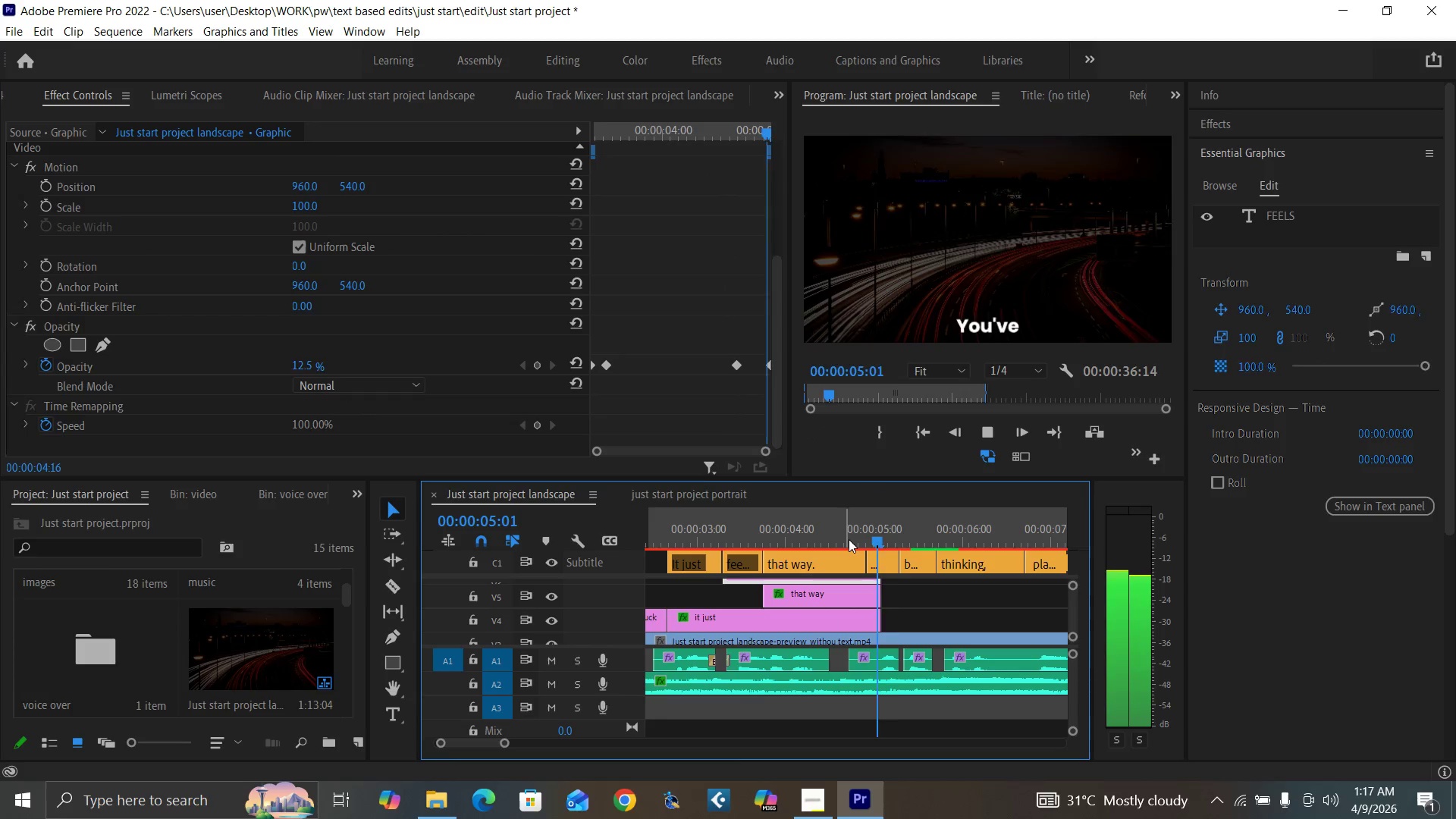 
key(Space)
 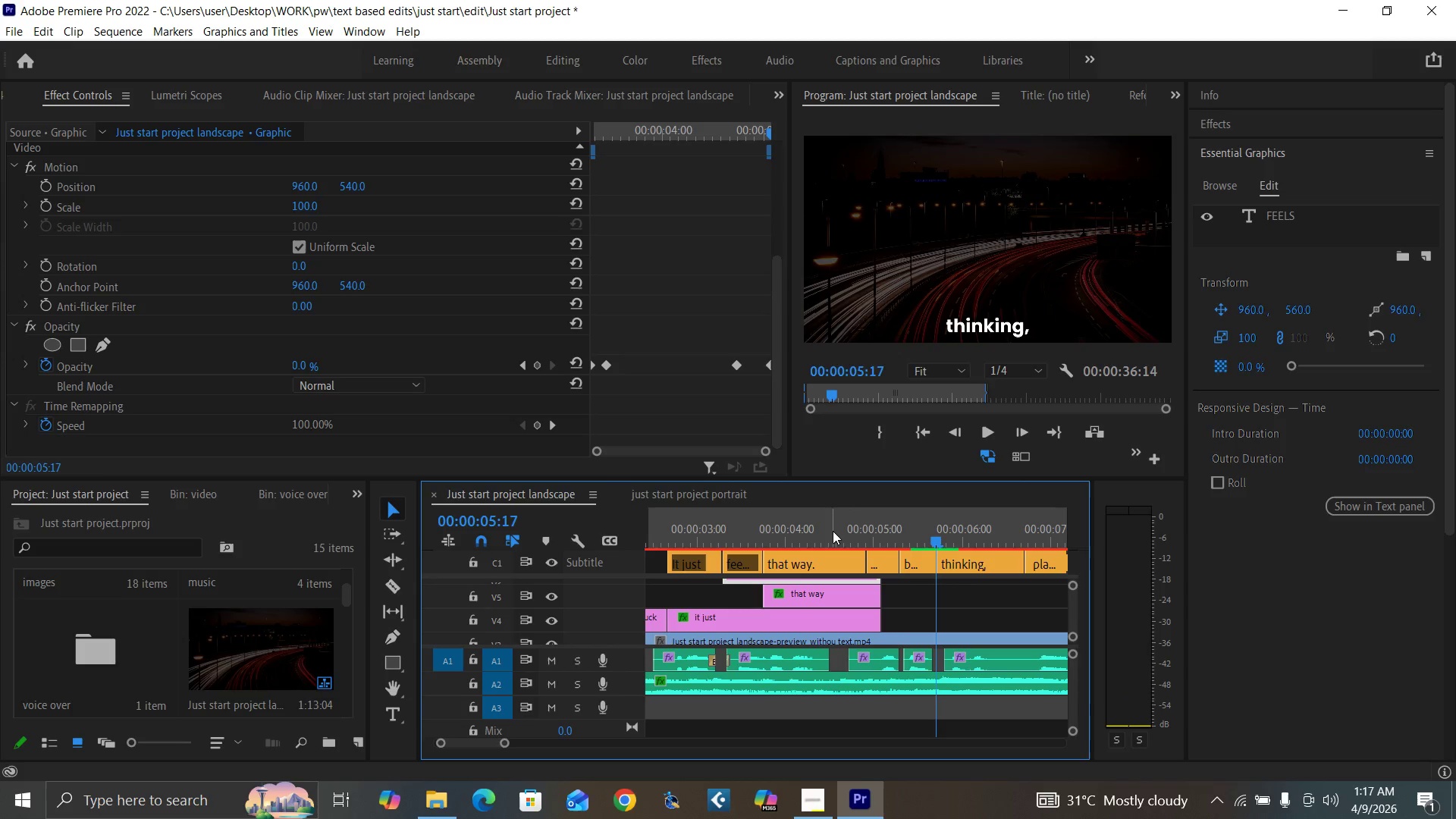 
left_click([833, 531])
 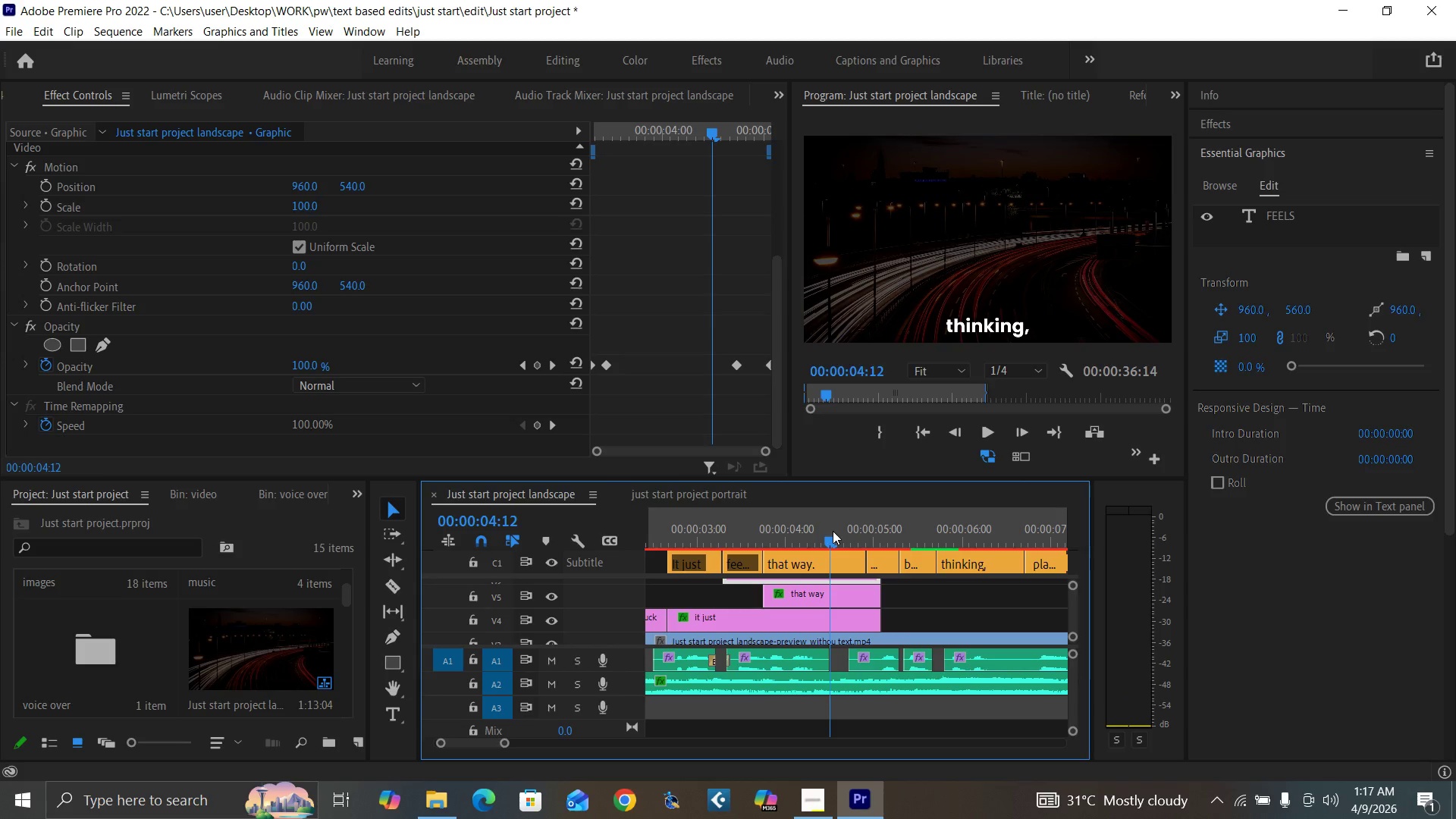 
key(Space)
 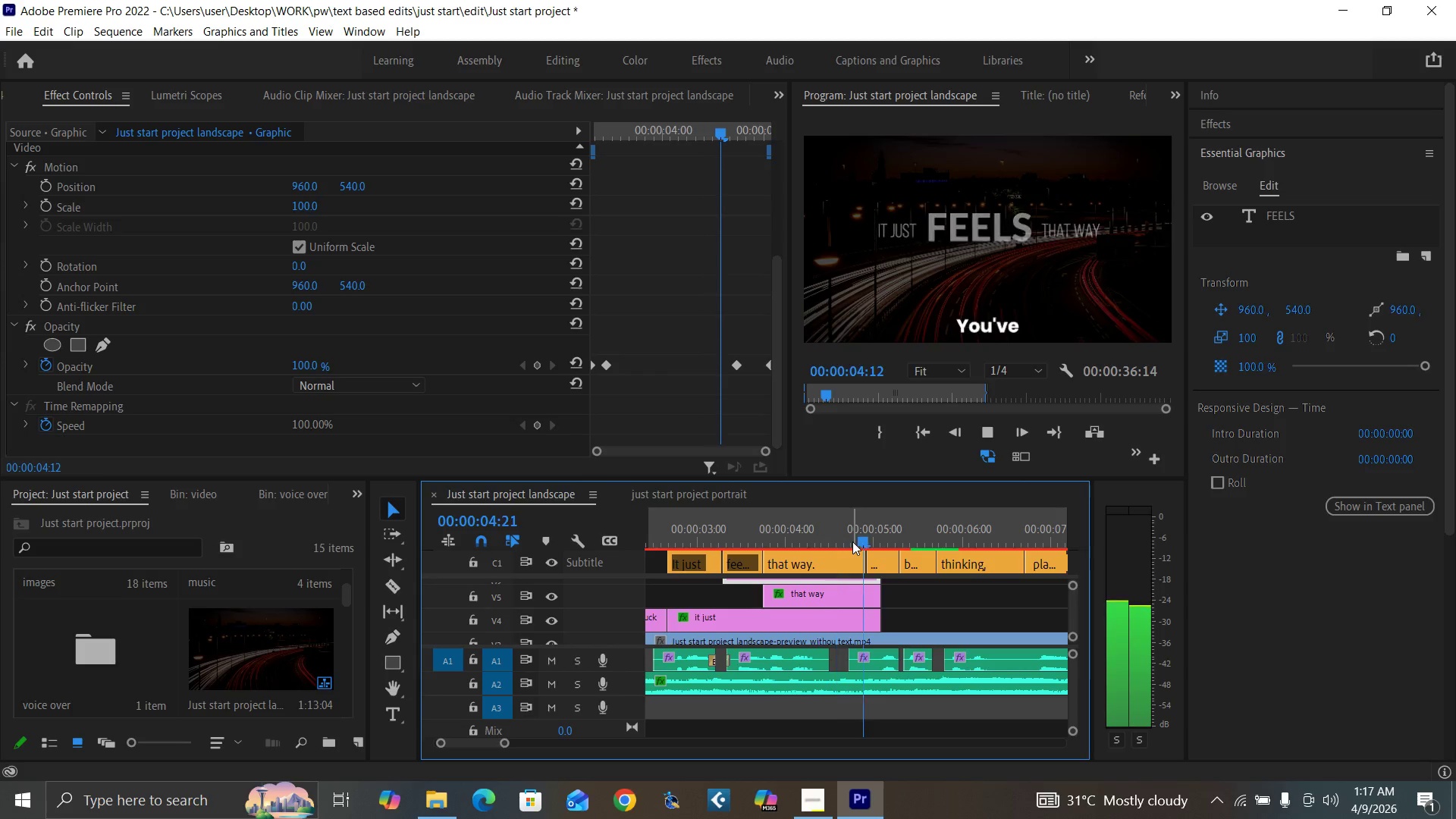 
key(Space)
 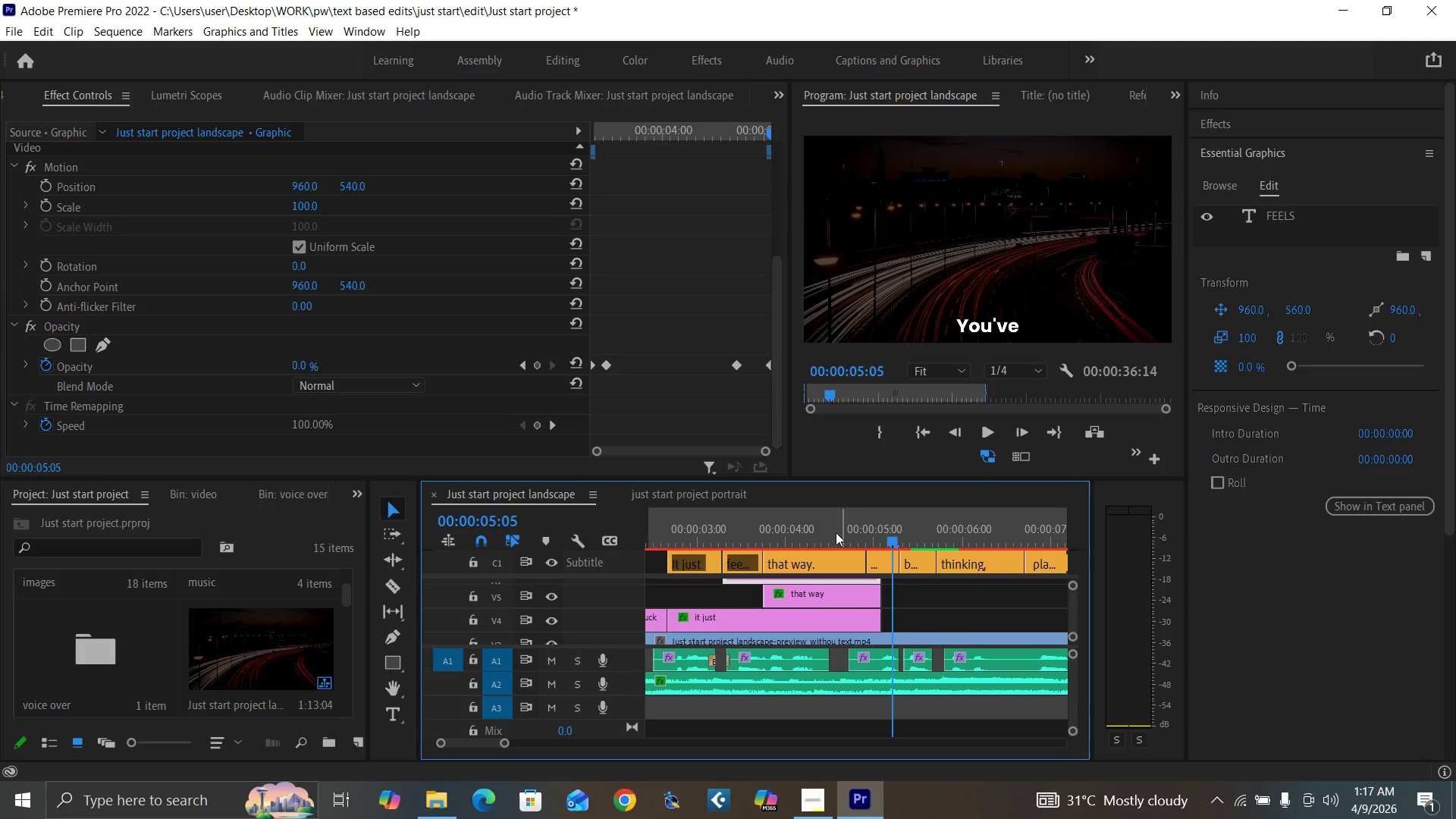 
left_click([824, 532])
 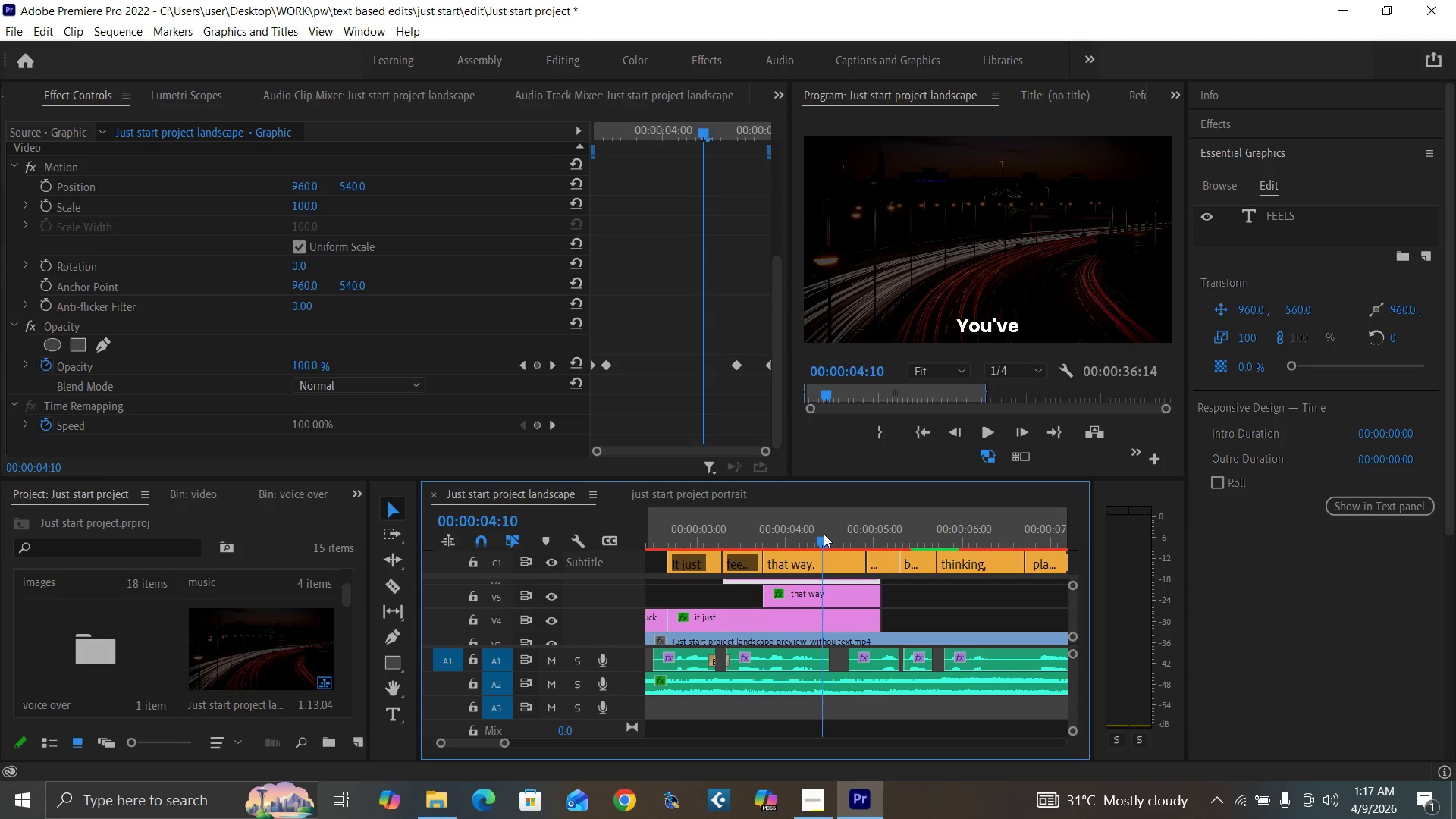 
key(Space)
 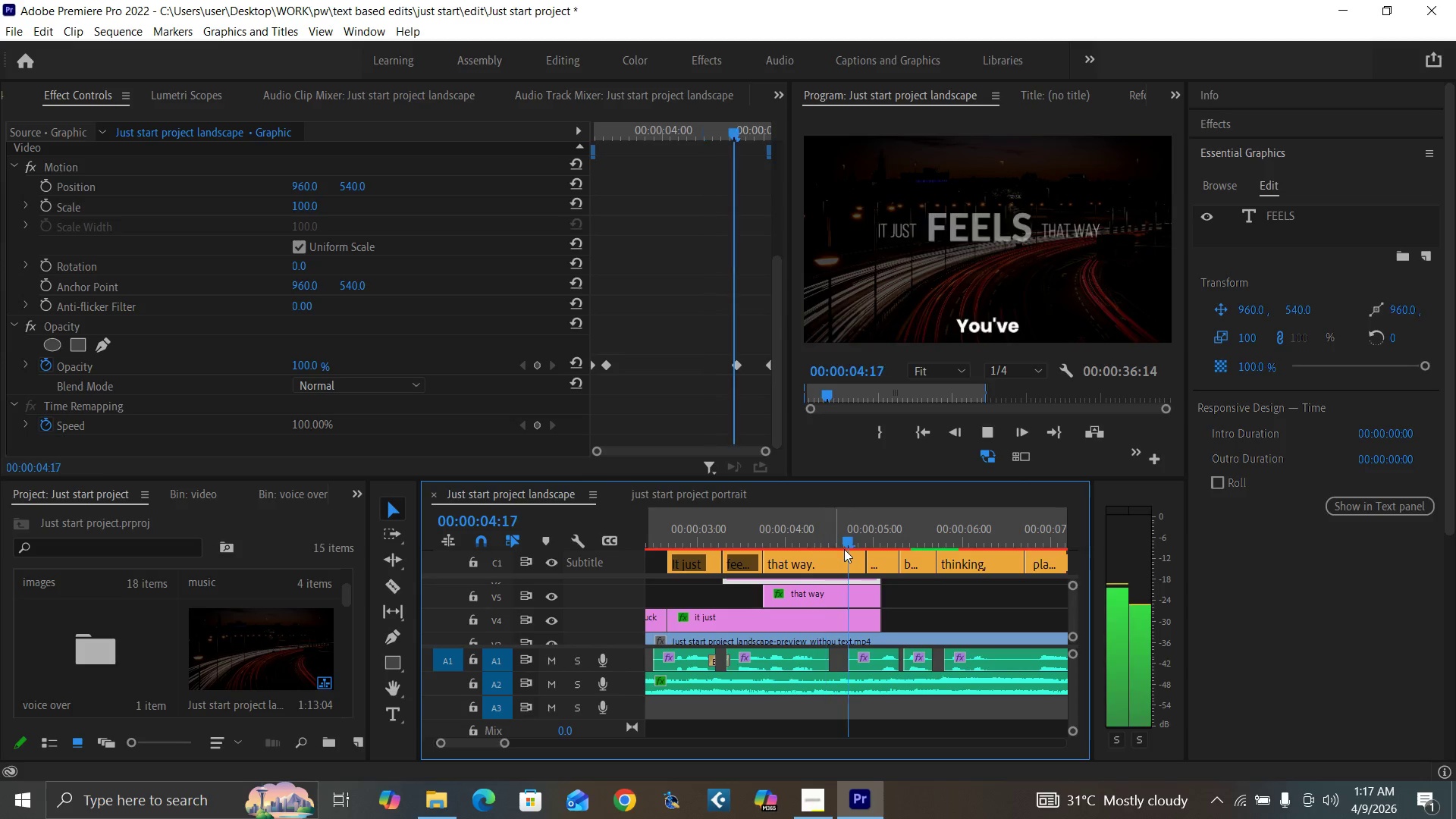 
key(Space)
 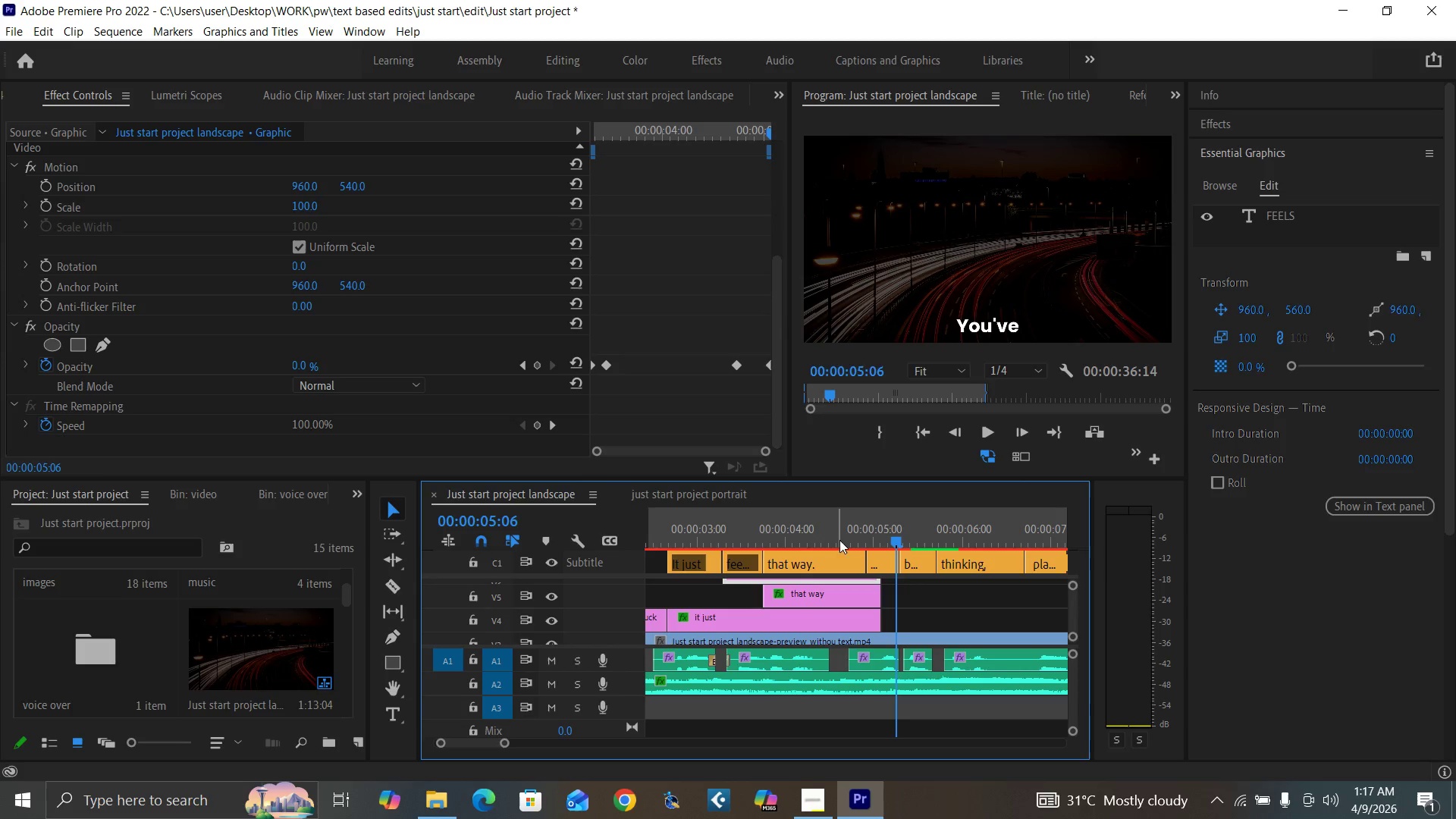 
left_click([843, 536])
 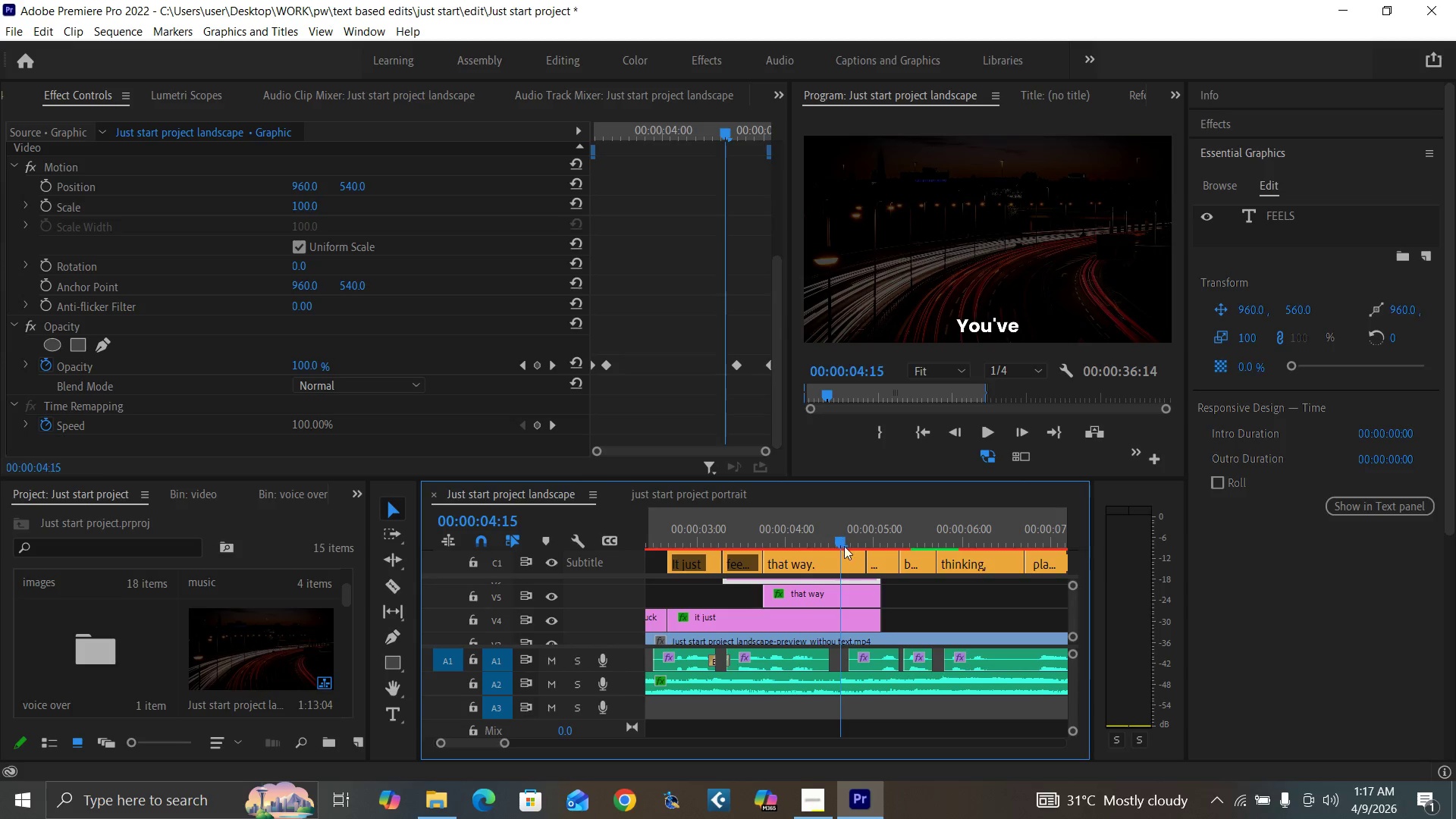 
key(Space)
 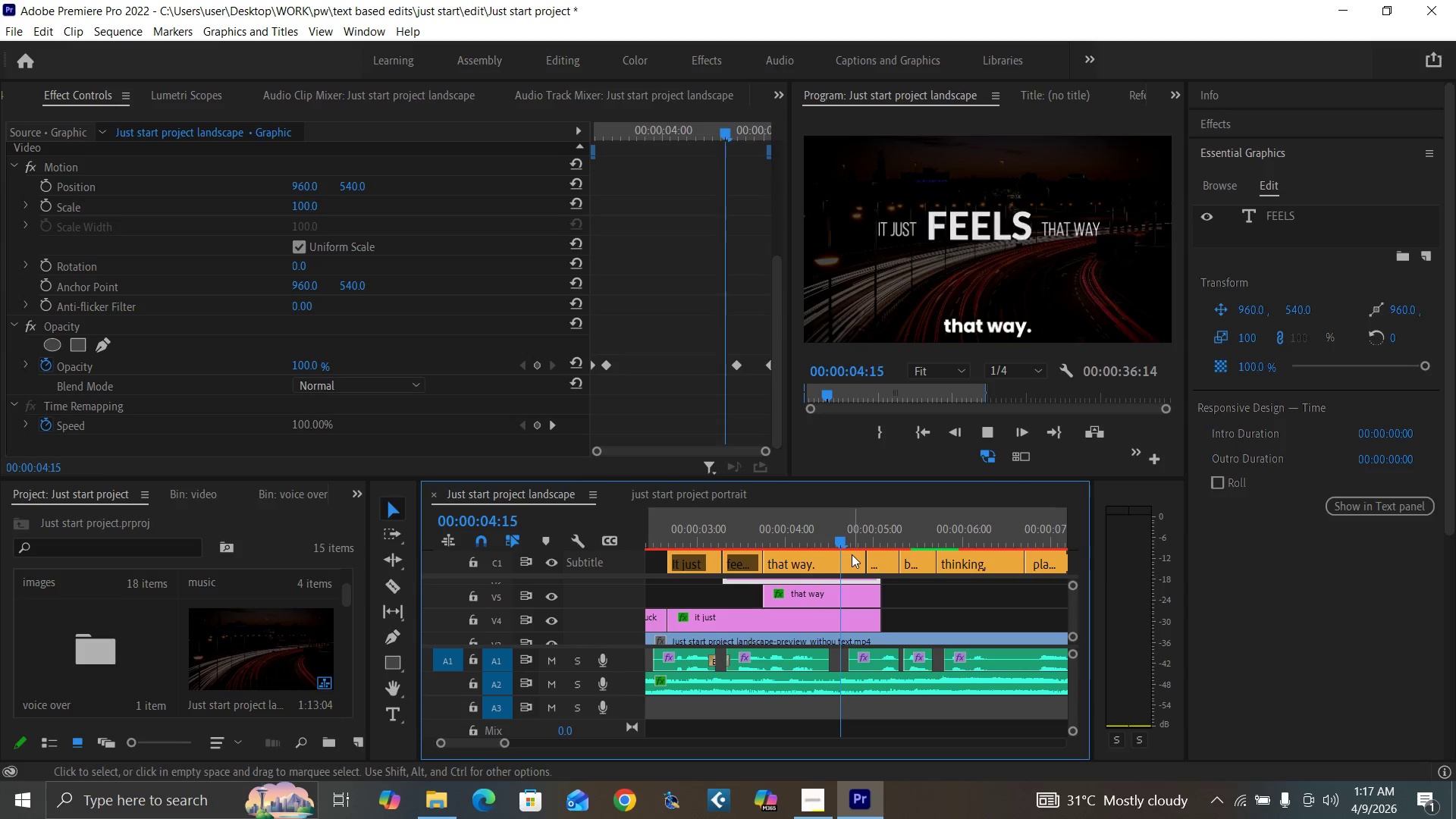 
key(Space)
 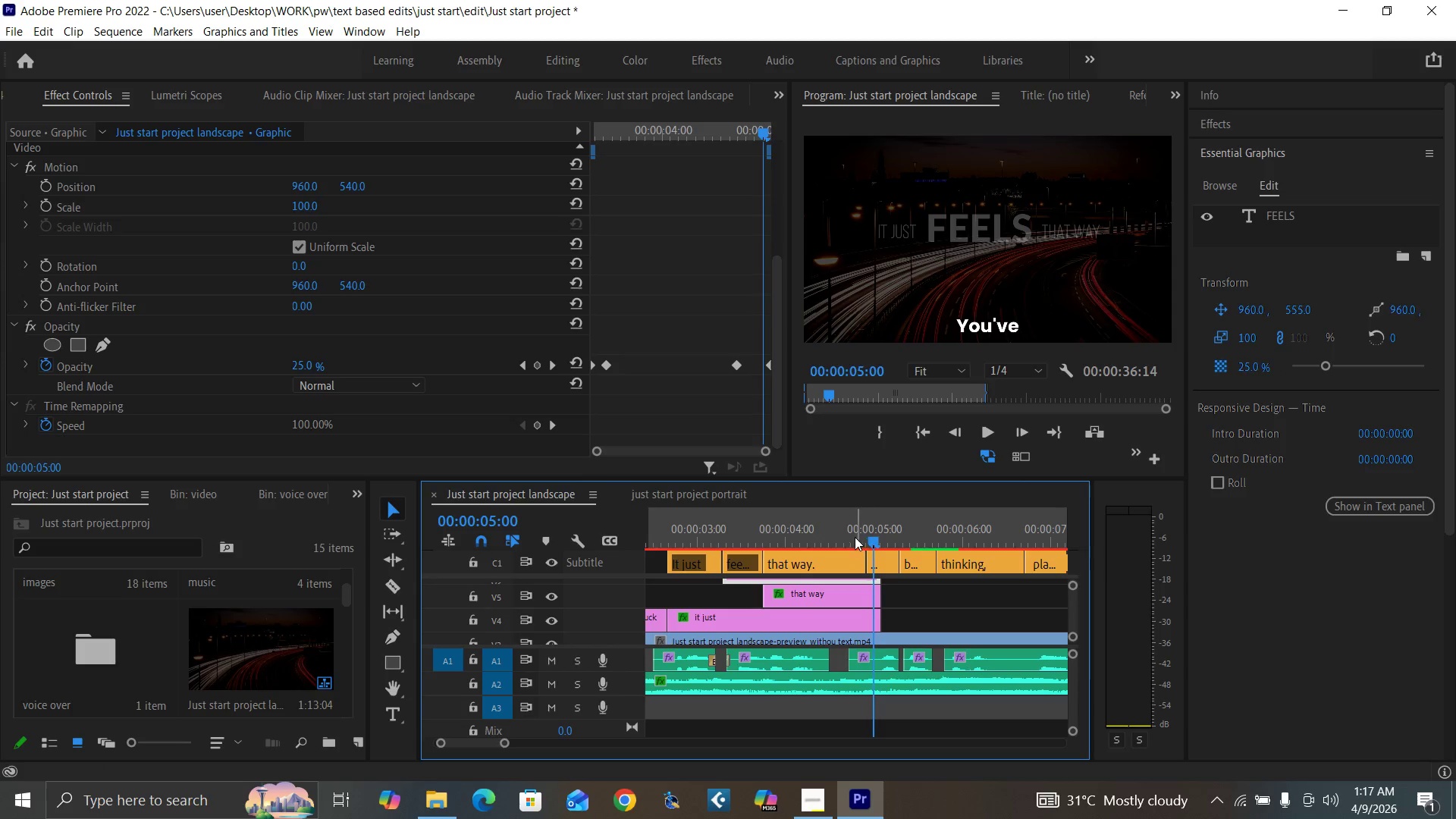 
left_click([839, 530])
 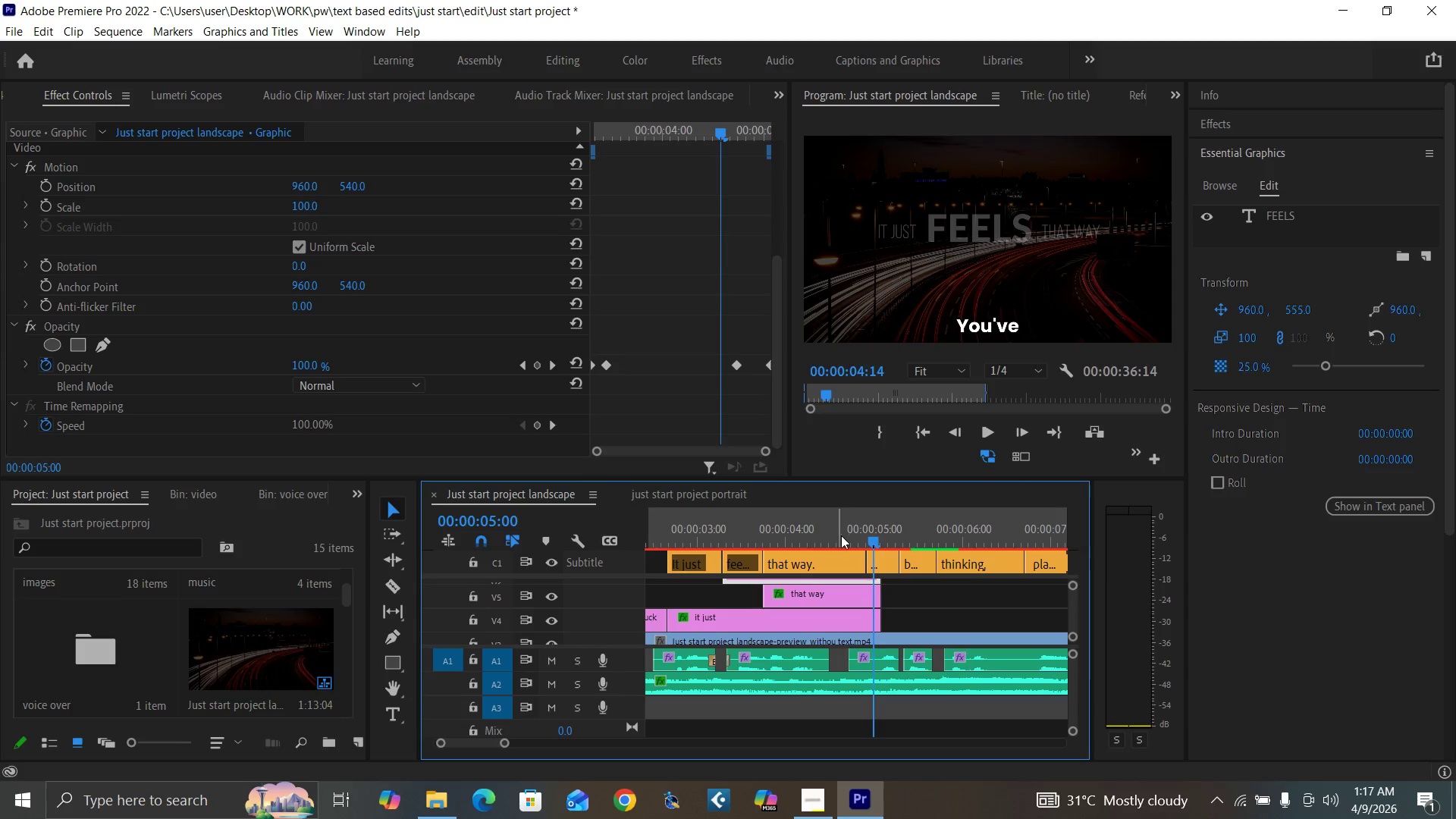 
key(Space)
 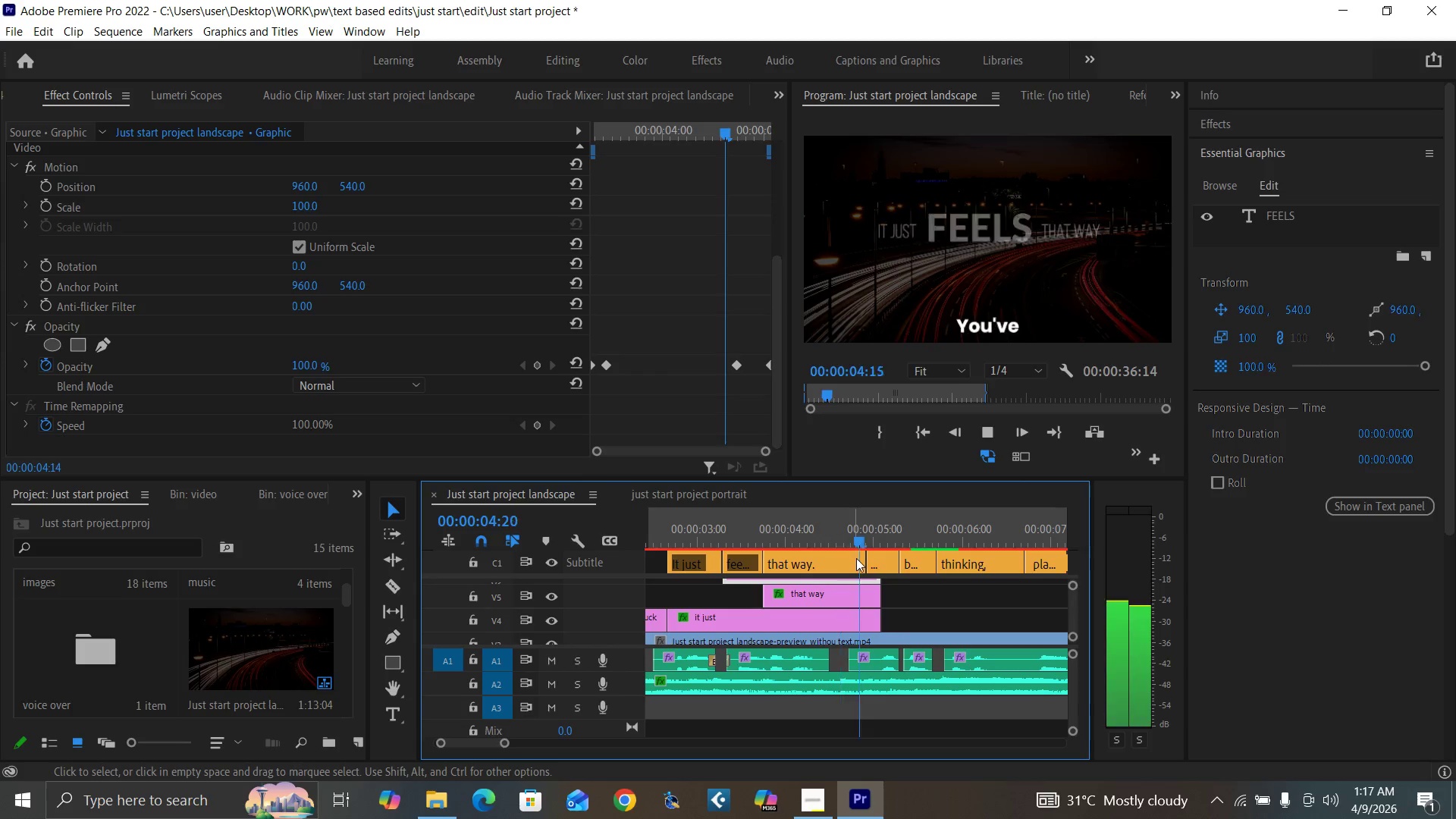 
key(Space)
 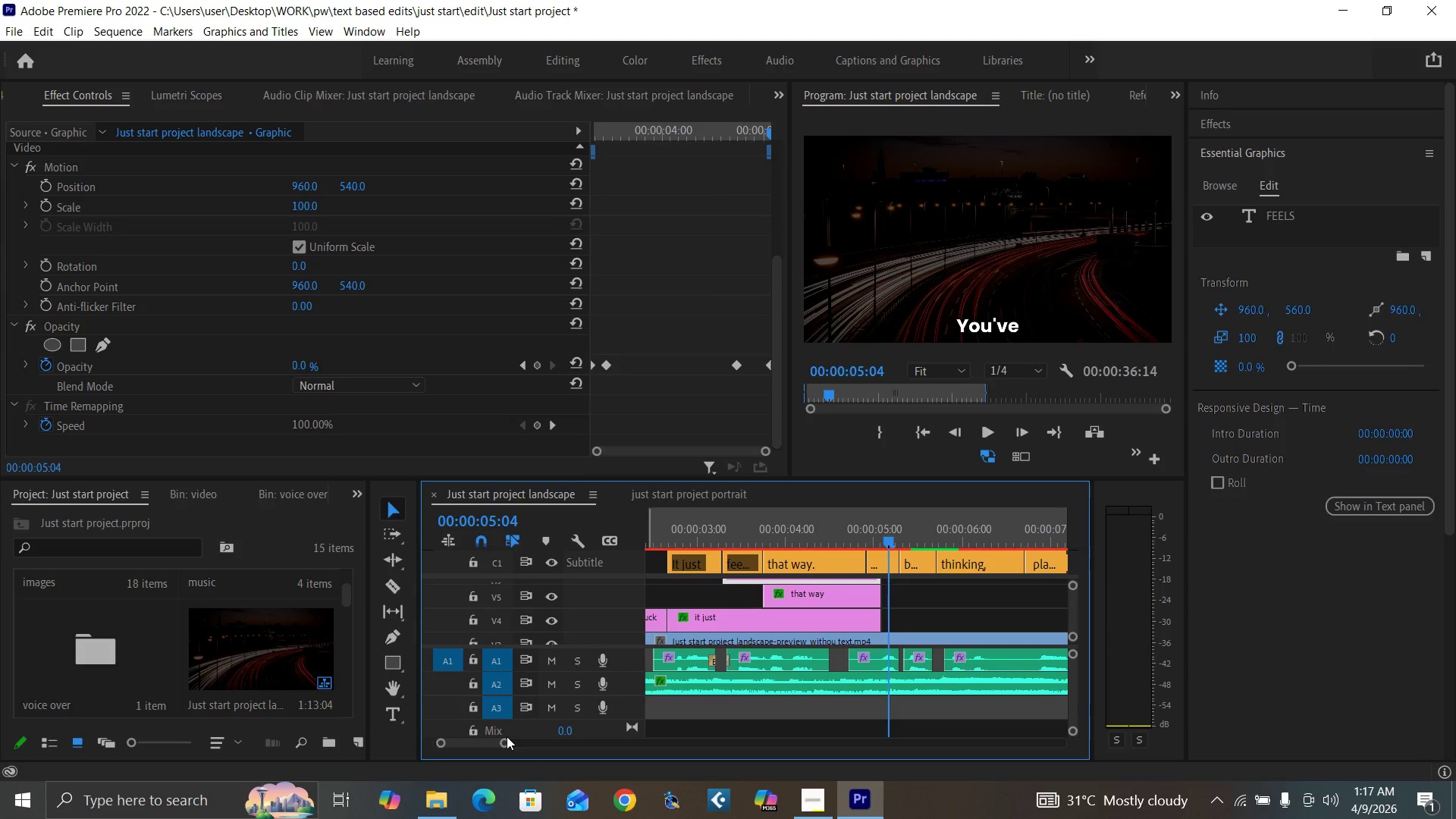 
left_click_drag(start_coordinate=[506, 740], to_coordinate=[482, 743])
 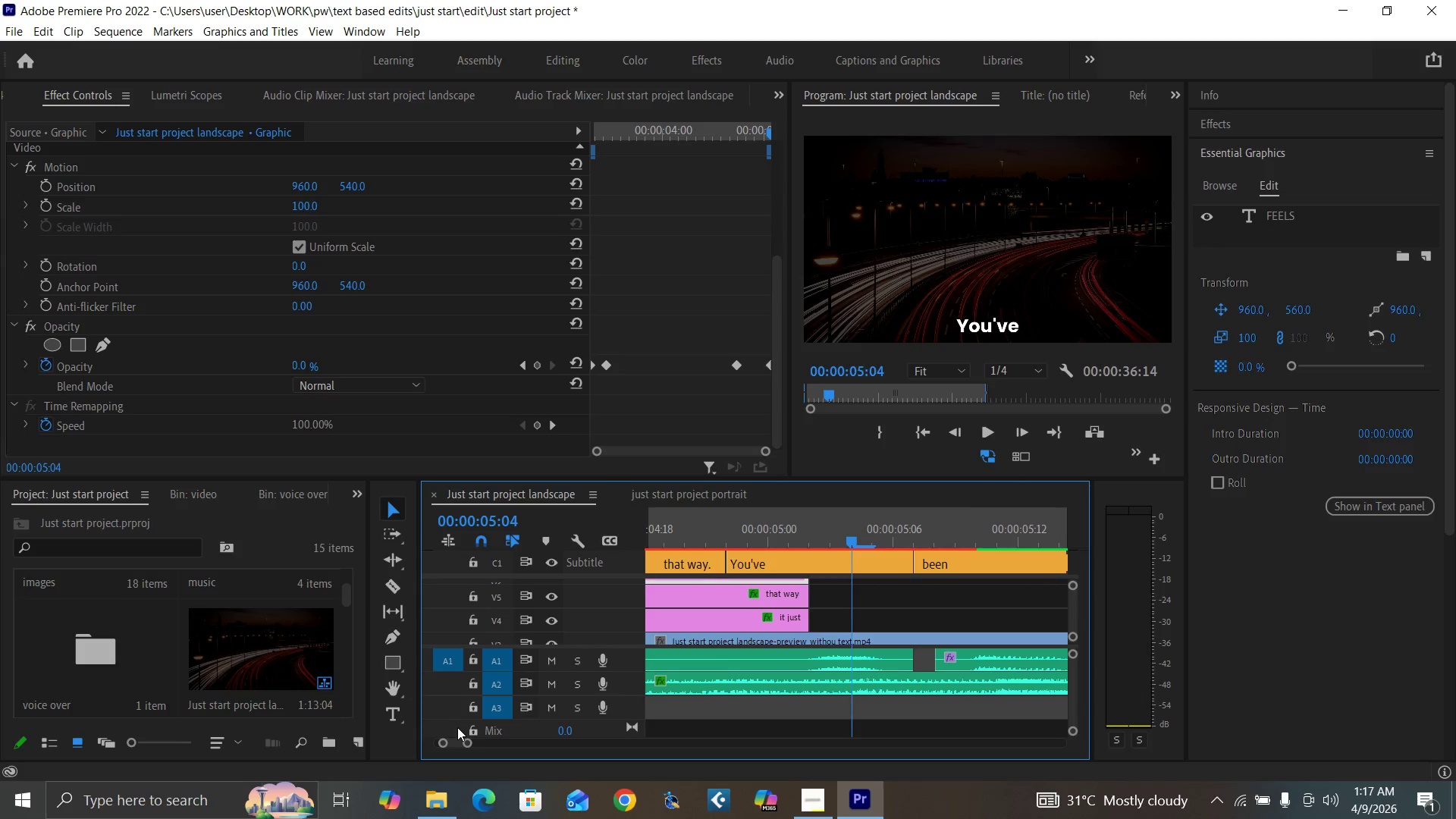 
key(Control+S)
 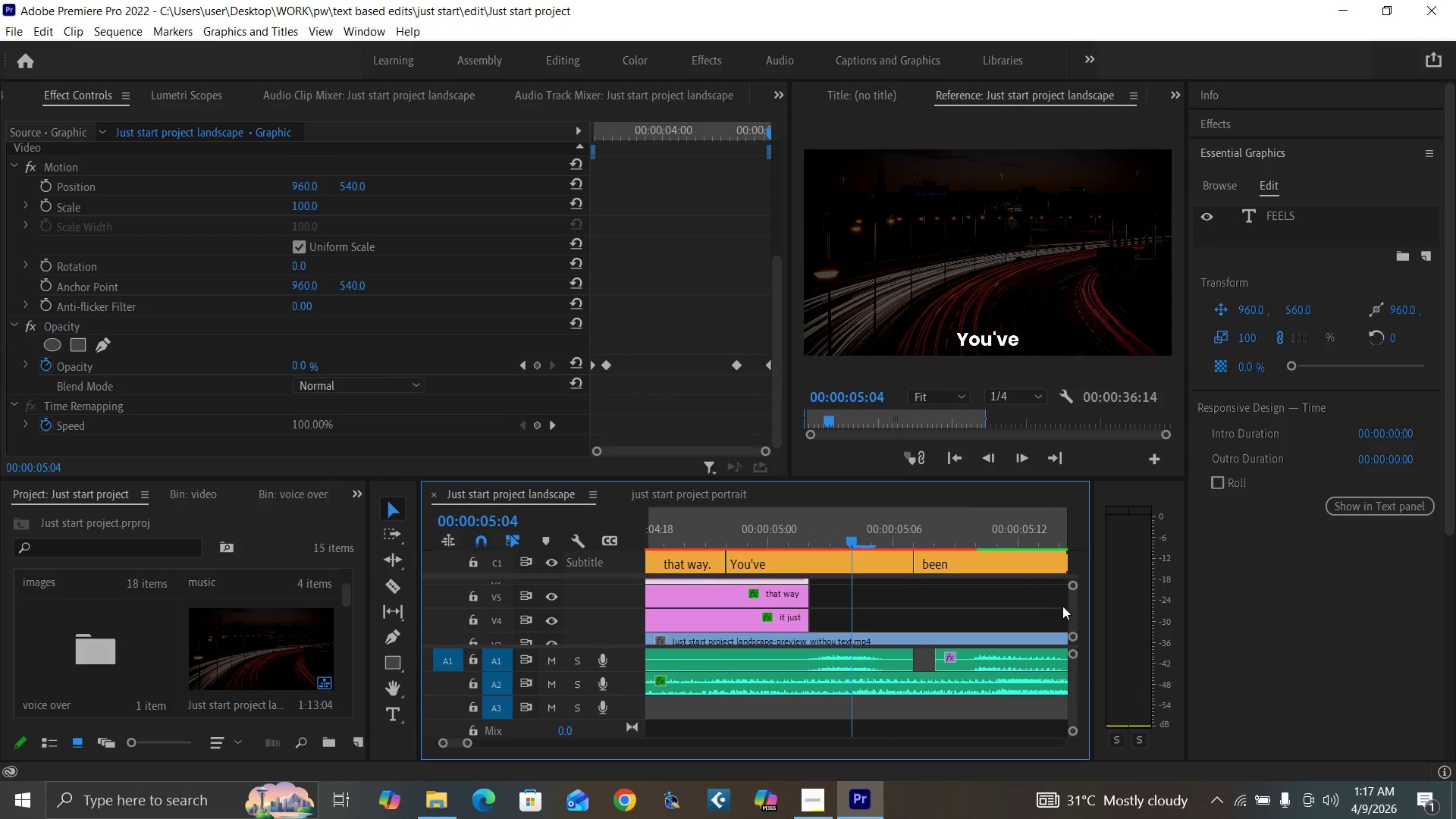 
left_click_drag(start_coordinate=[1070, 611], to_coordinate=[1071, 607])
 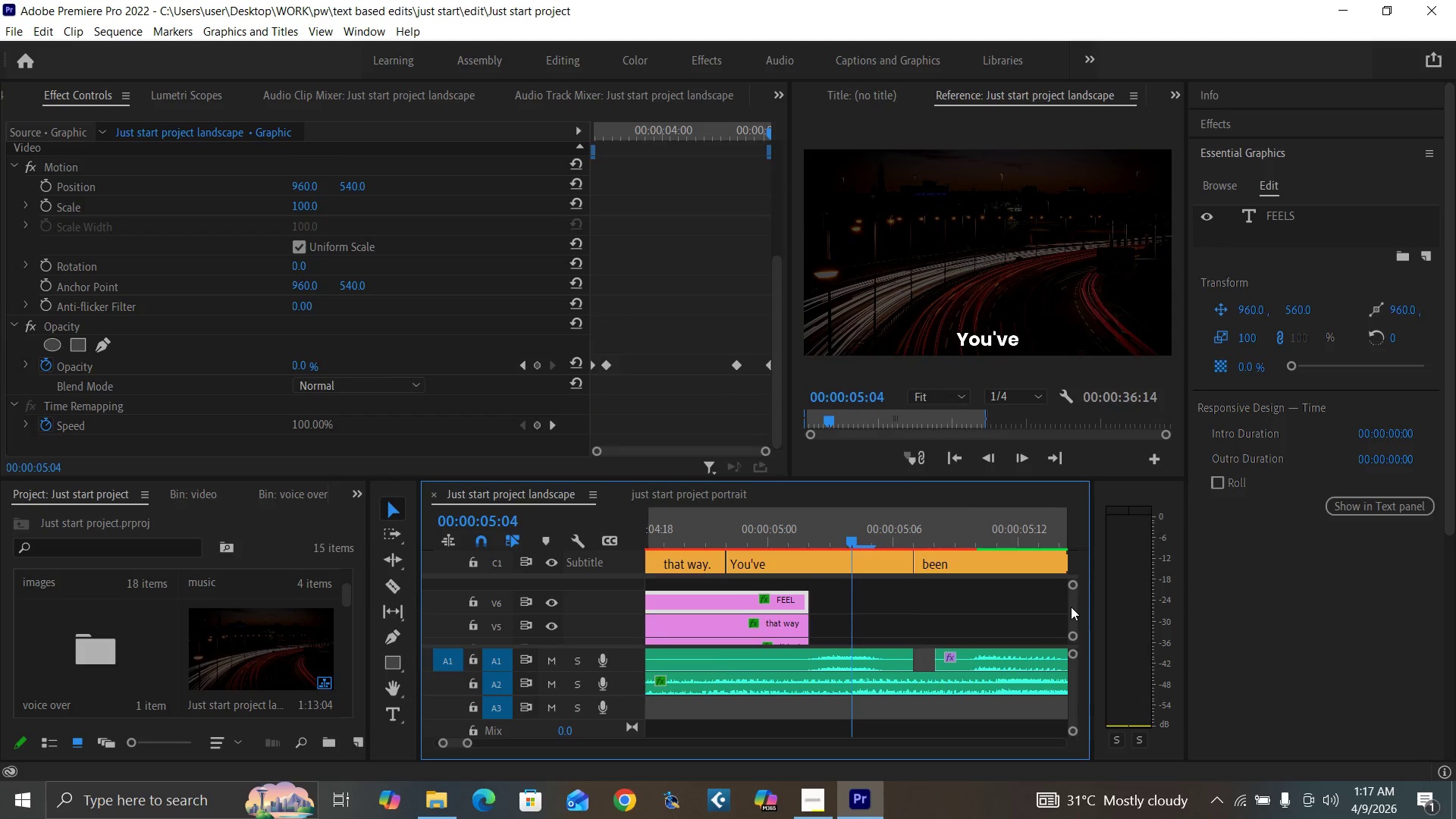 
key(Backquote)
 